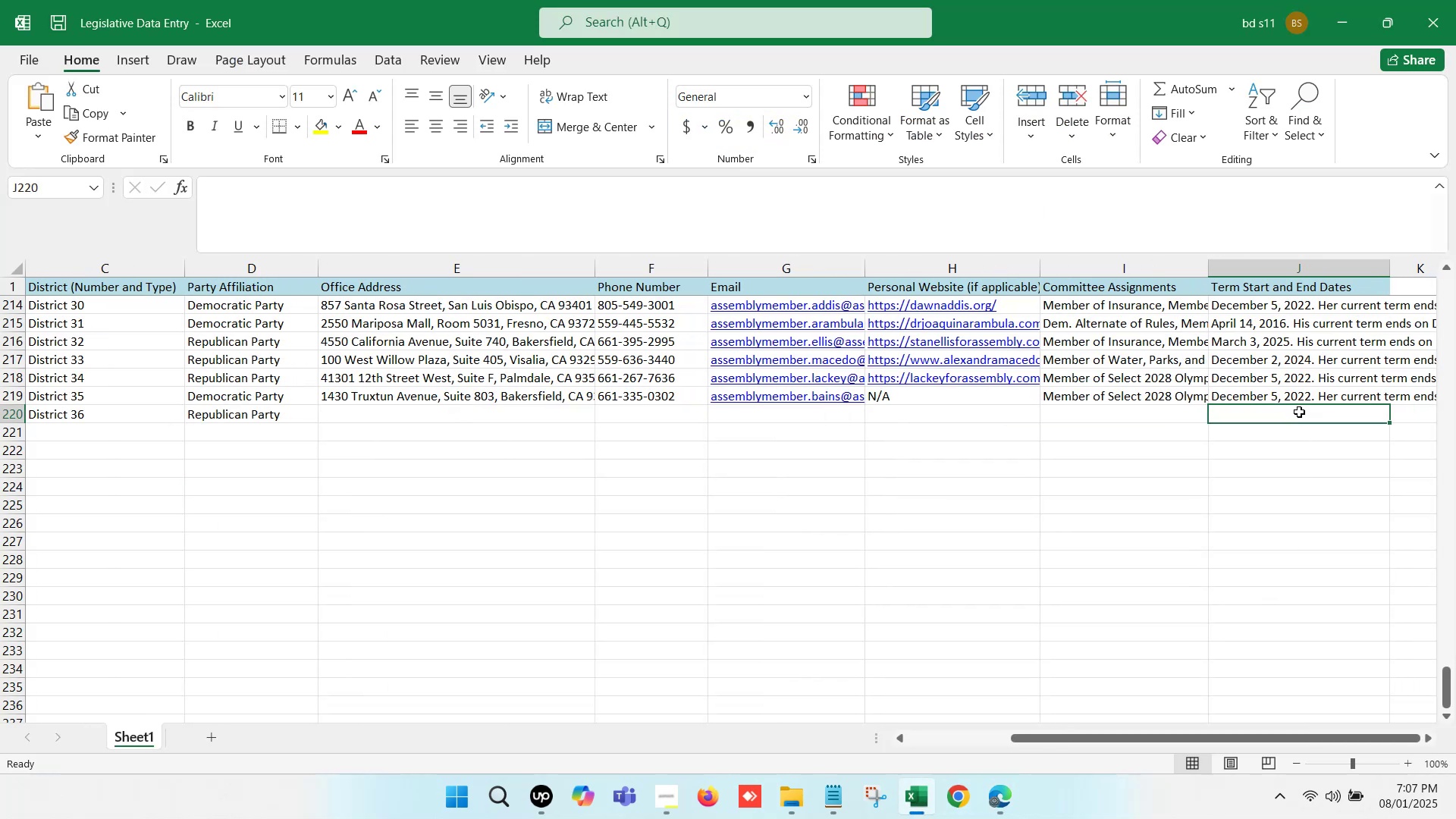 
double_click([1299, 412])
 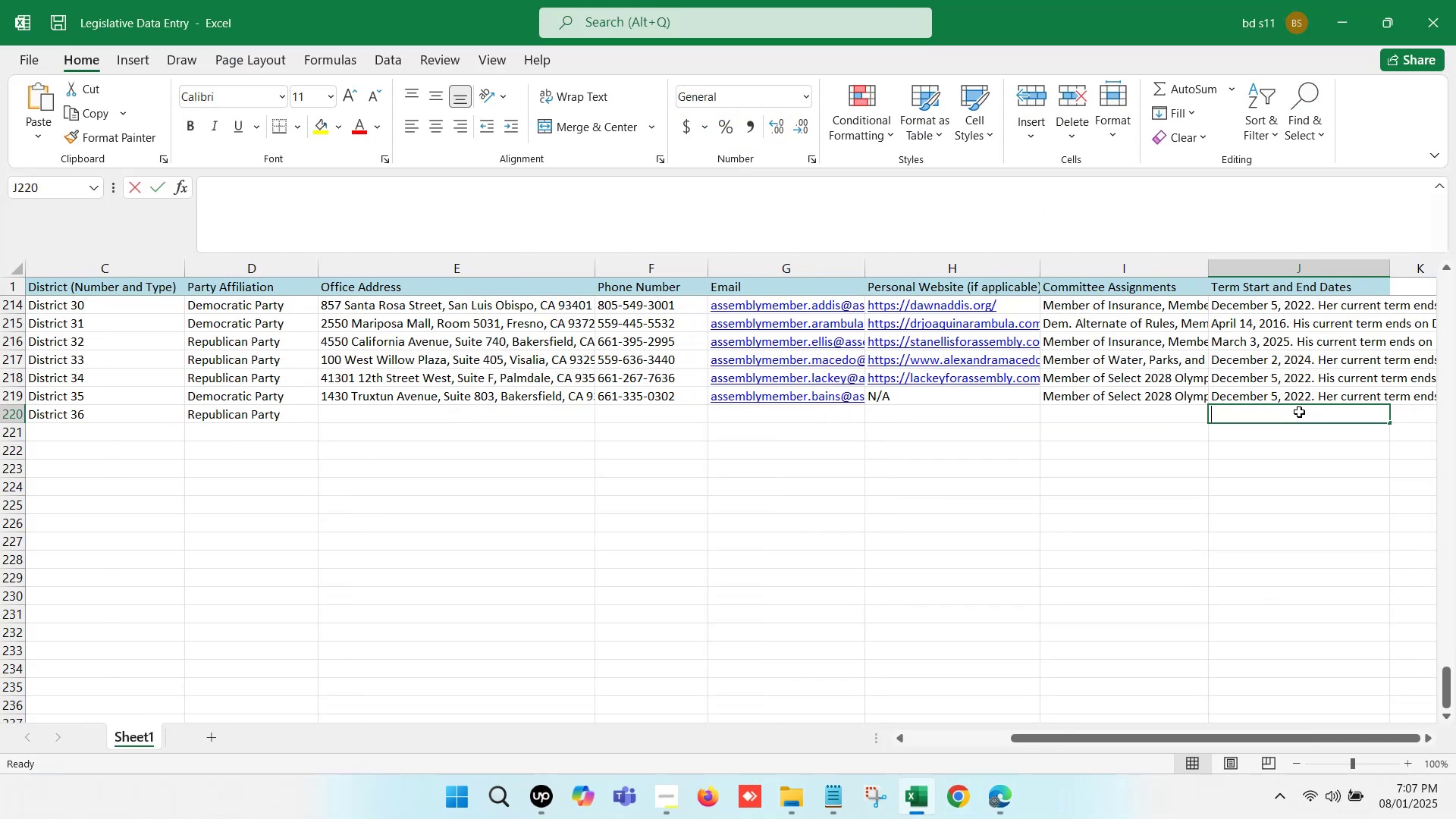 
key(Control+V)
 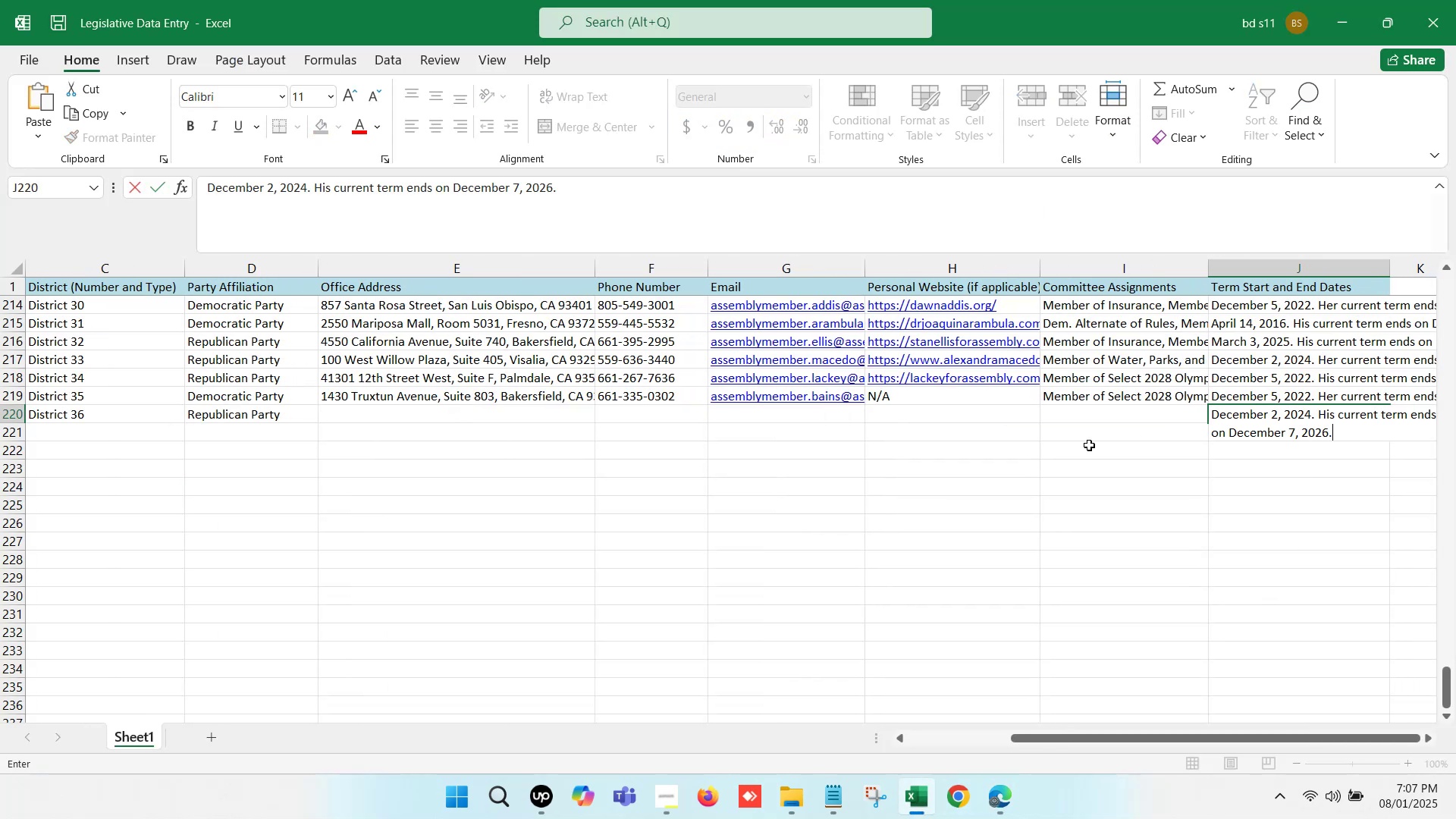 
left_click([1089, 445])
 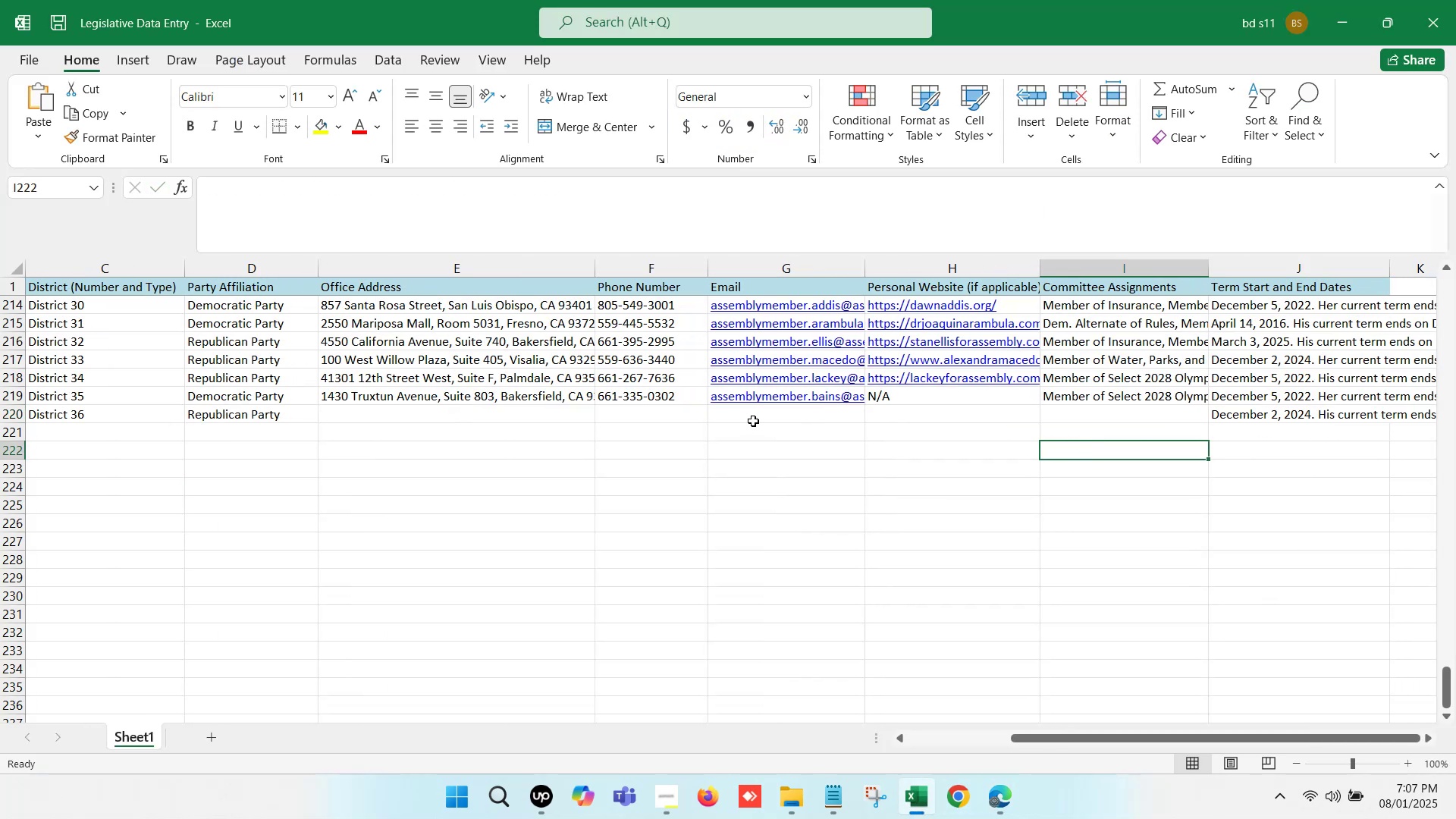 
left_click([750, 415])
 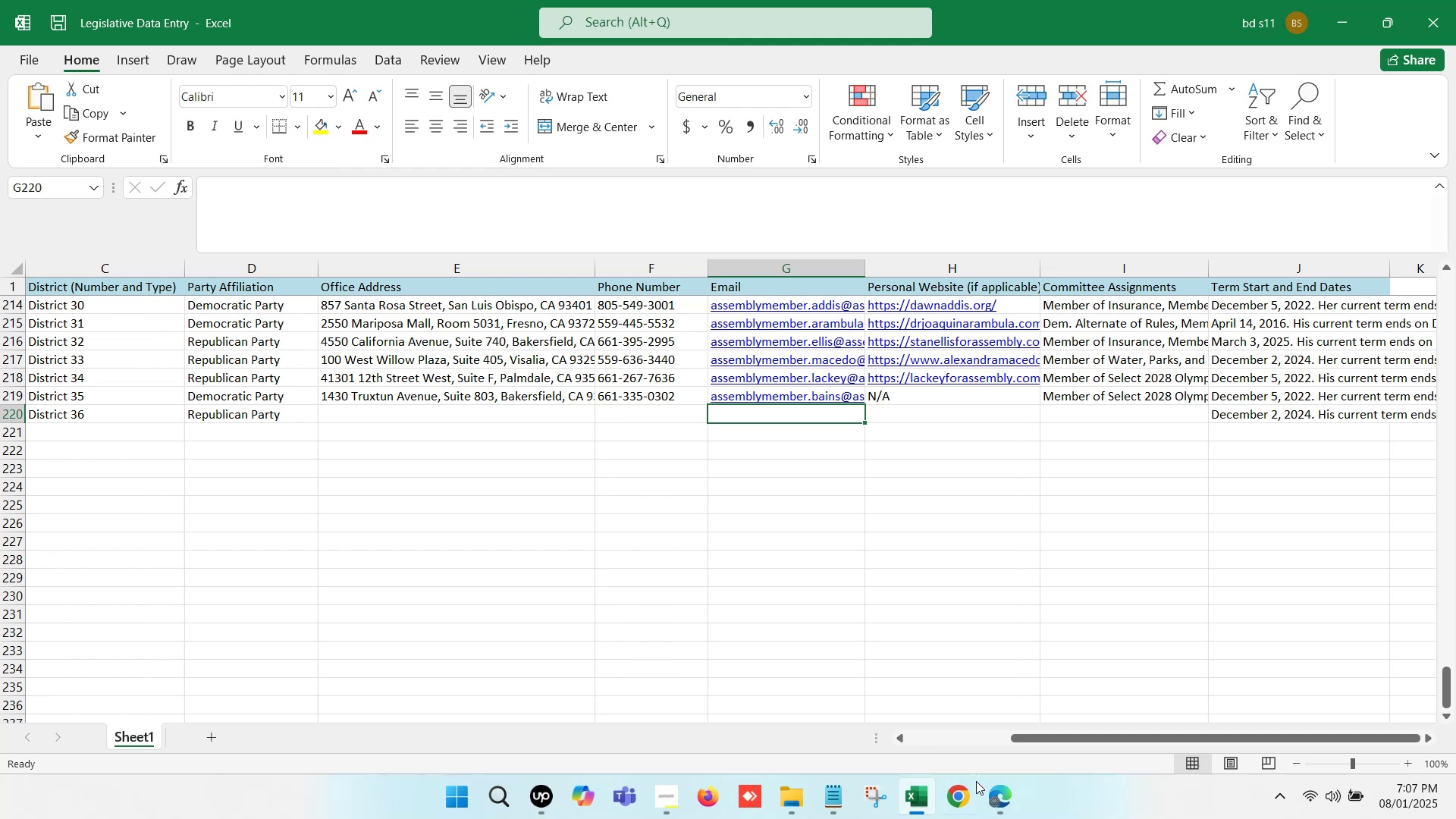 
left_click([989, 805])
 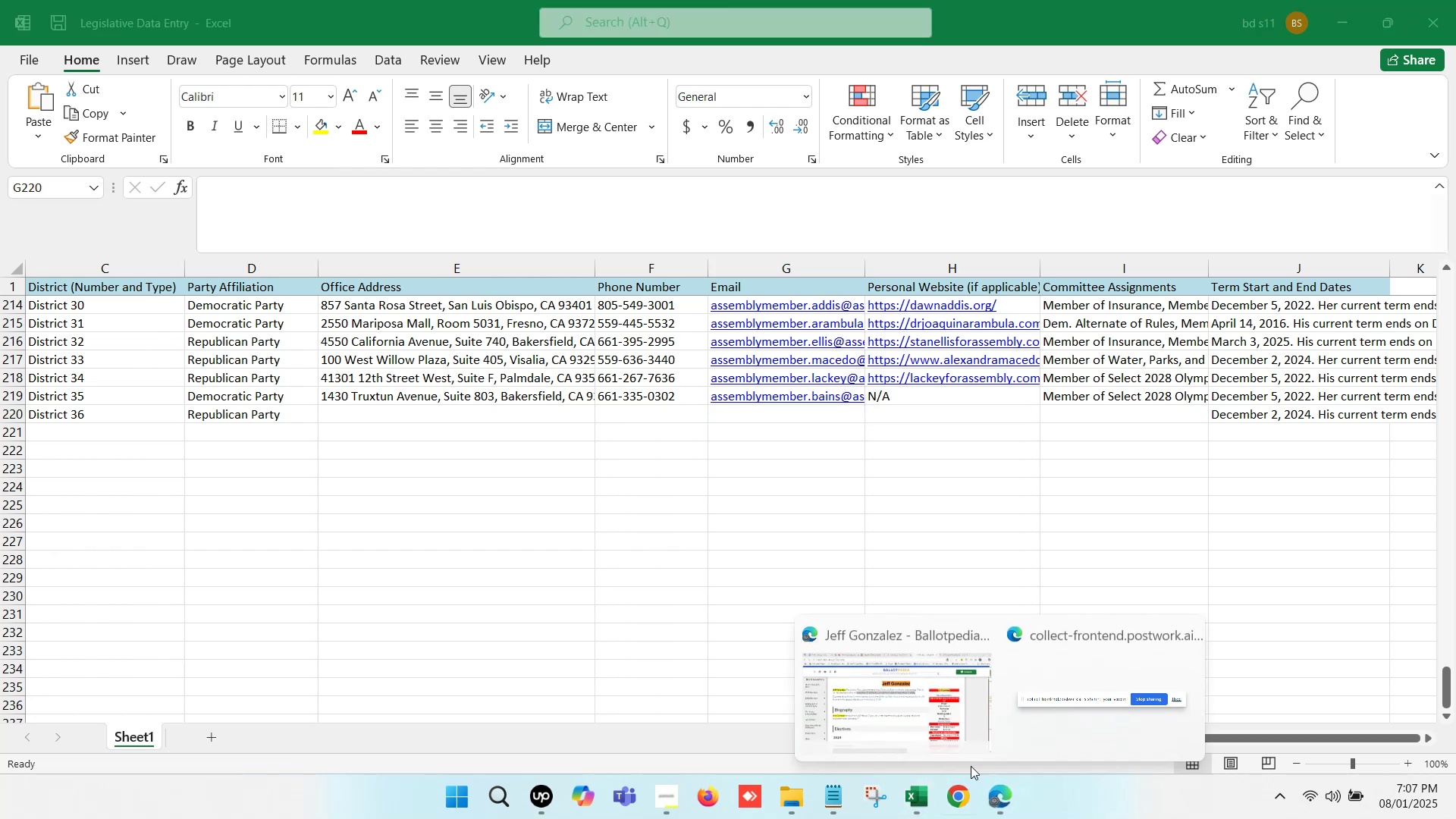 
left_click([865, 692])
 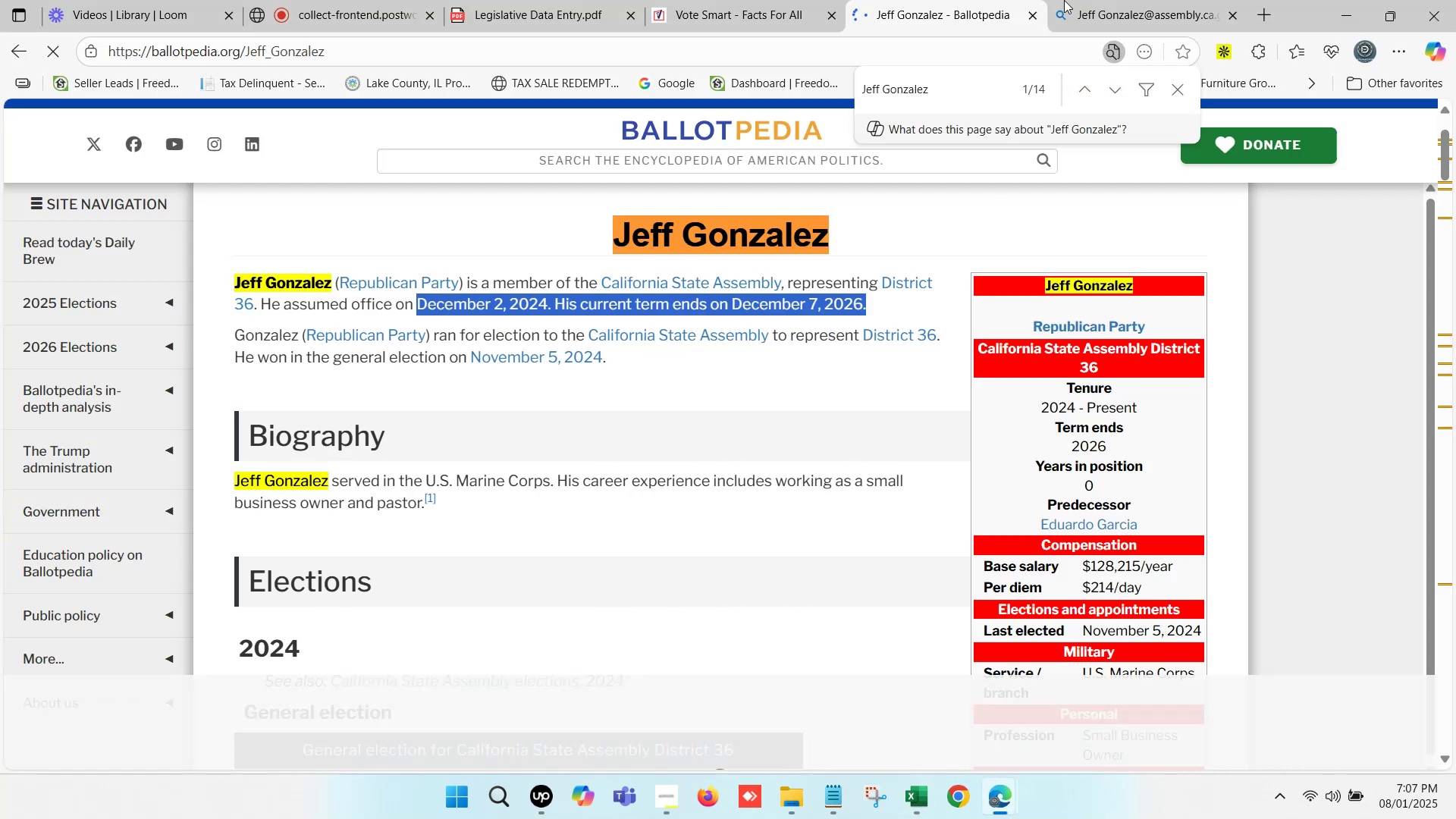 
left_click([1085, 0])
 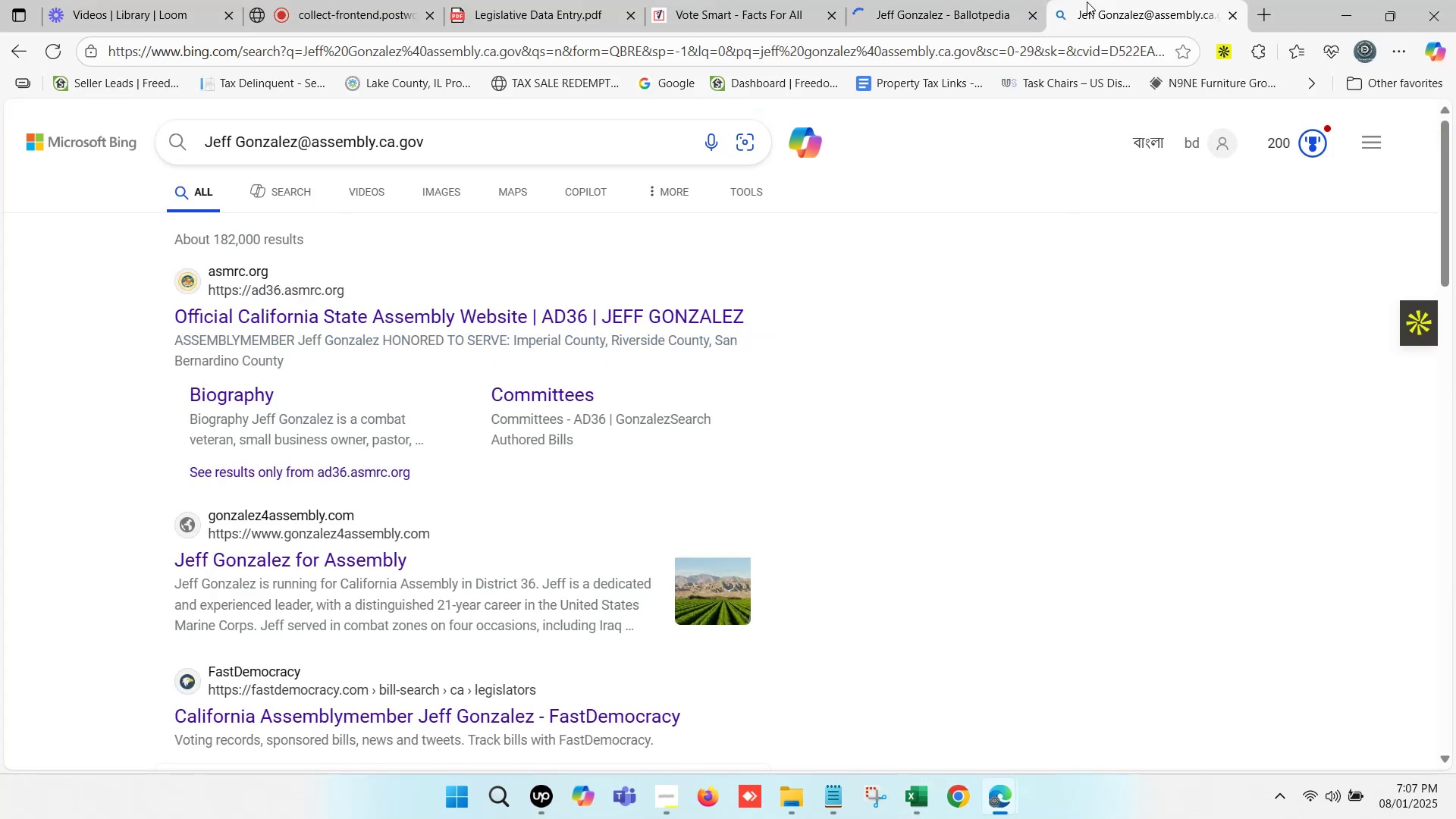 
scroll: coordinate [378, 428], scroll_direction: down, amount: 15.0
 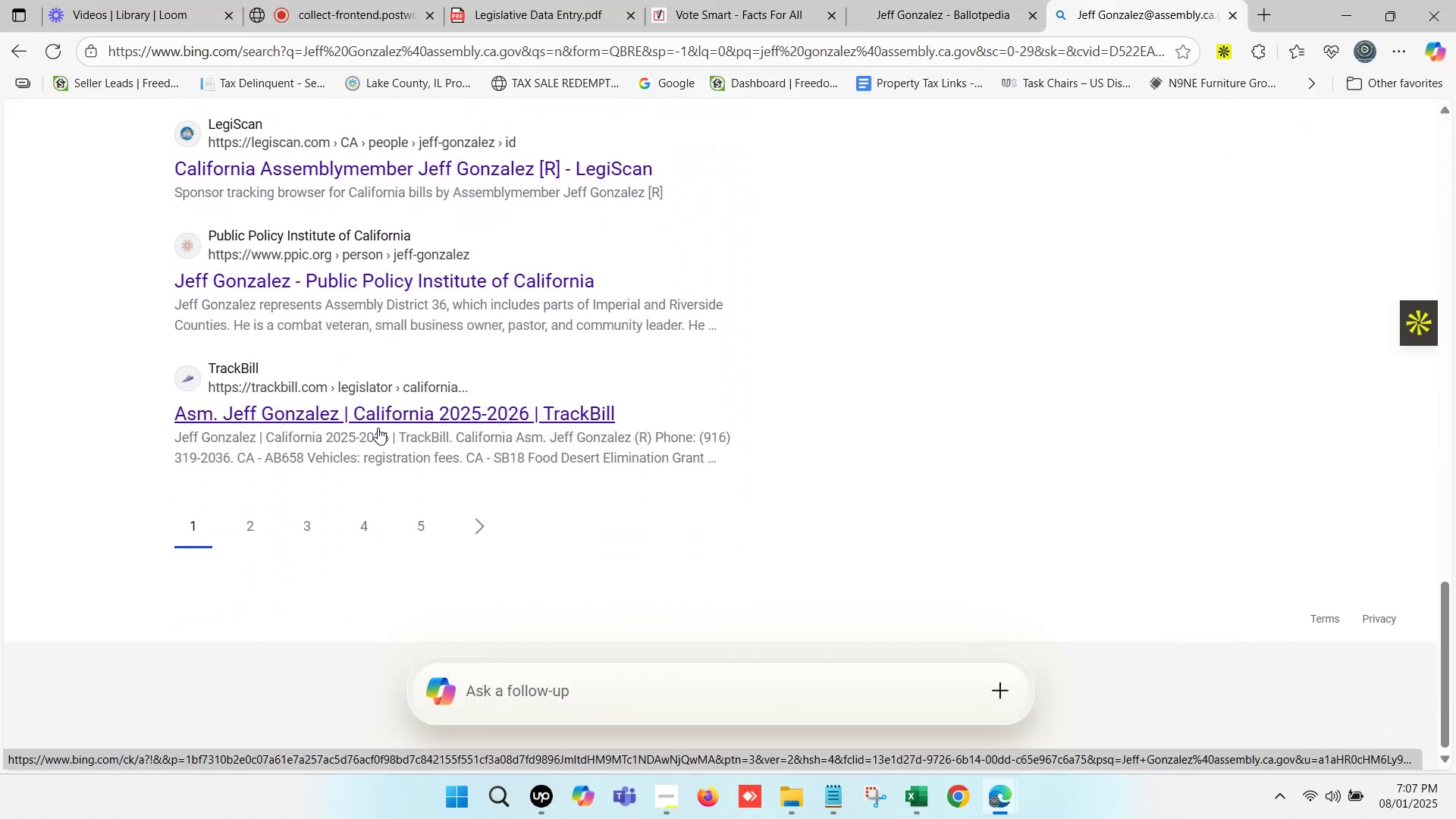 
scroll: coordinate [378, 424], scroll_direction: up, amount: 12.0
 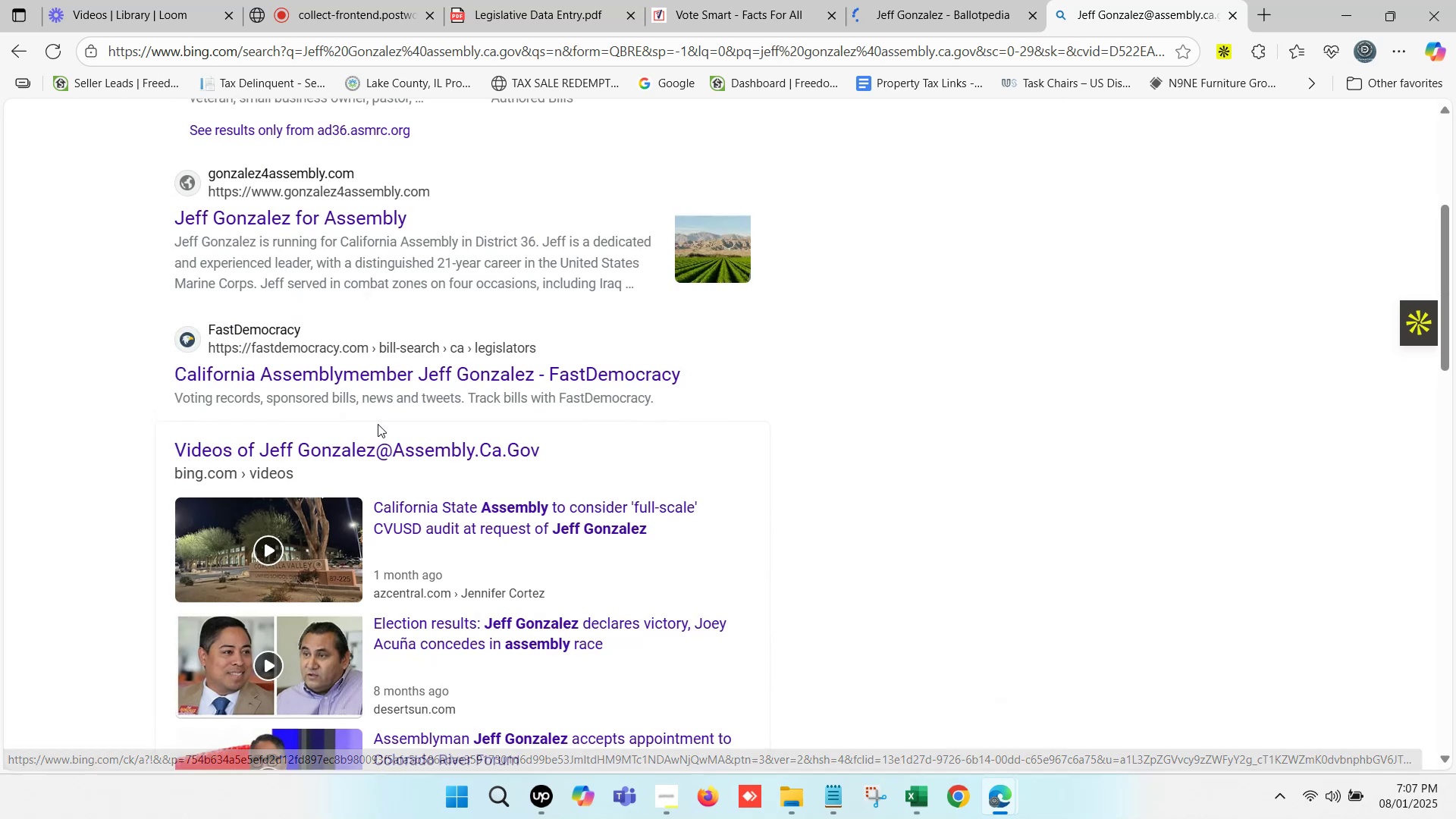 
scroll: coordinate [378, 424], scroll_direction: none, amount: 0.0
 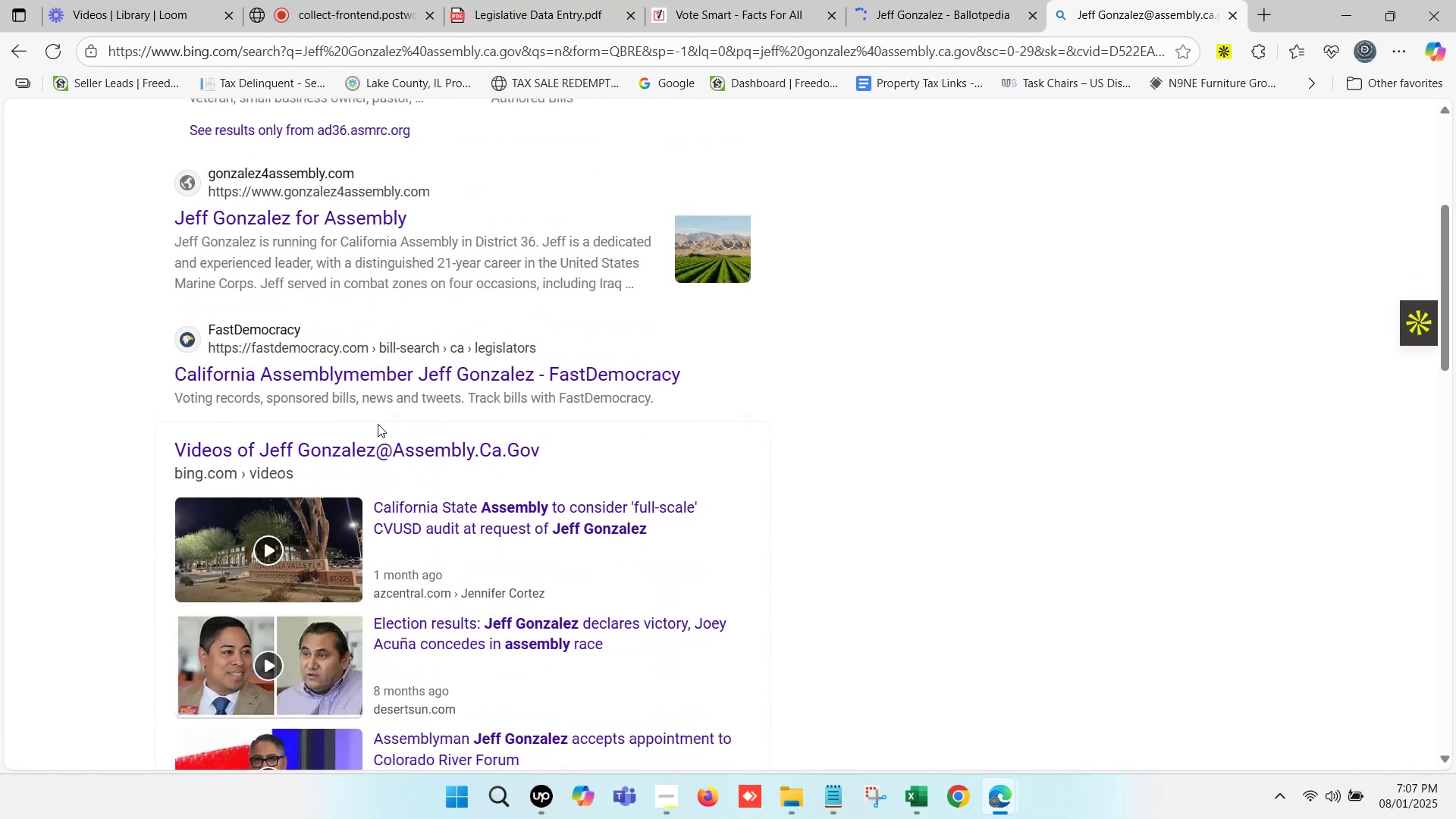 
hold_key(key=ControlLeft, duration=0.62)
left_click([406, 372])
 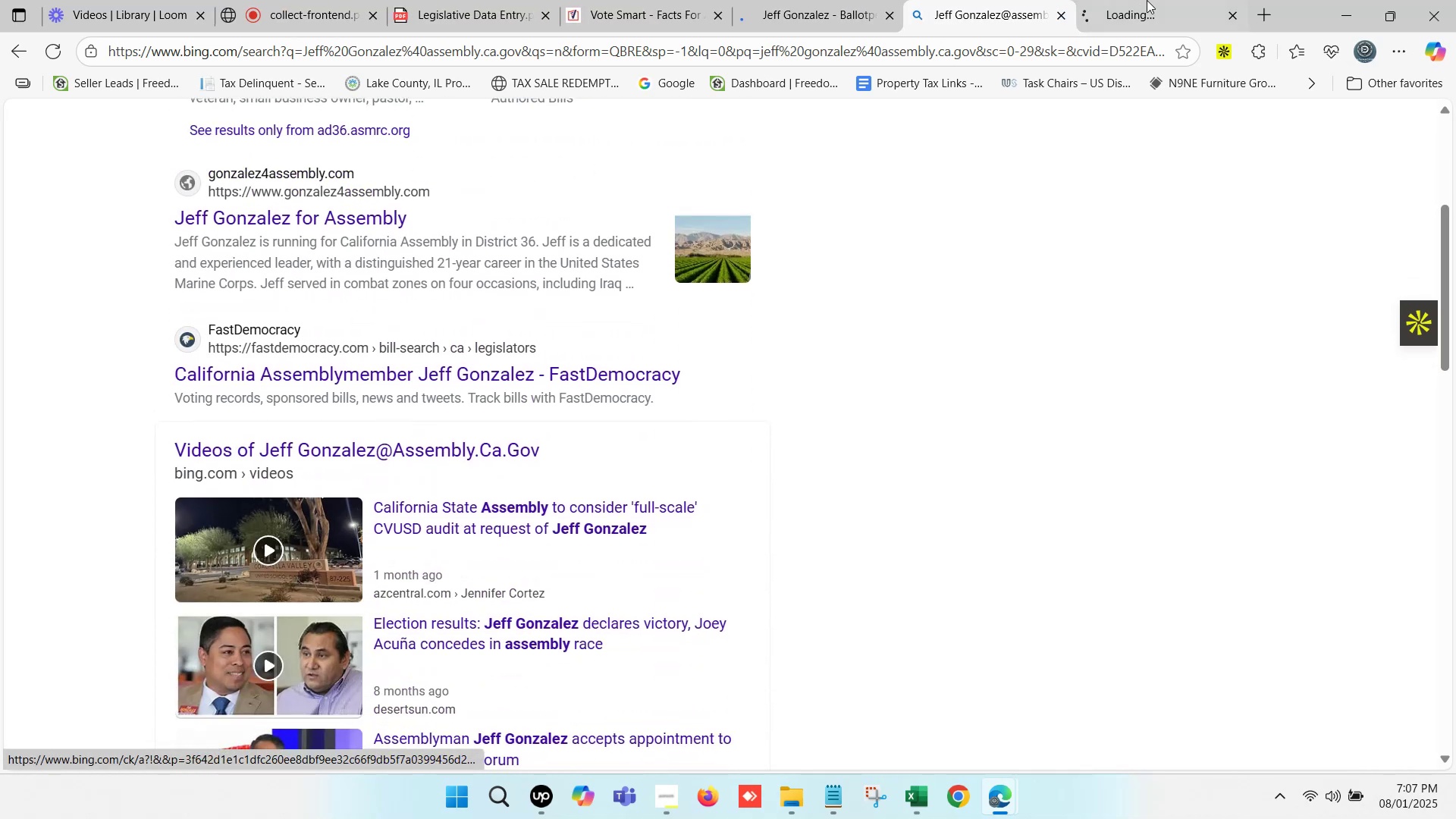 
left_click([1159, 0])
 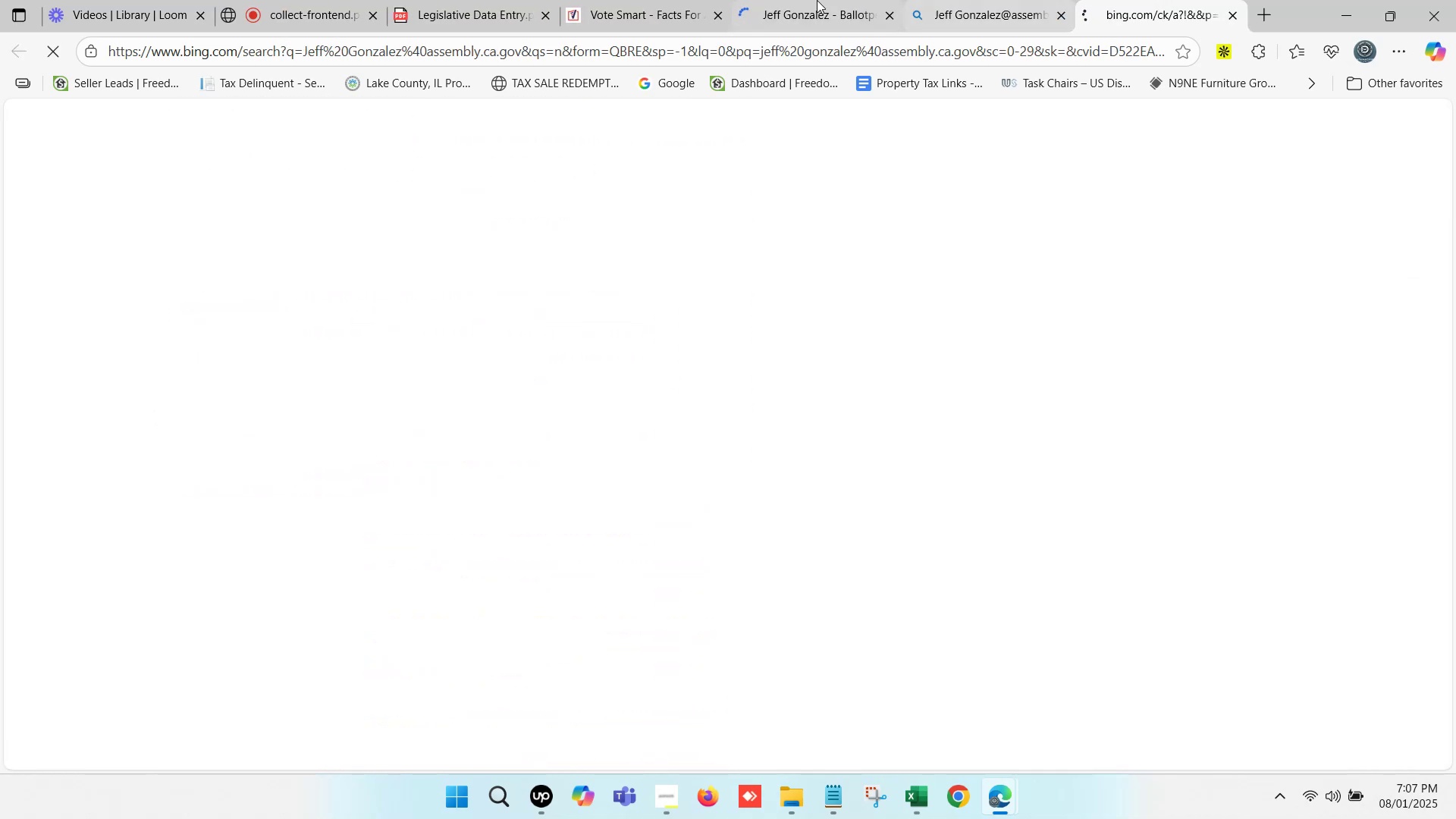 
double_click([804, 0])
 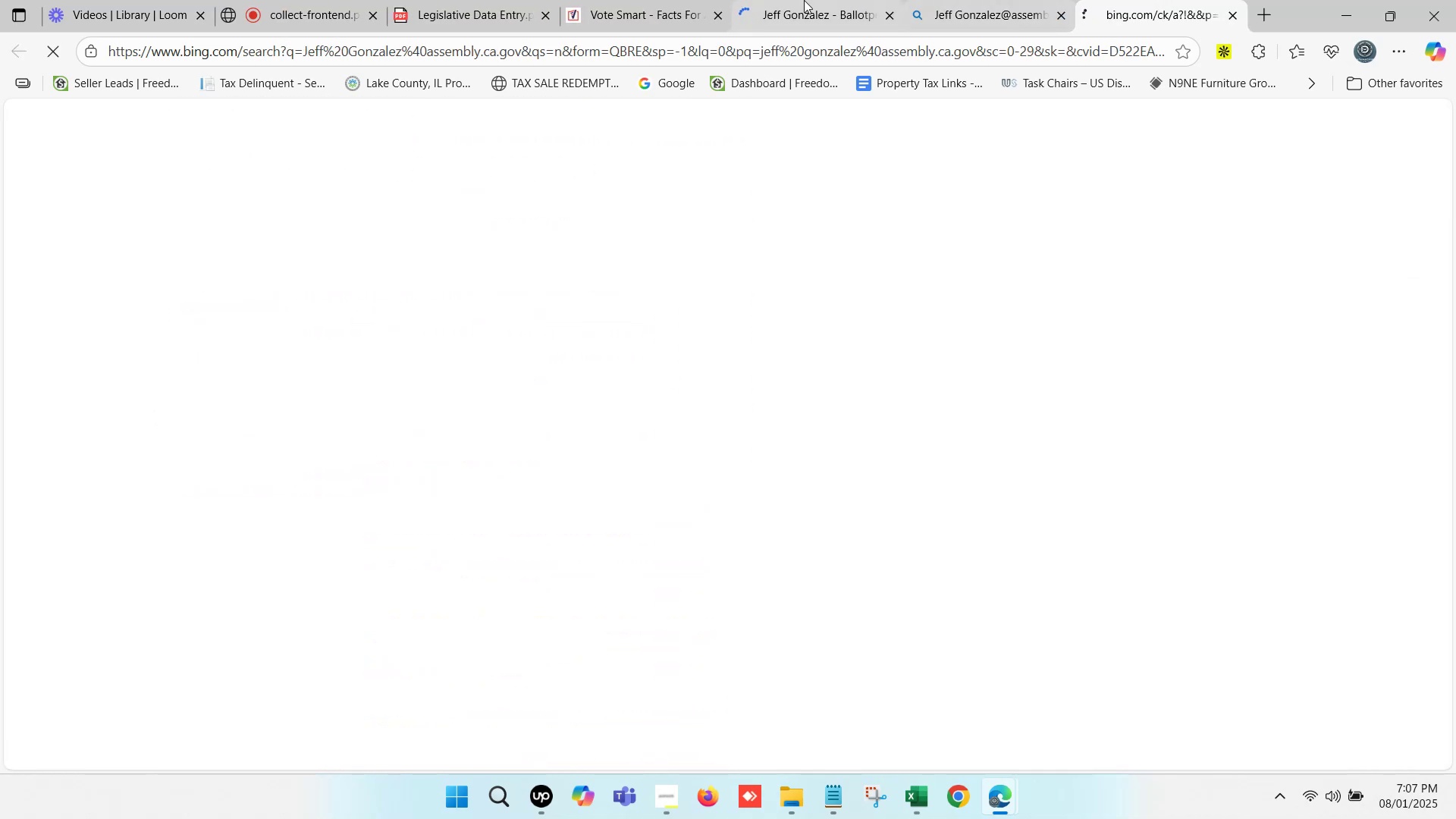 
triple_click([804, 0])
 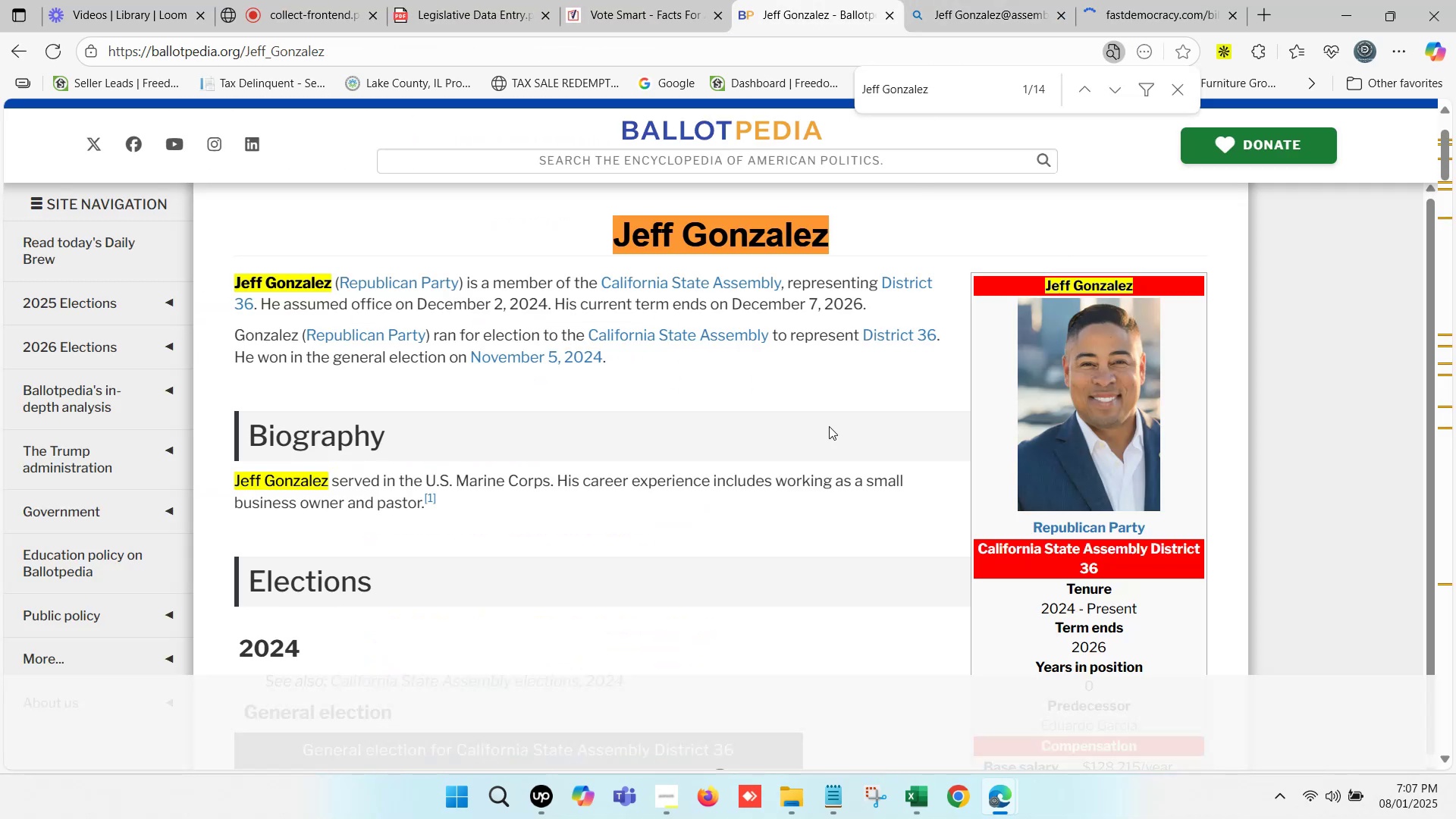 
scroll: coordinate [999, 391], scroll_direction: down, amount: 6.0
 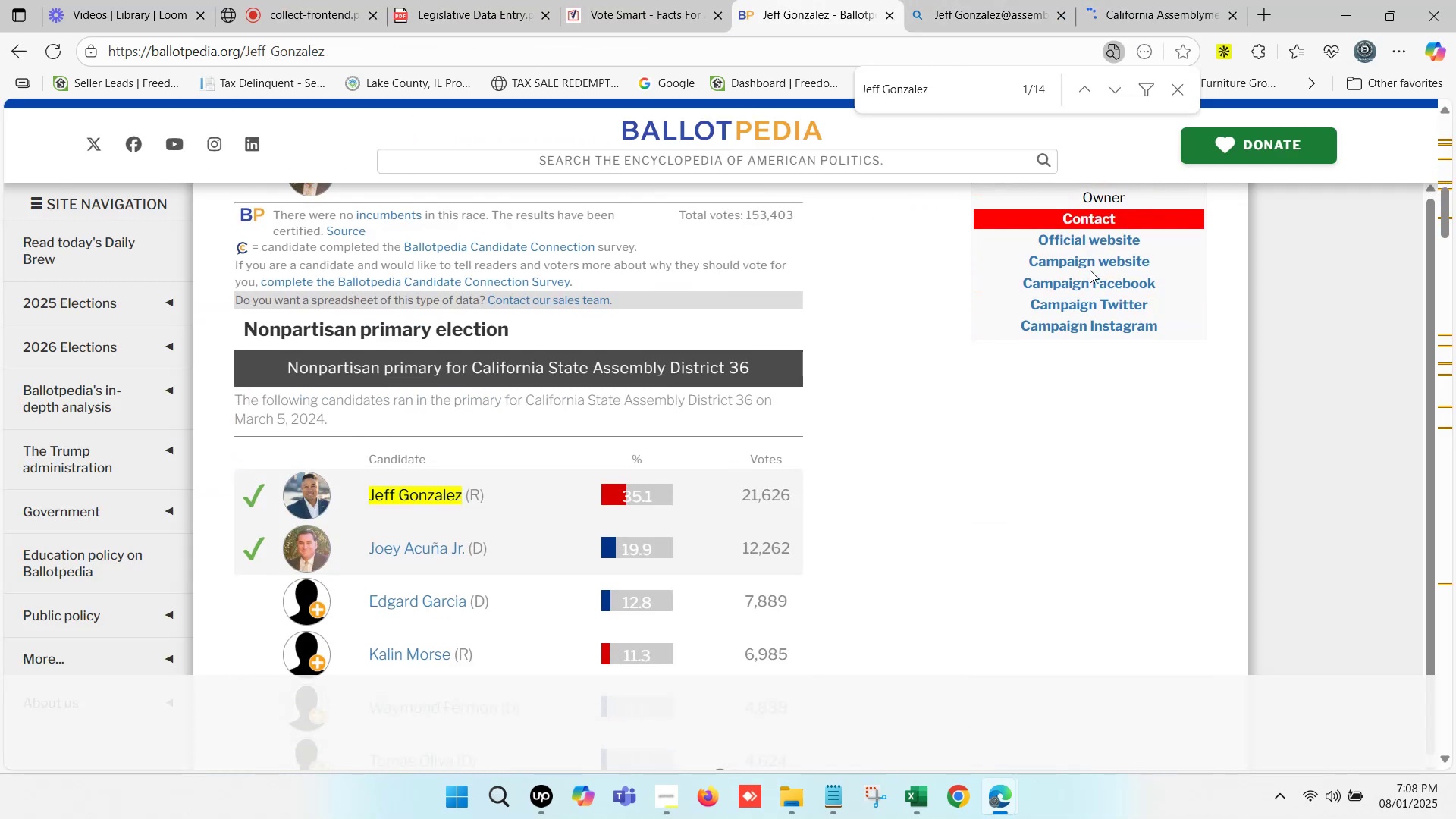 
hold_key(key=ControlLeft, duration=0.45)
left_click([1081, 260])
 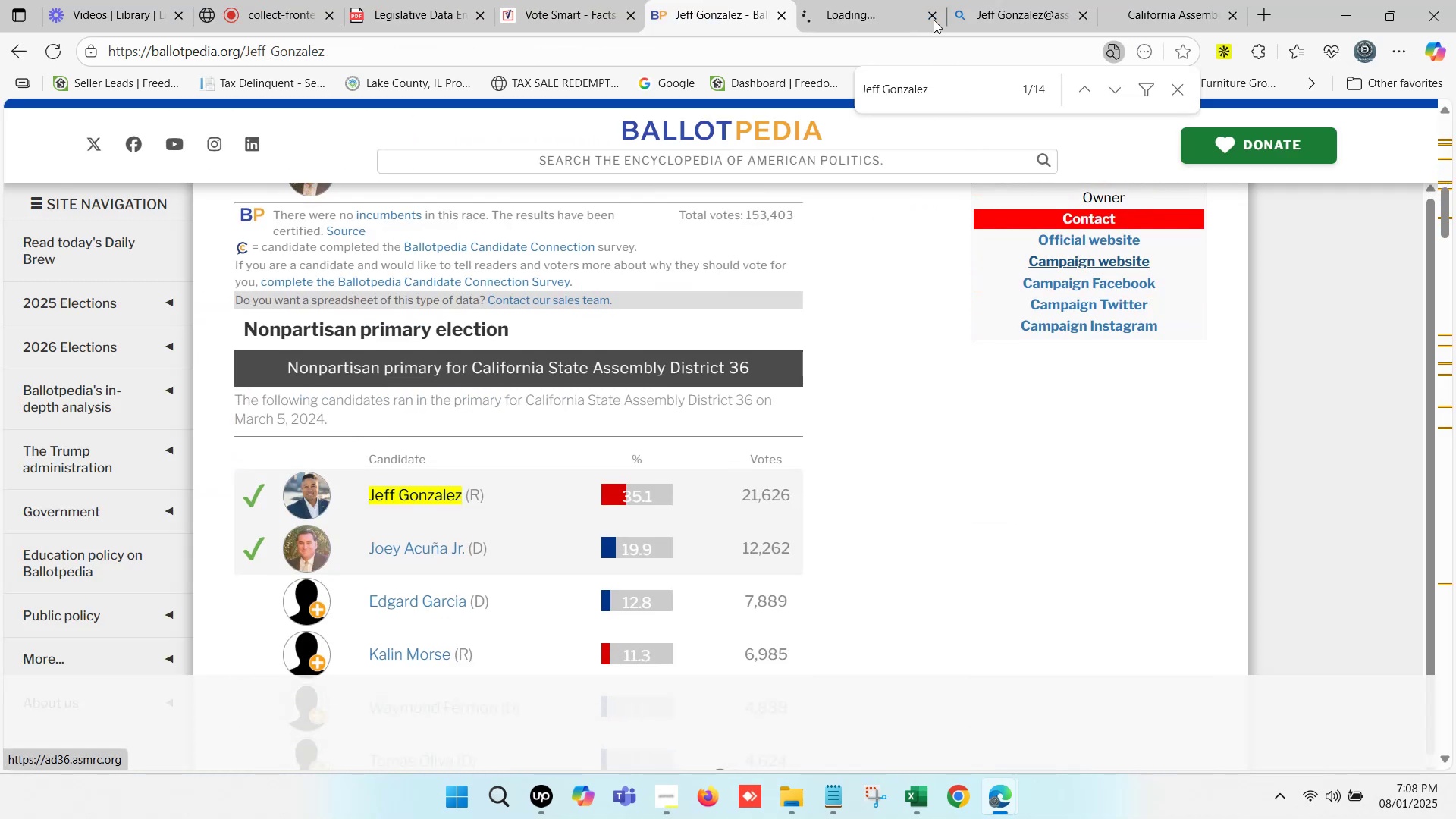 
left_click([841, 0])
 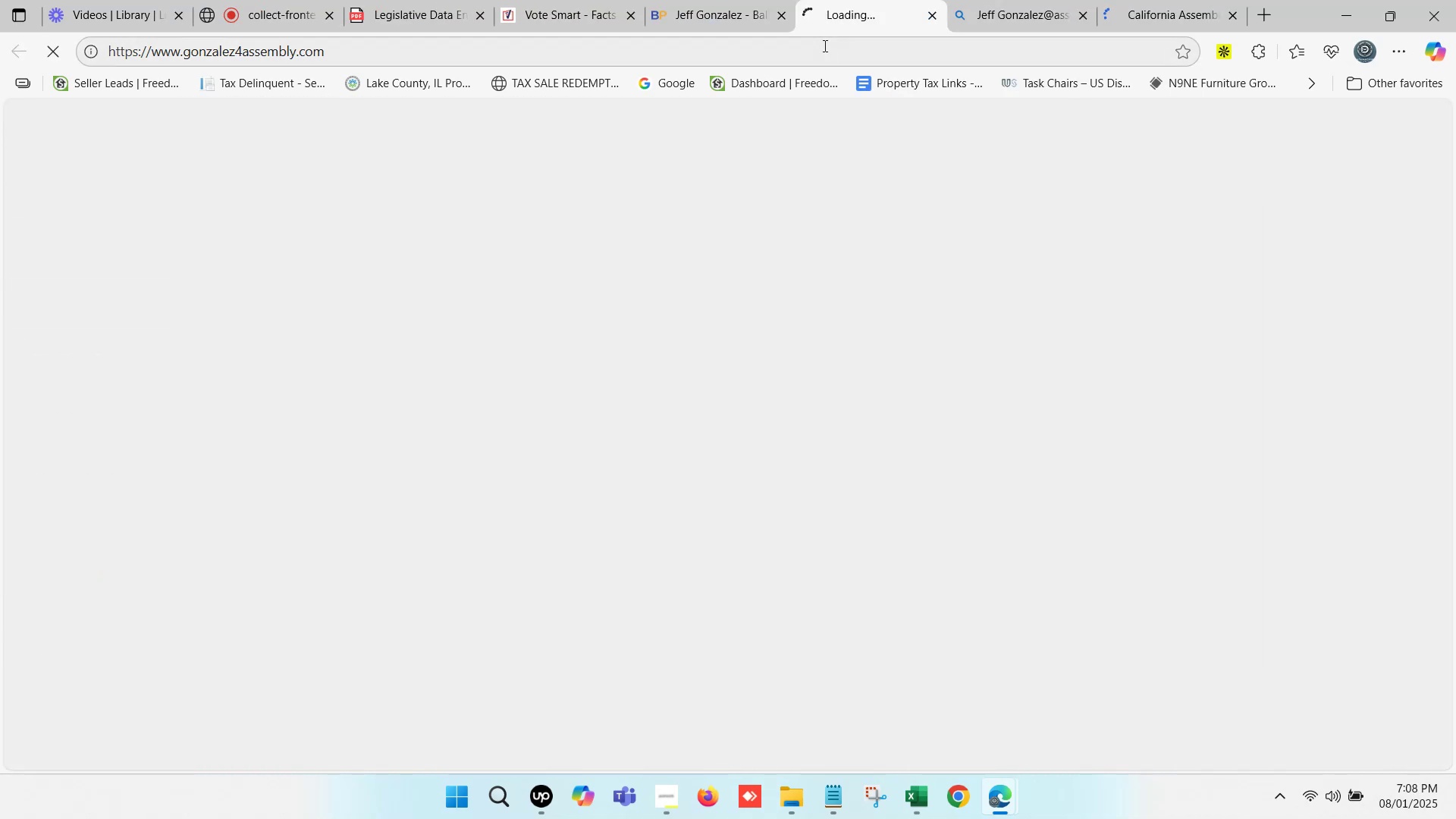 
left_click([824, 49])
 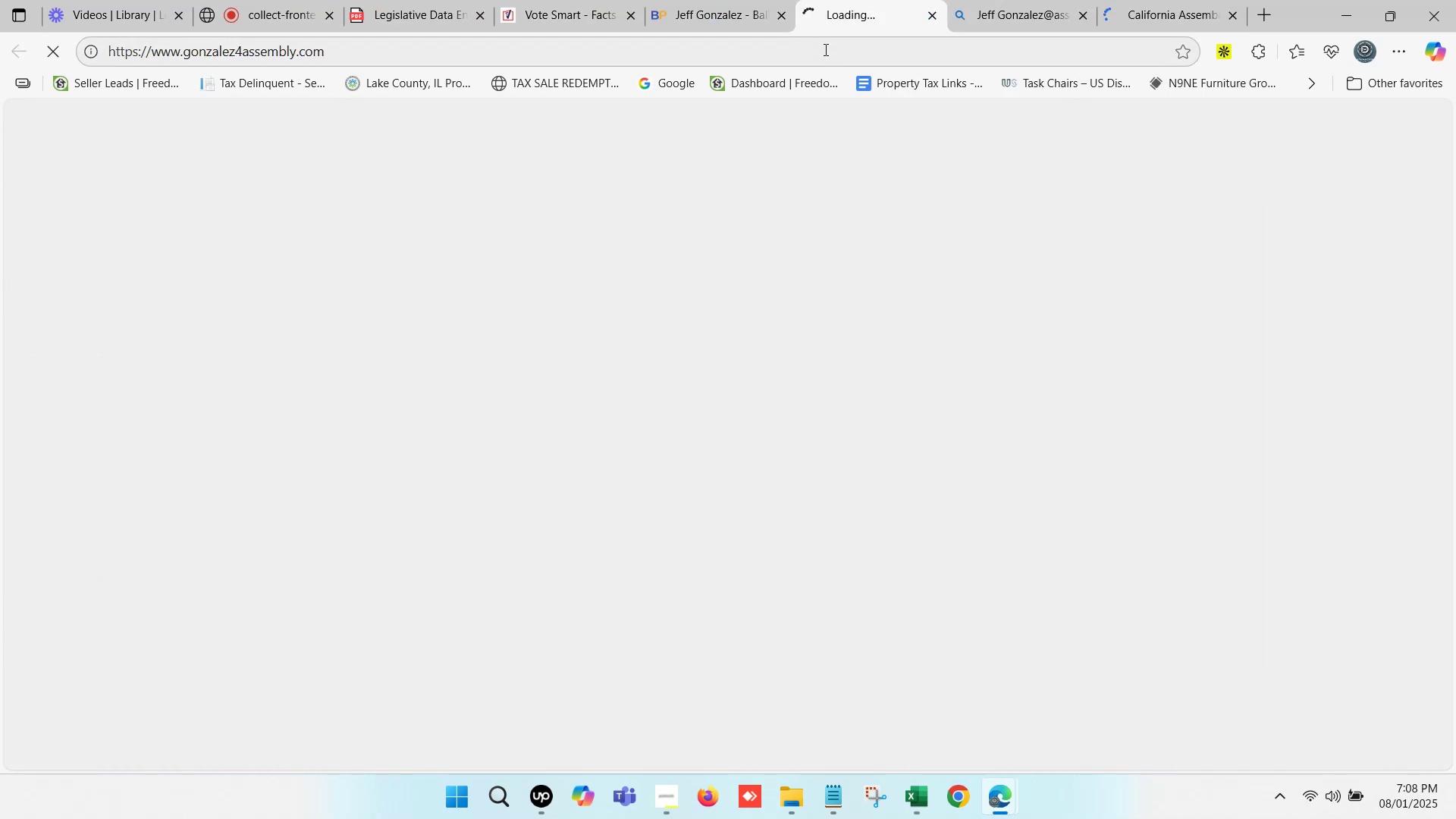 
key(Control+C)
 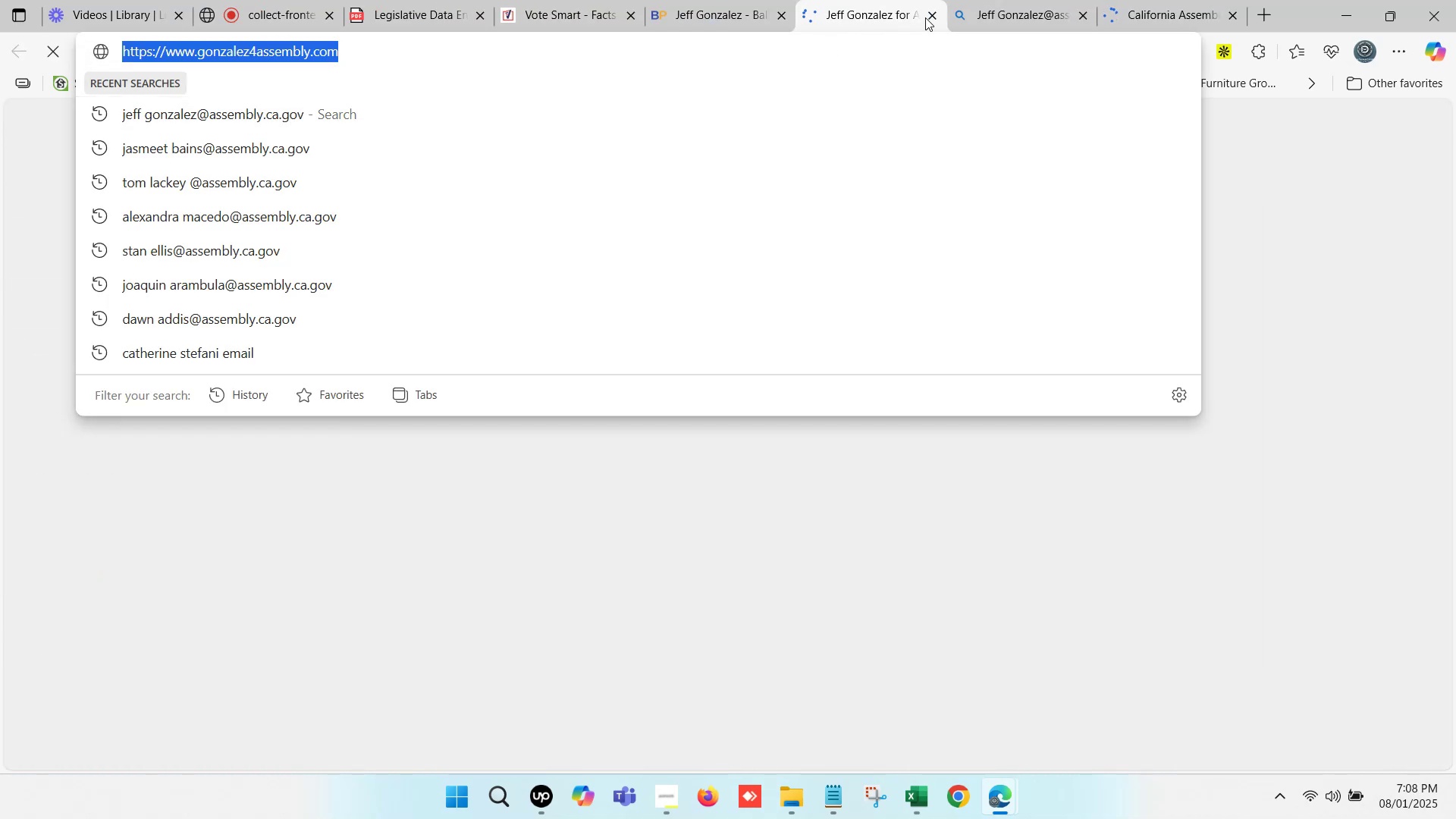 
left_click([930, 14])
 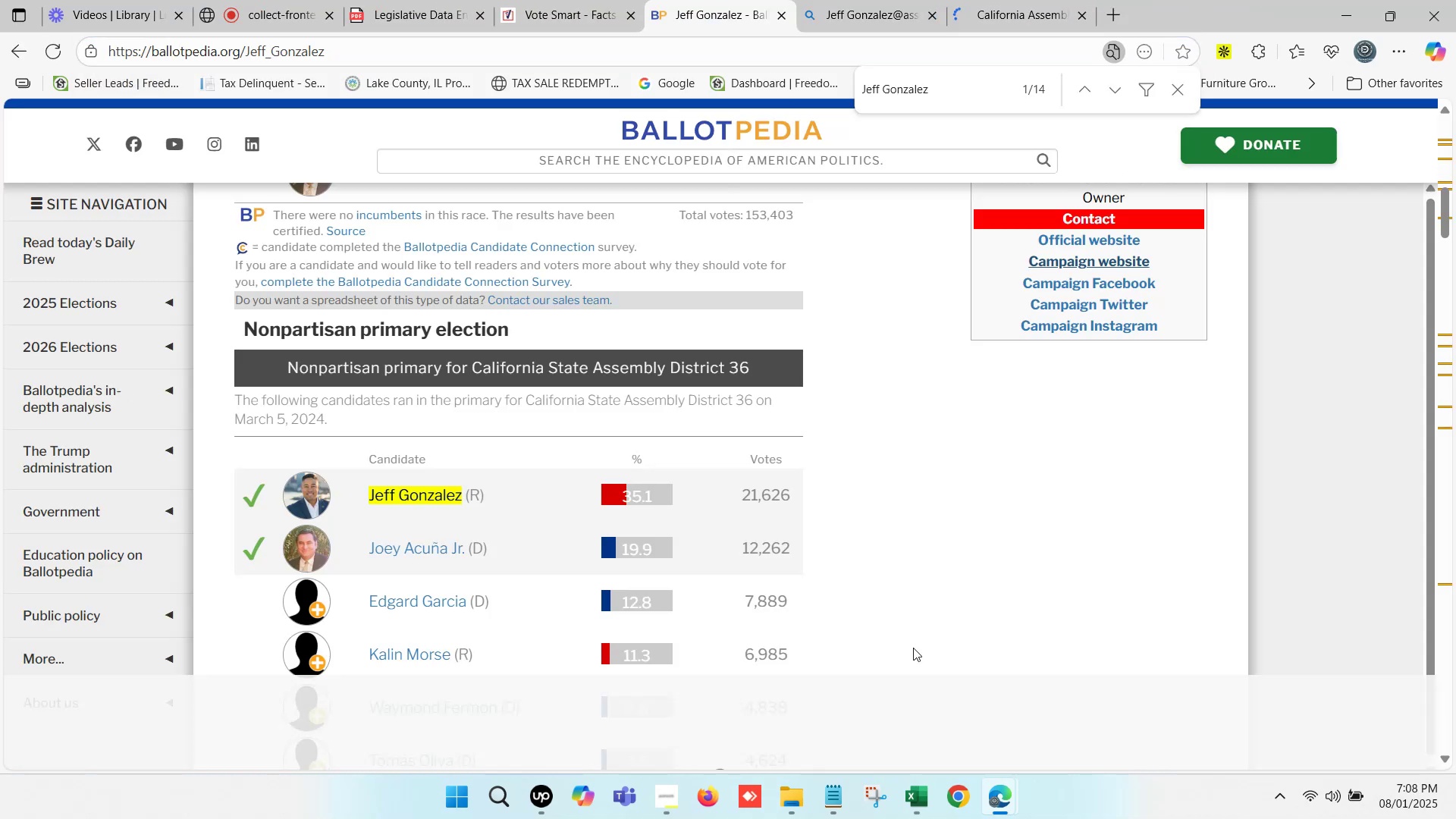 
left_click([913, 818])
 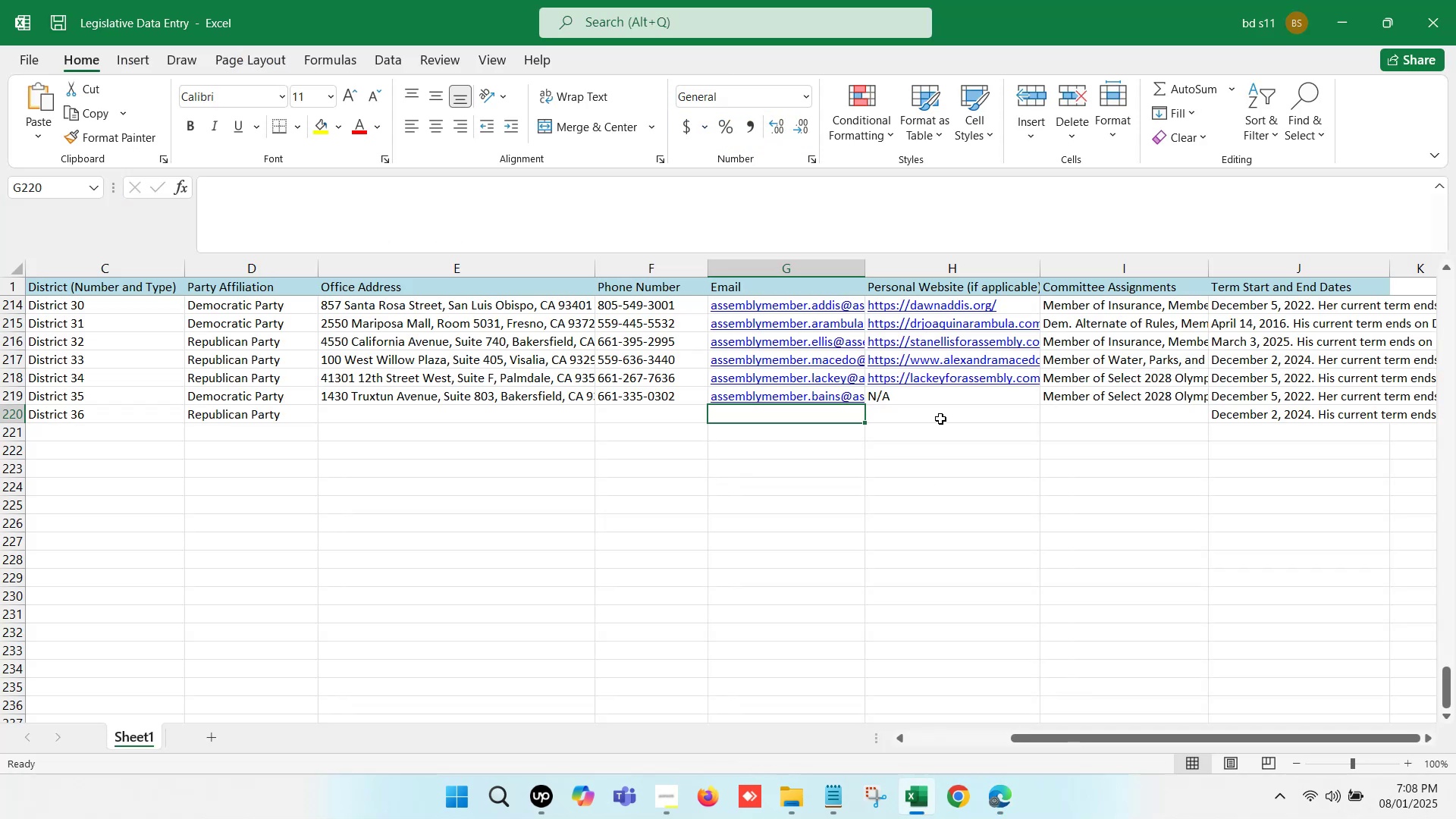 
left_click([938, 411])
 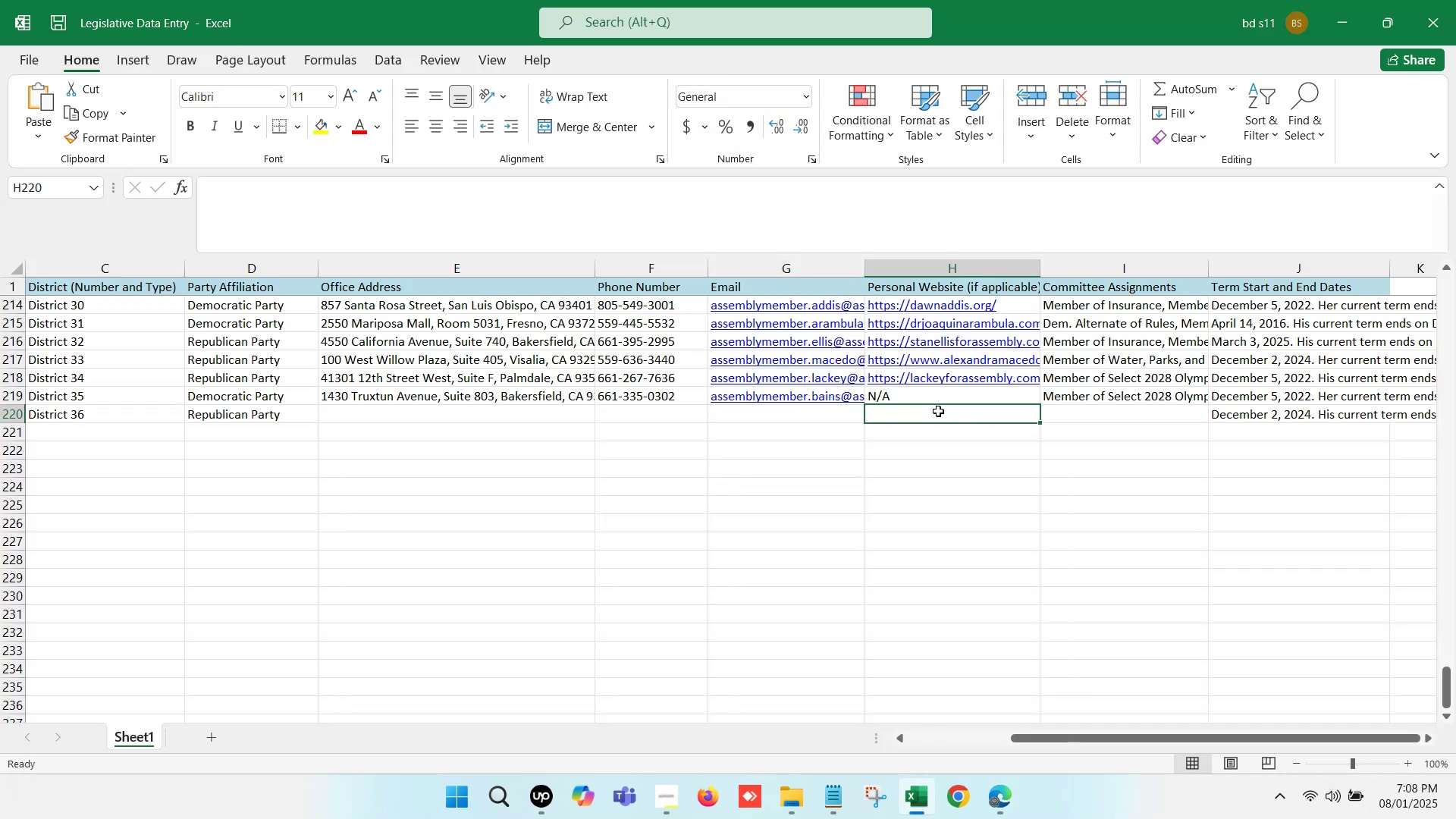 
double_click([938, 411])
 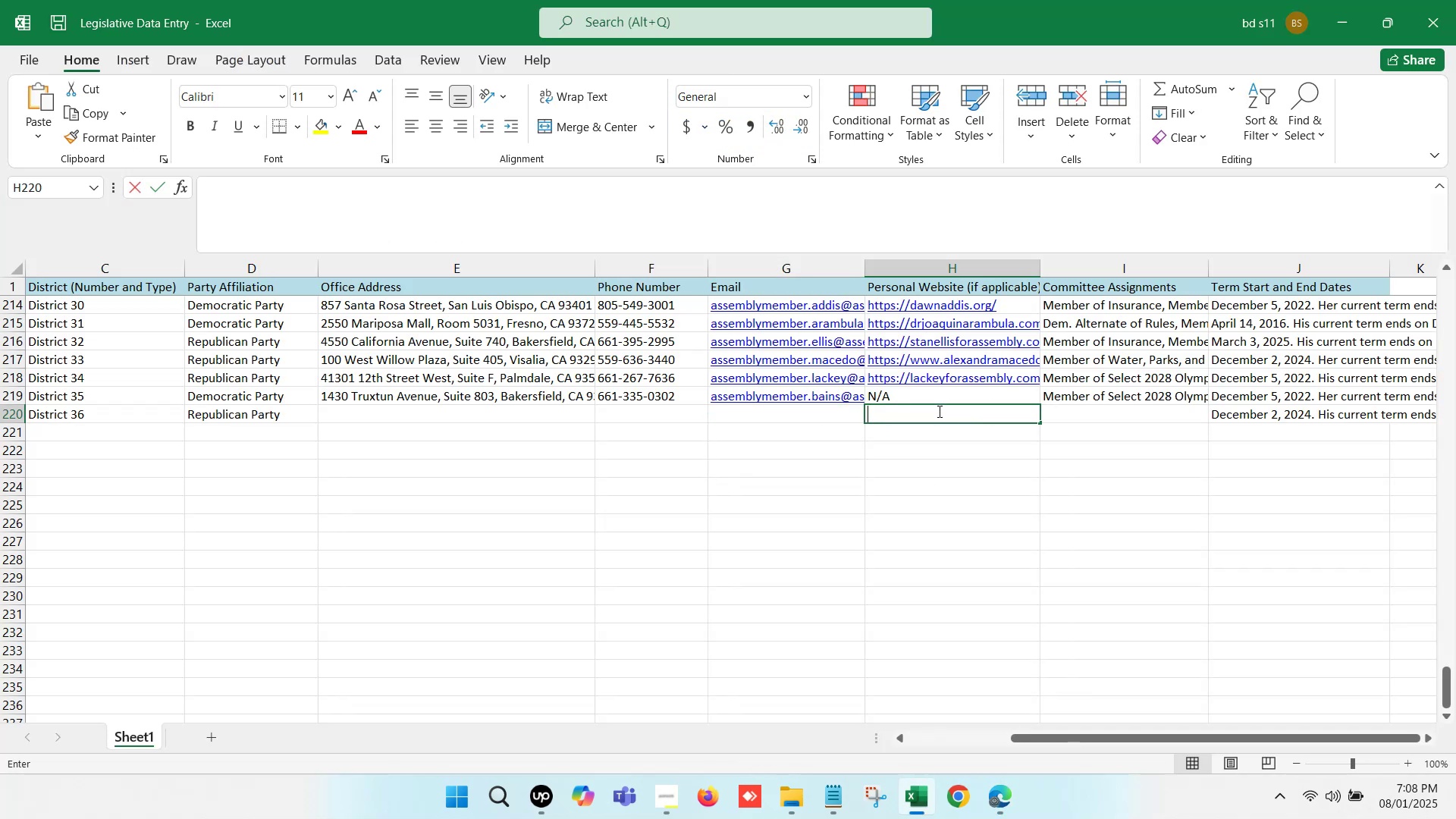 
key(Control+V)
 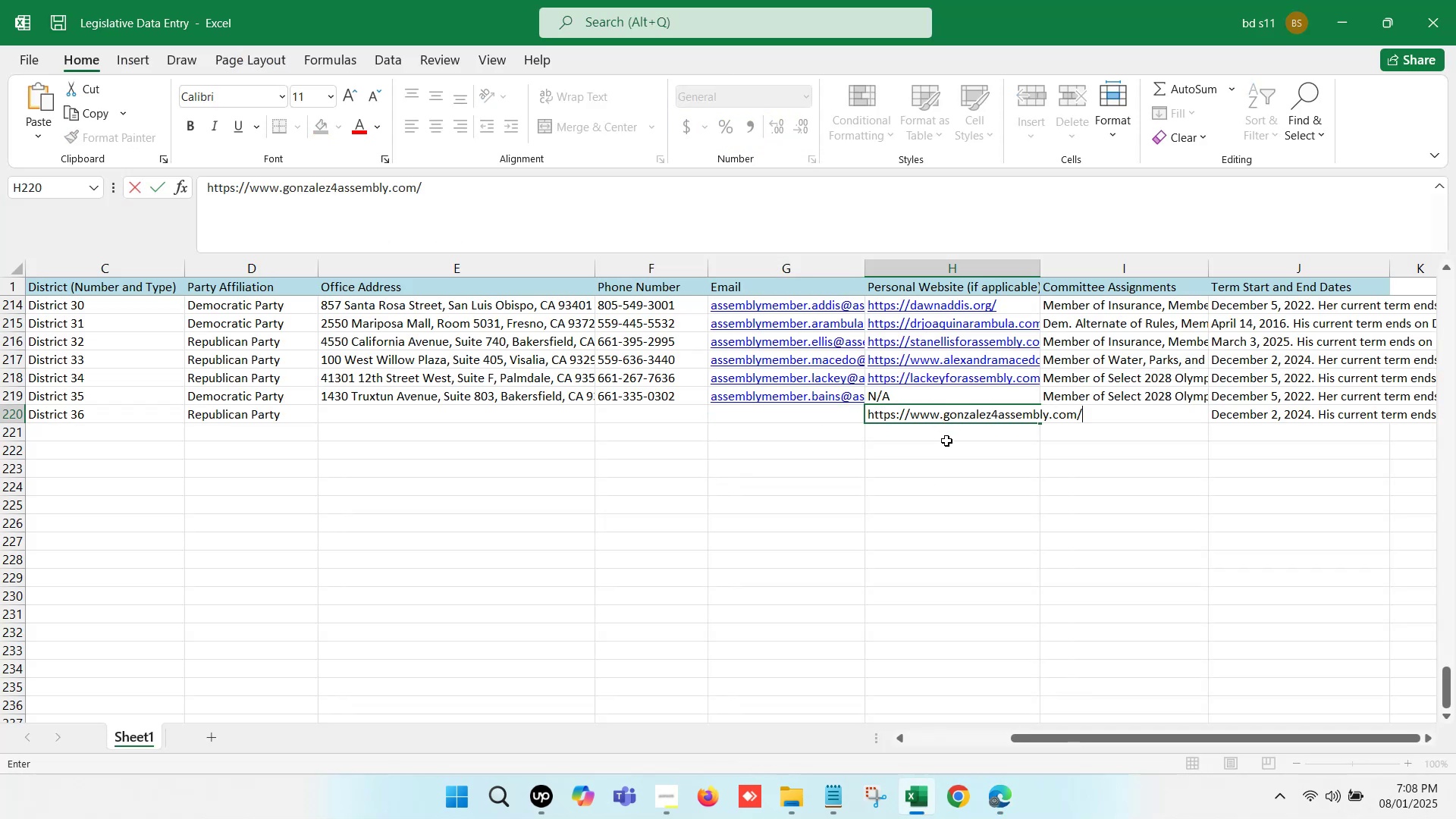 
left_click([951, 451])
 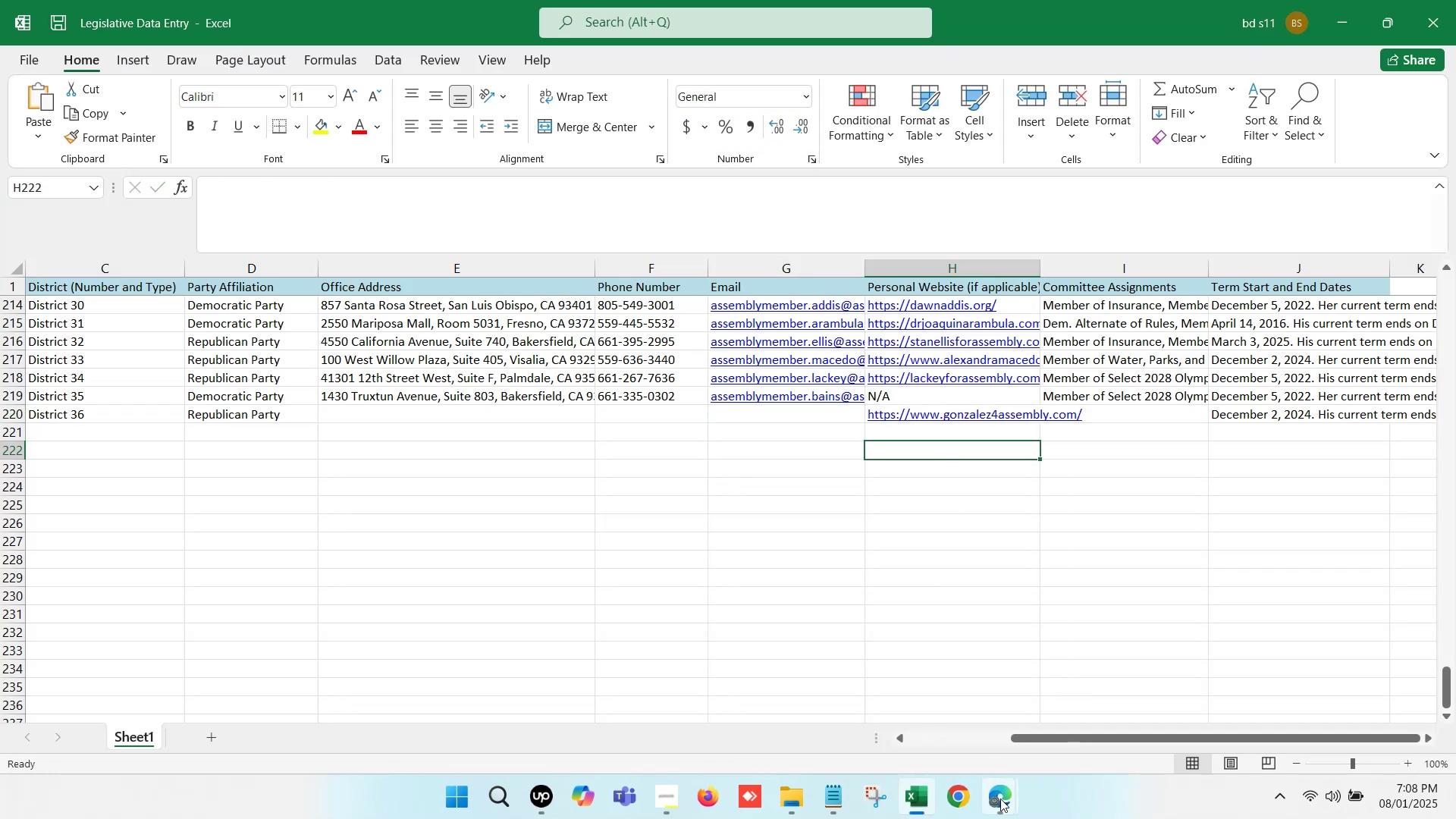 
left_click([1012, 814])
 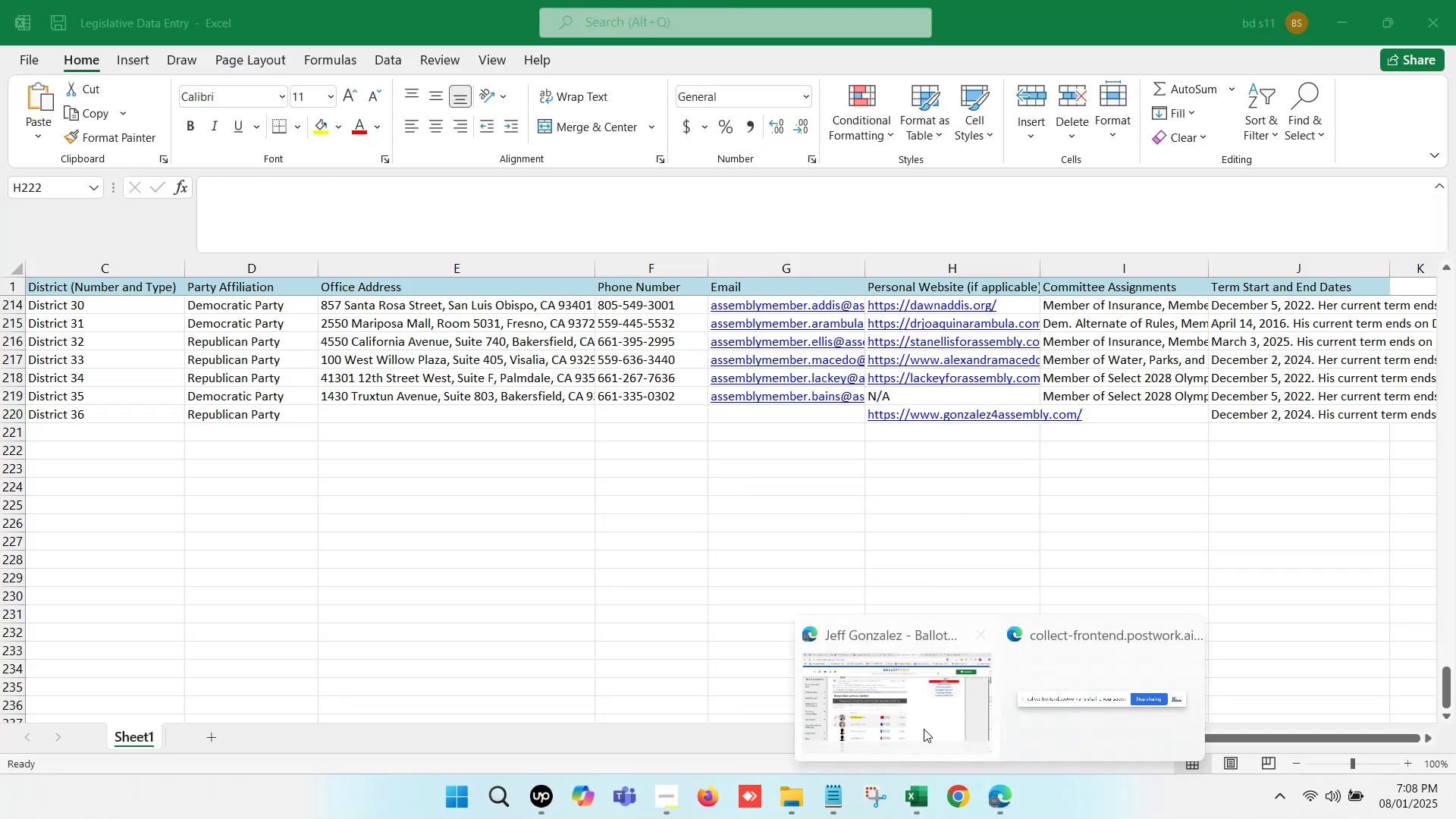 
left_click([874, 696])
 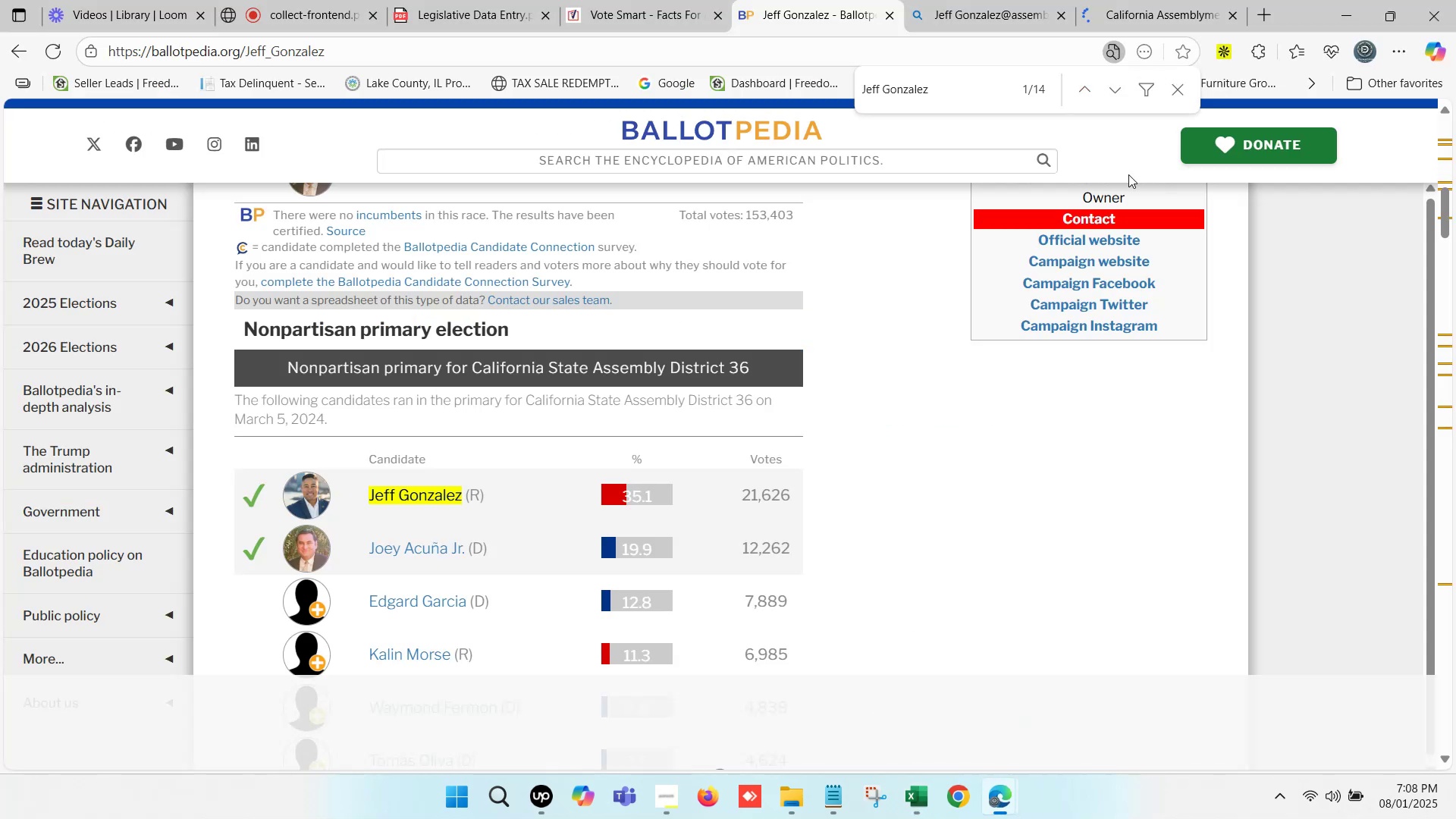 
left_click([1193, 0])
 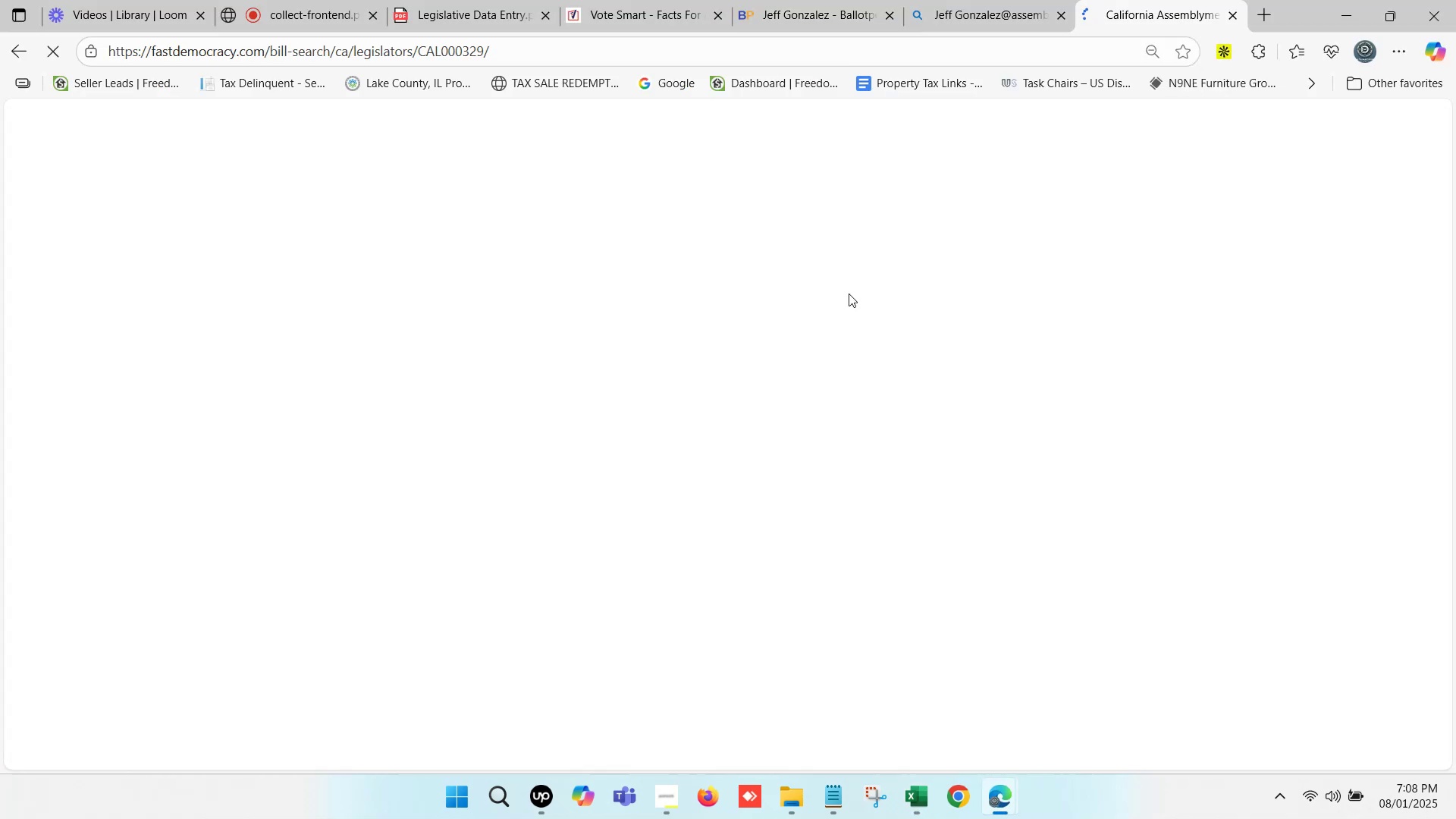 
scroll: coordinate [220, 388], scroll_direction: down, amount: 3.0
 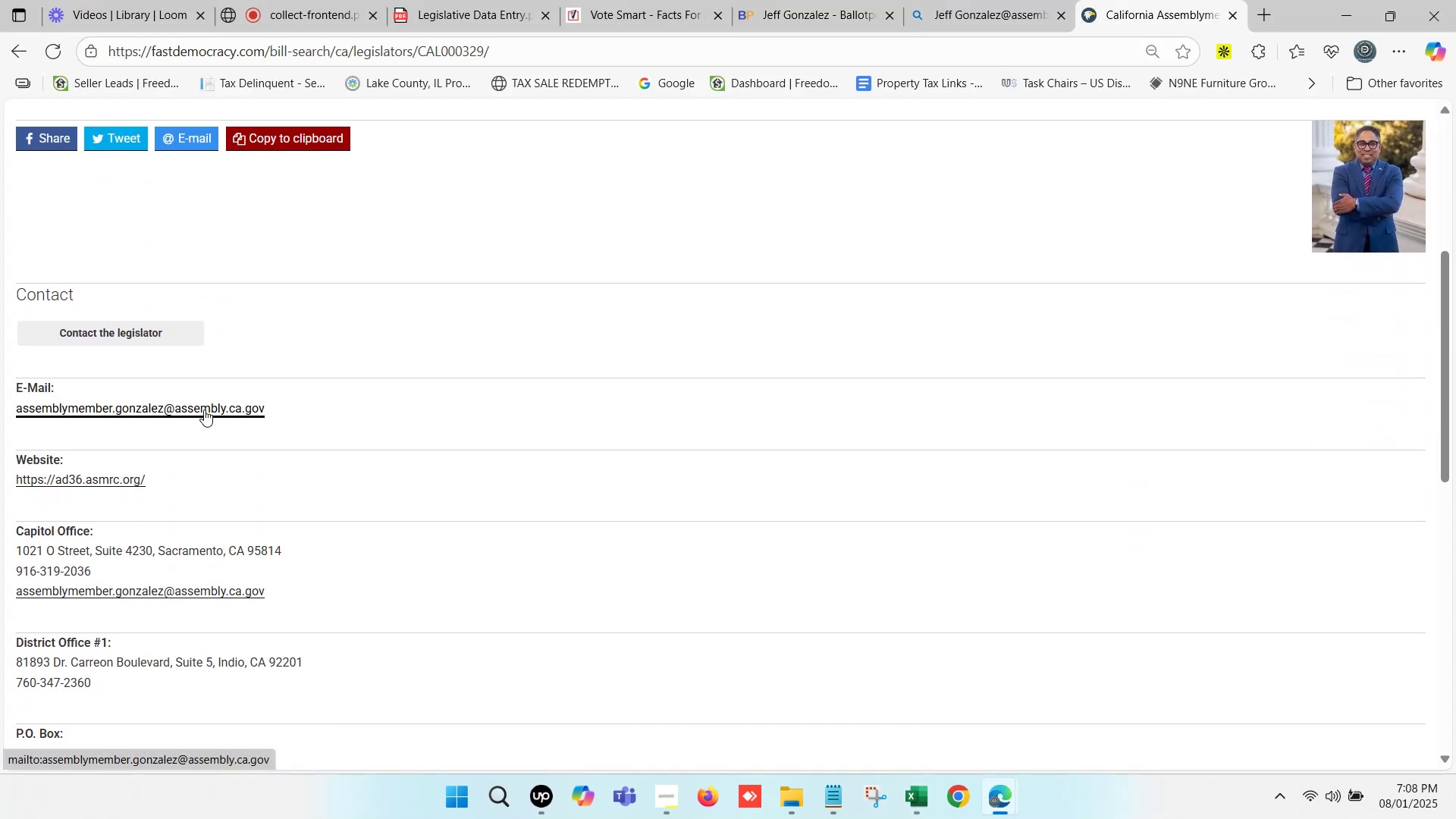 
right_click([212, 404])
 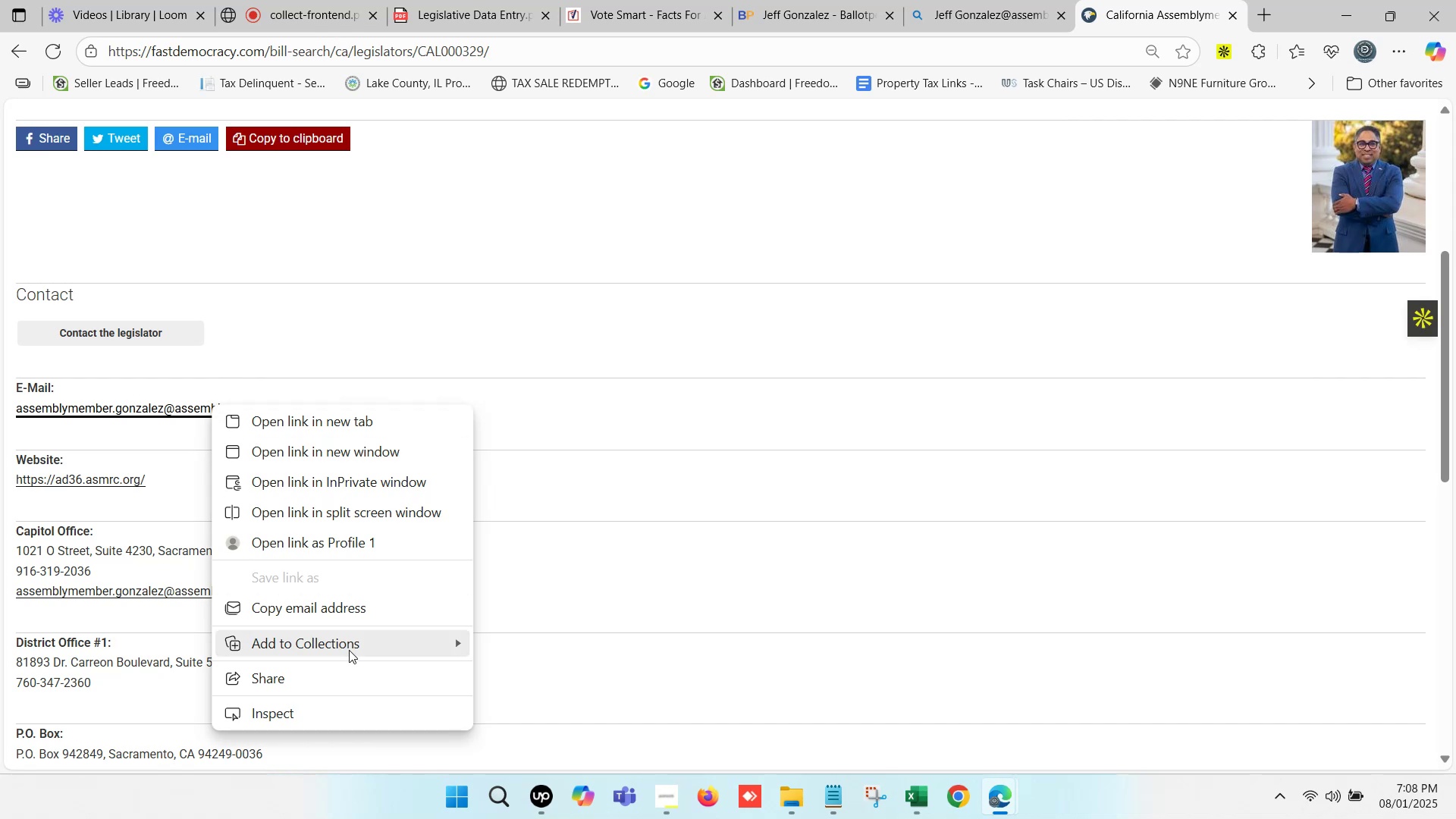 
left_click([367, 602])
 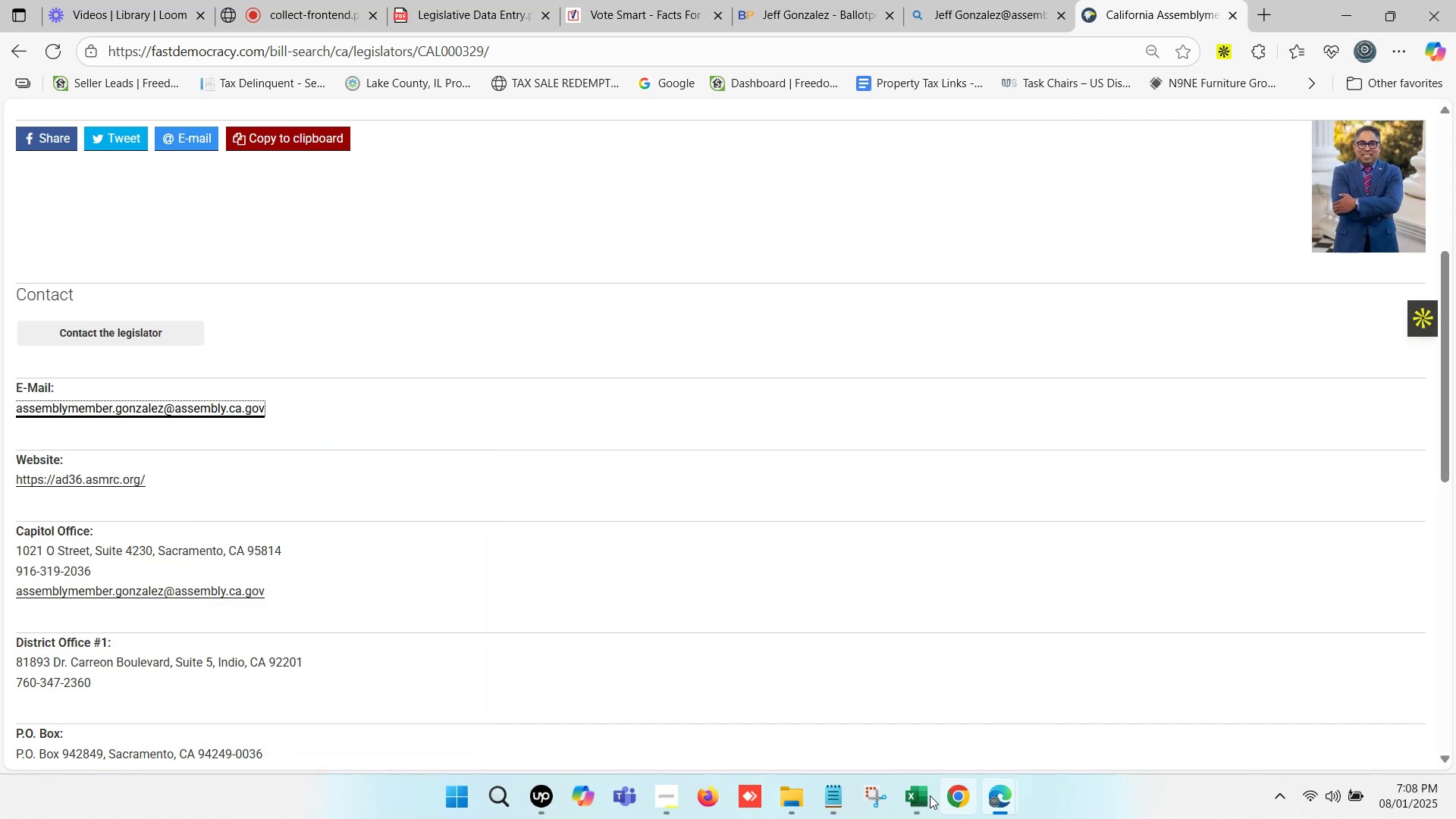 
left_click([925, 799])
 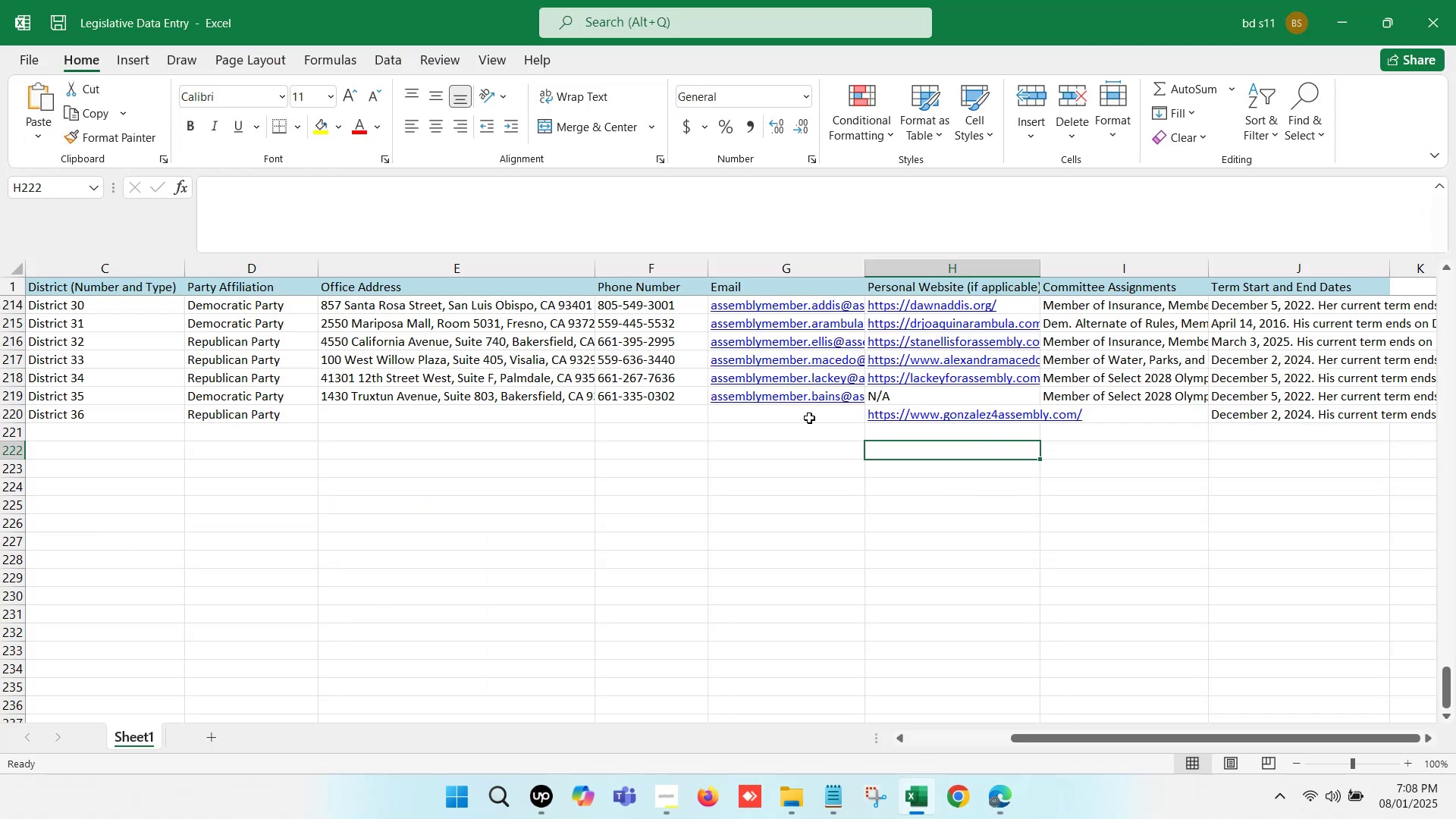 
double_click([805, 417])
 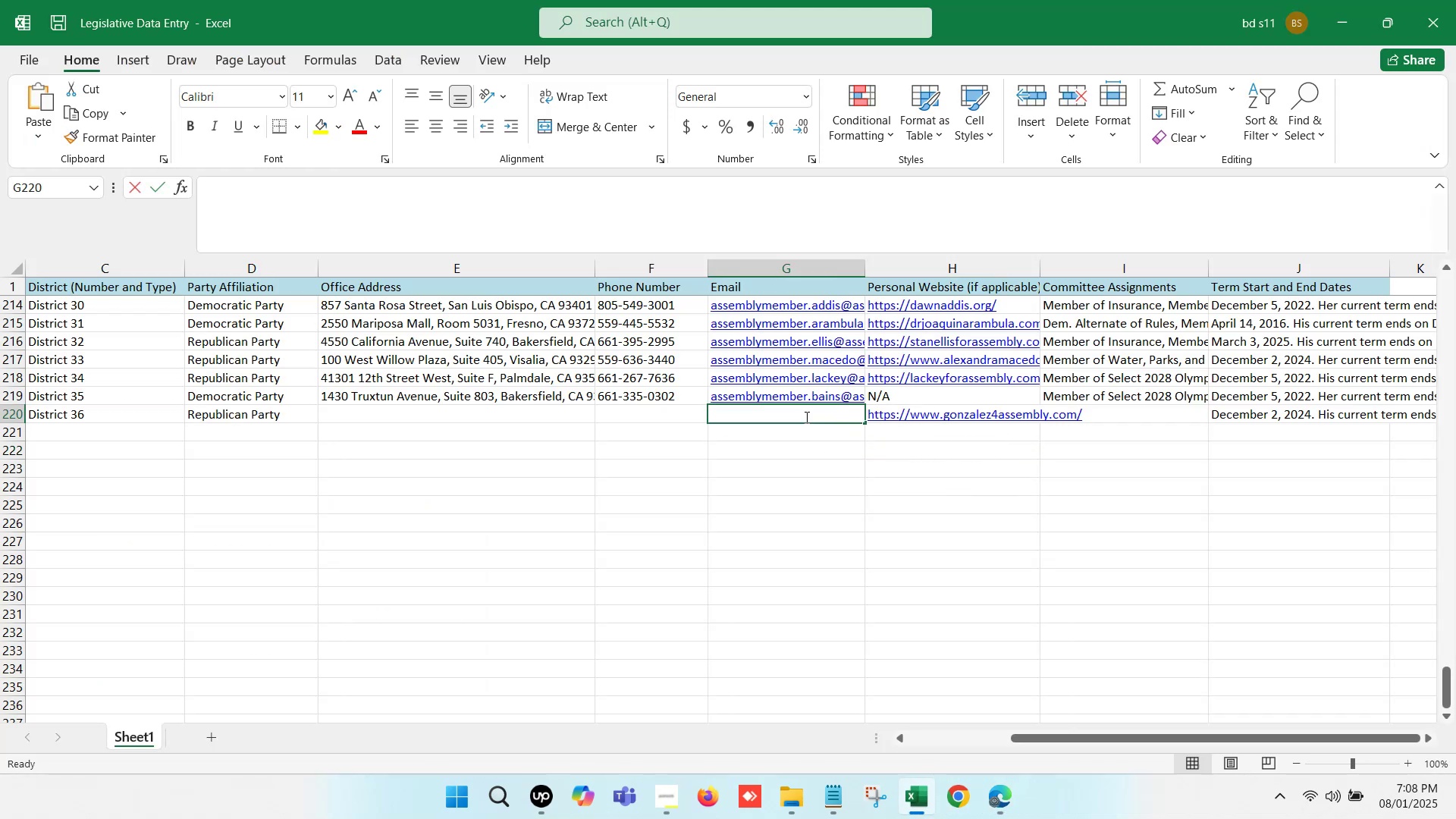 
key(Control+V)
 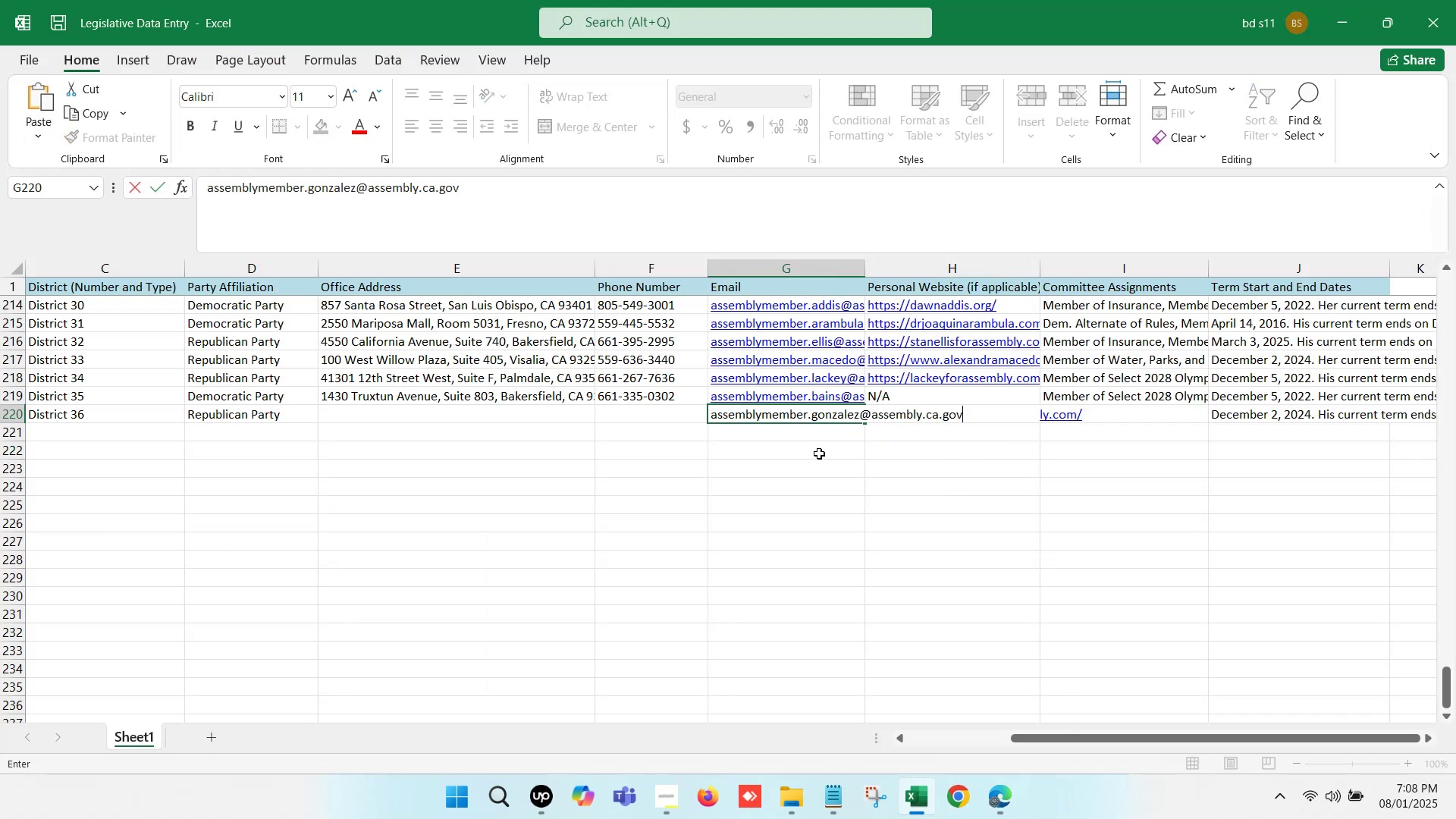 
left_click([819, 453])
 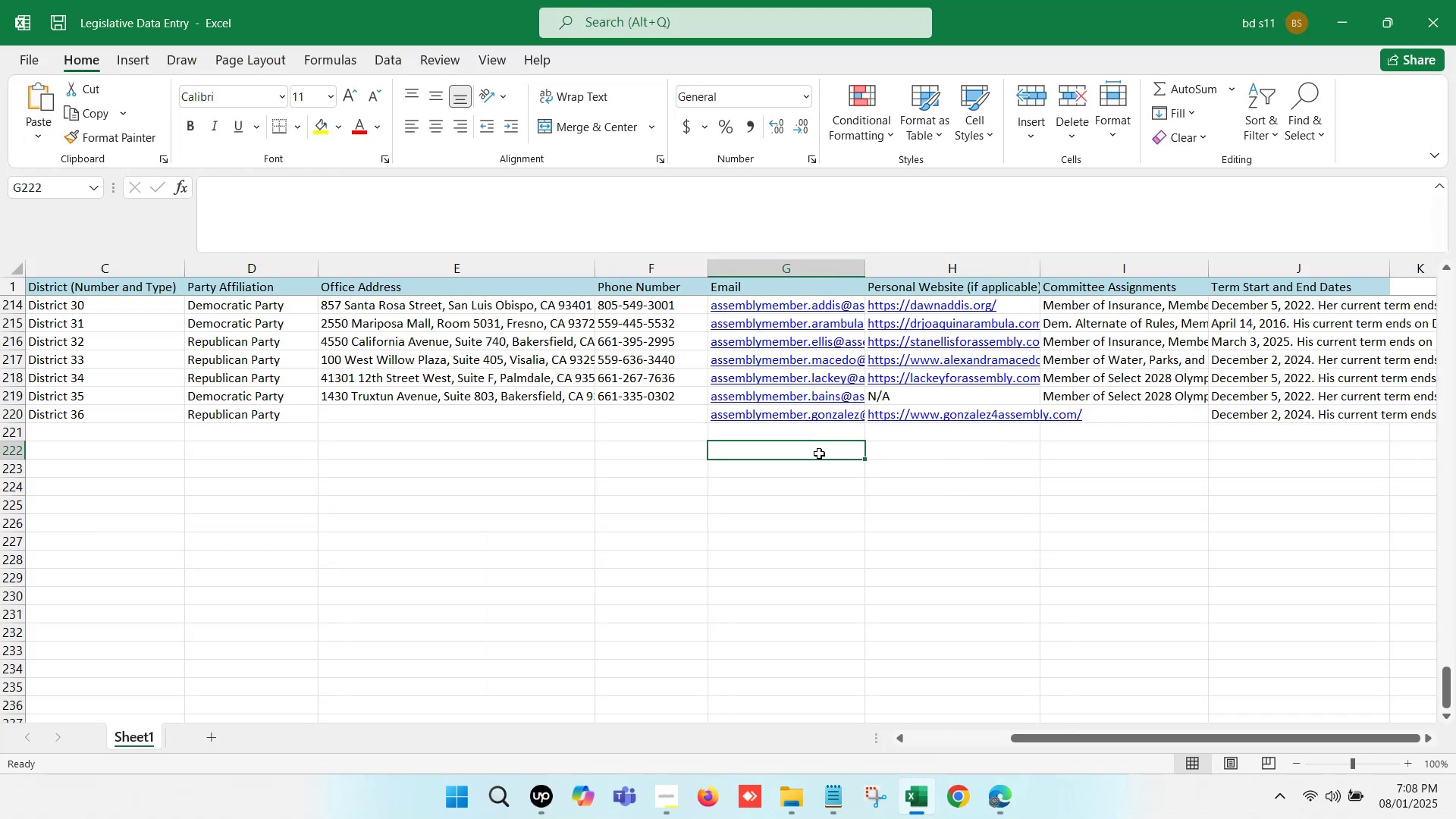 
mouse_move([842, 333])
 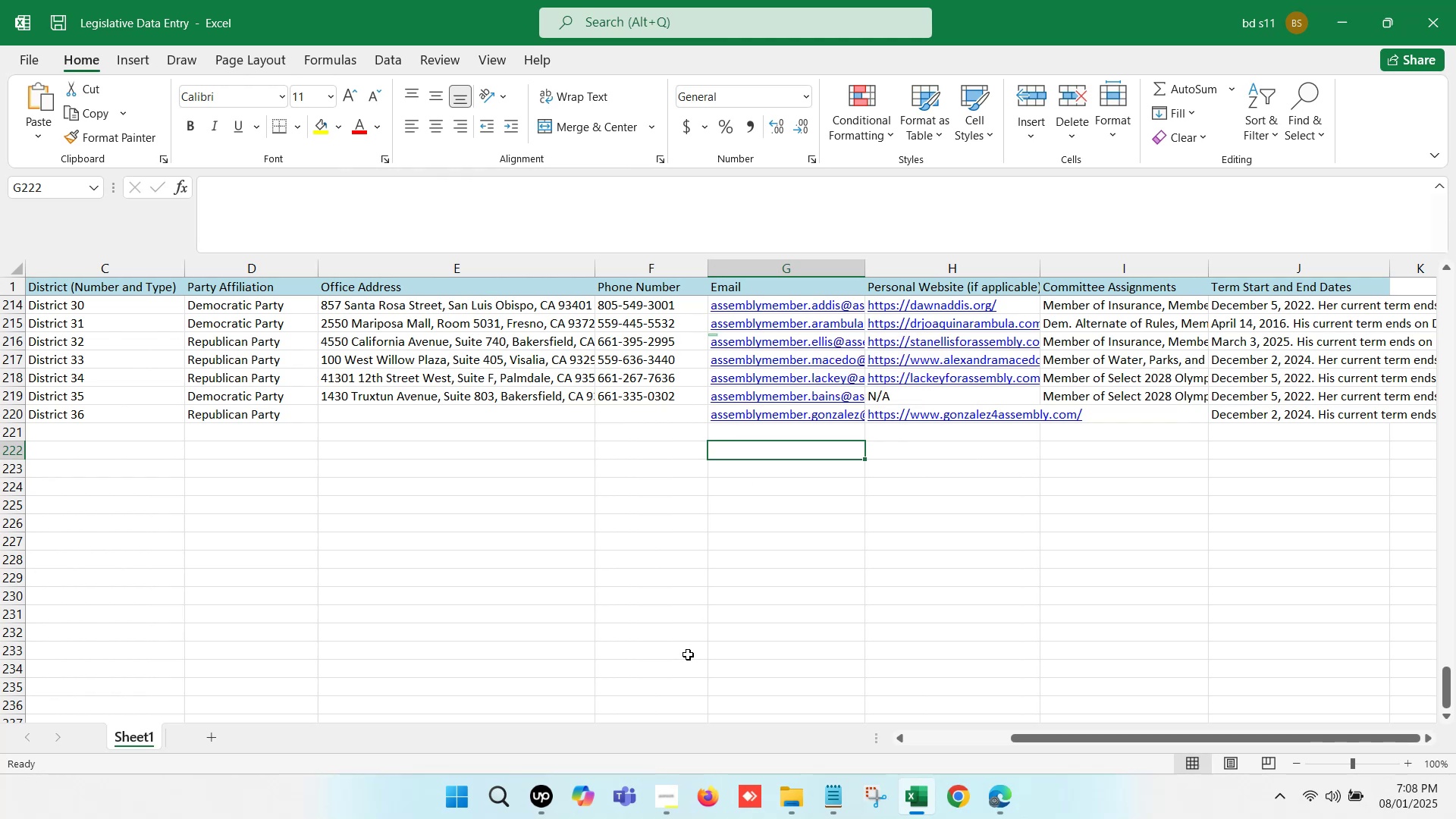 
left_click([753, 542])
 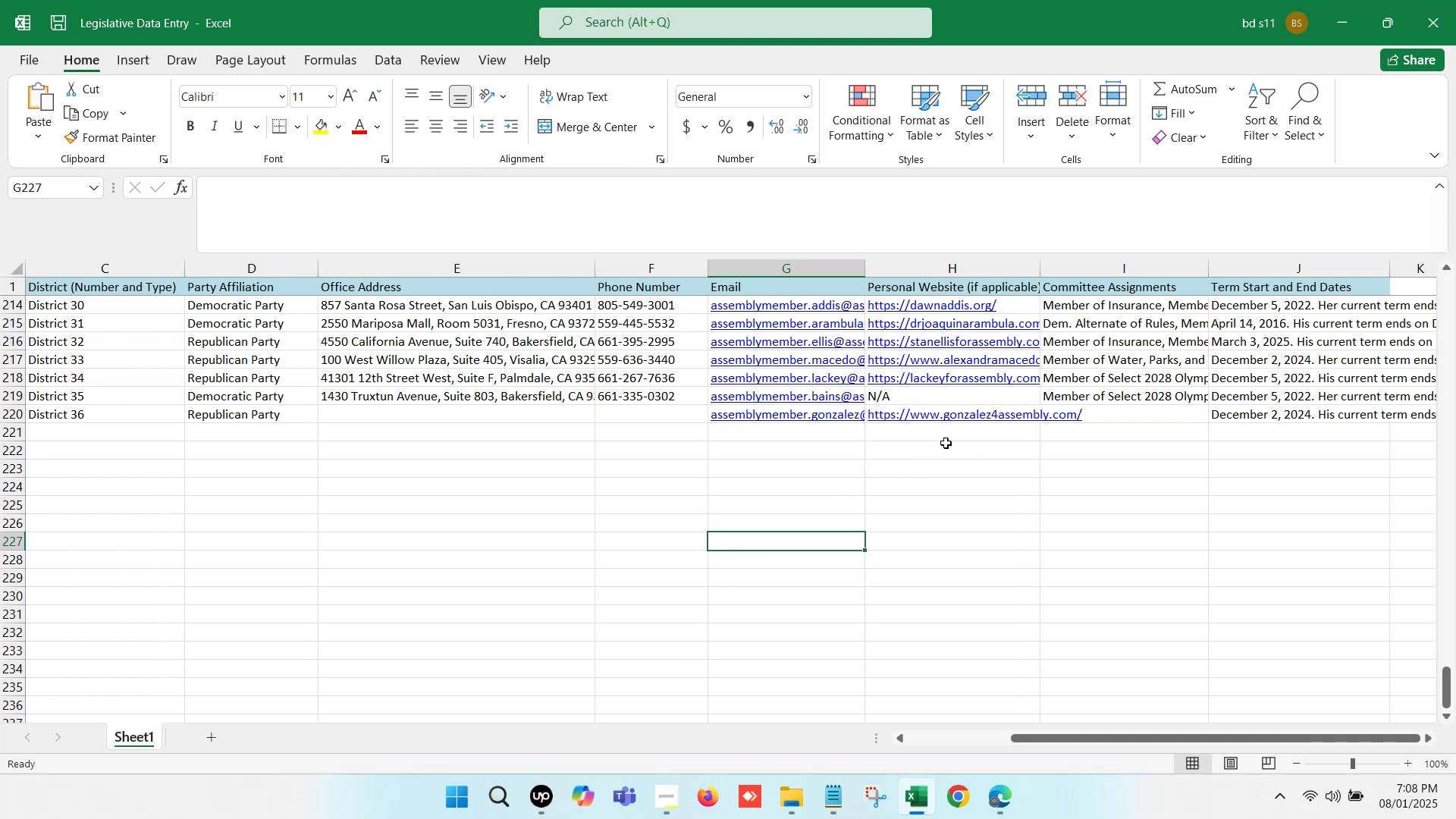 
left_click([957, 441])
 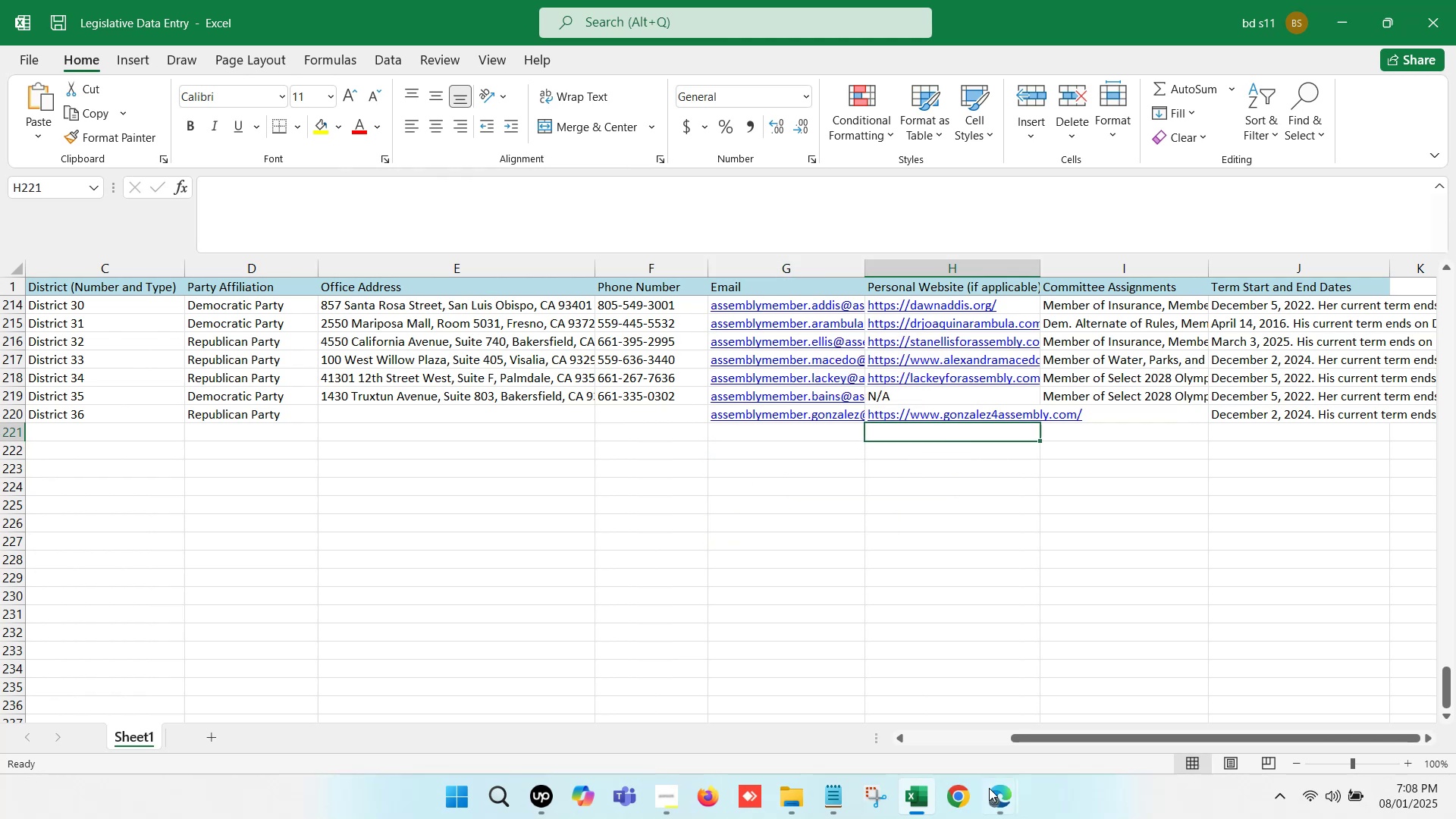 
left_click([985, 793])
 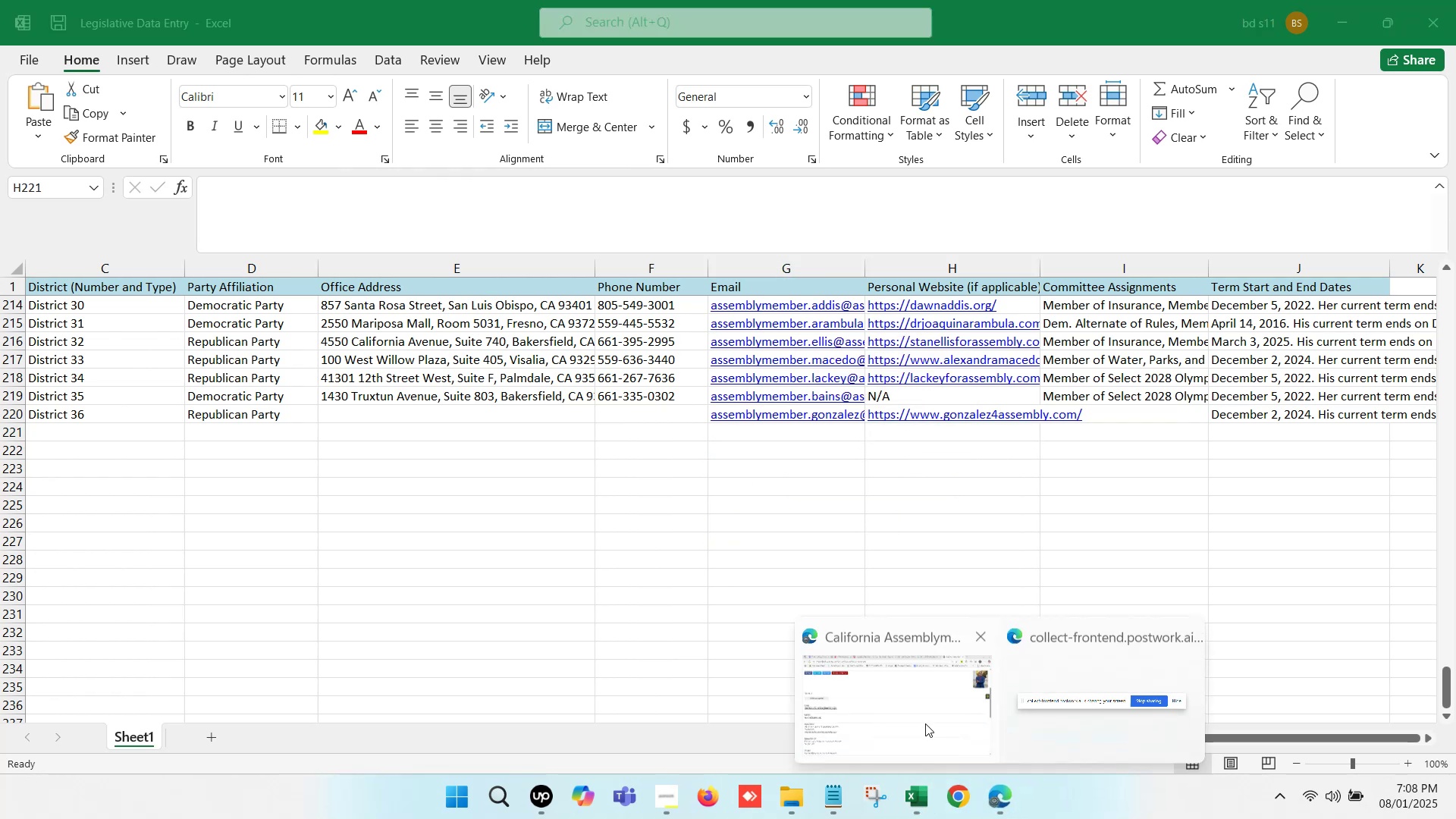 
left_click([900, 711])
 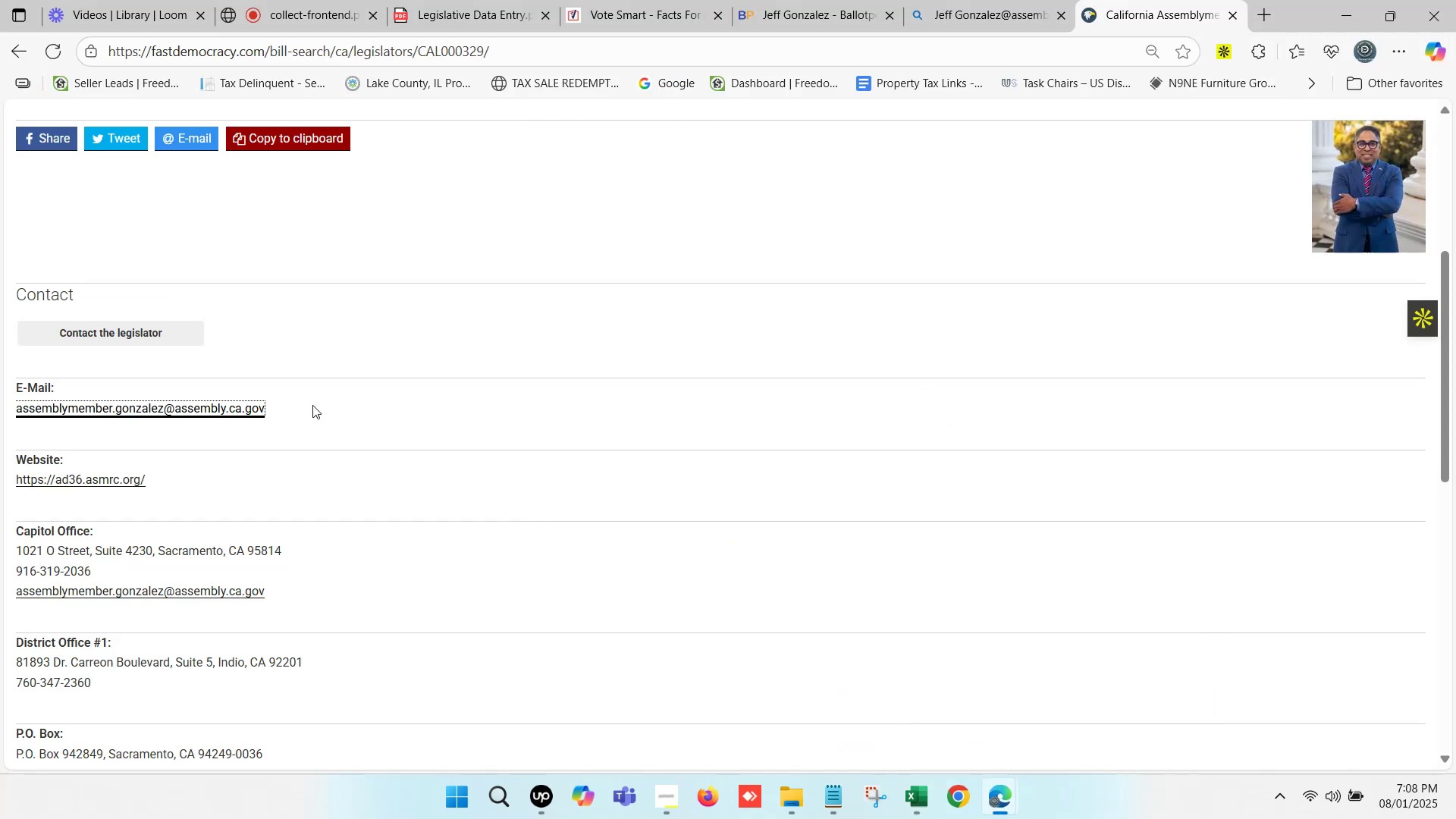 
scroll: coordinate [347, 429], scroll_direction: down, amount: 2.0
 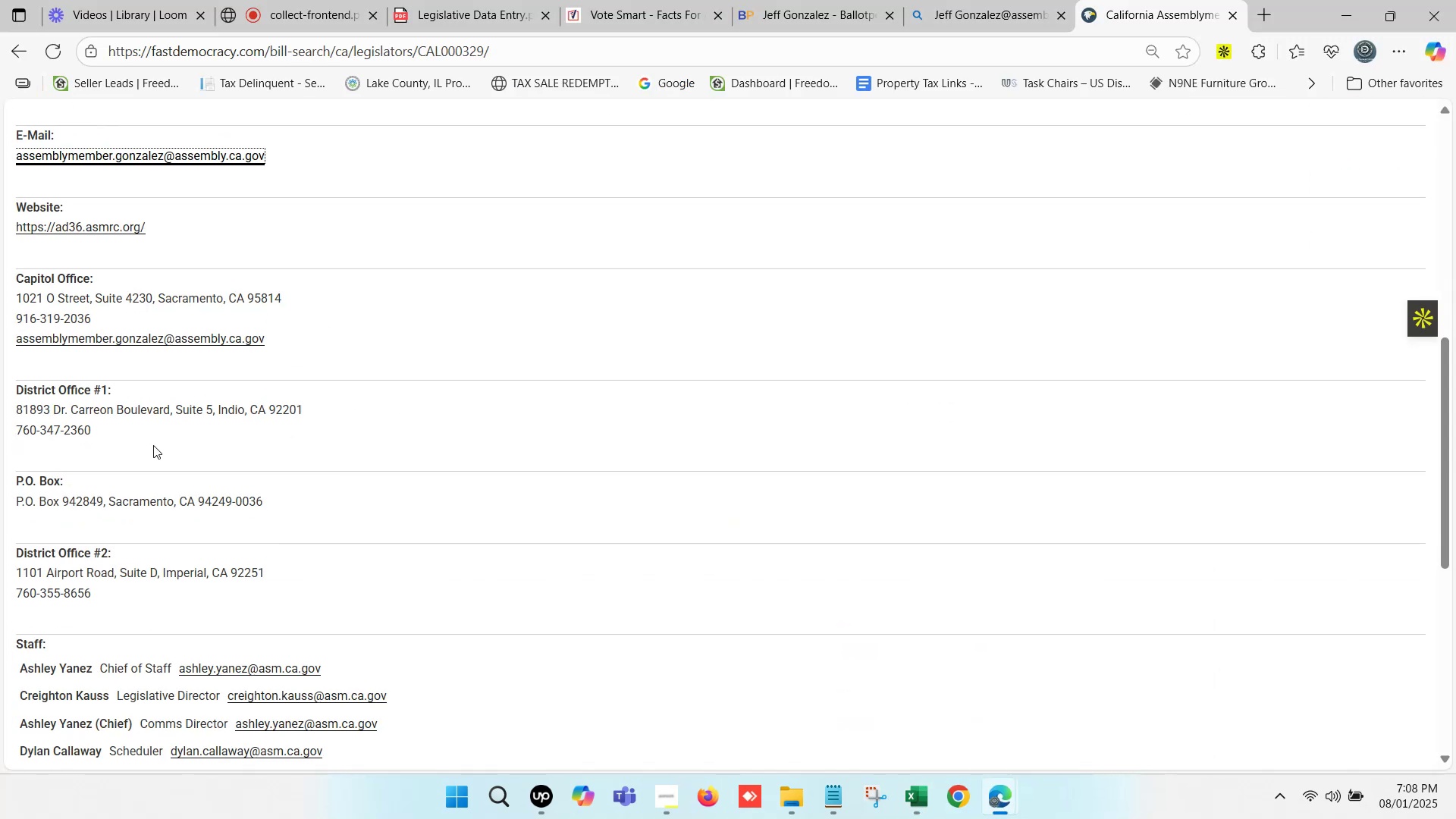 
left_click_drag(start_coordinate=[106, 433], to_coordinate=[7, 409])
 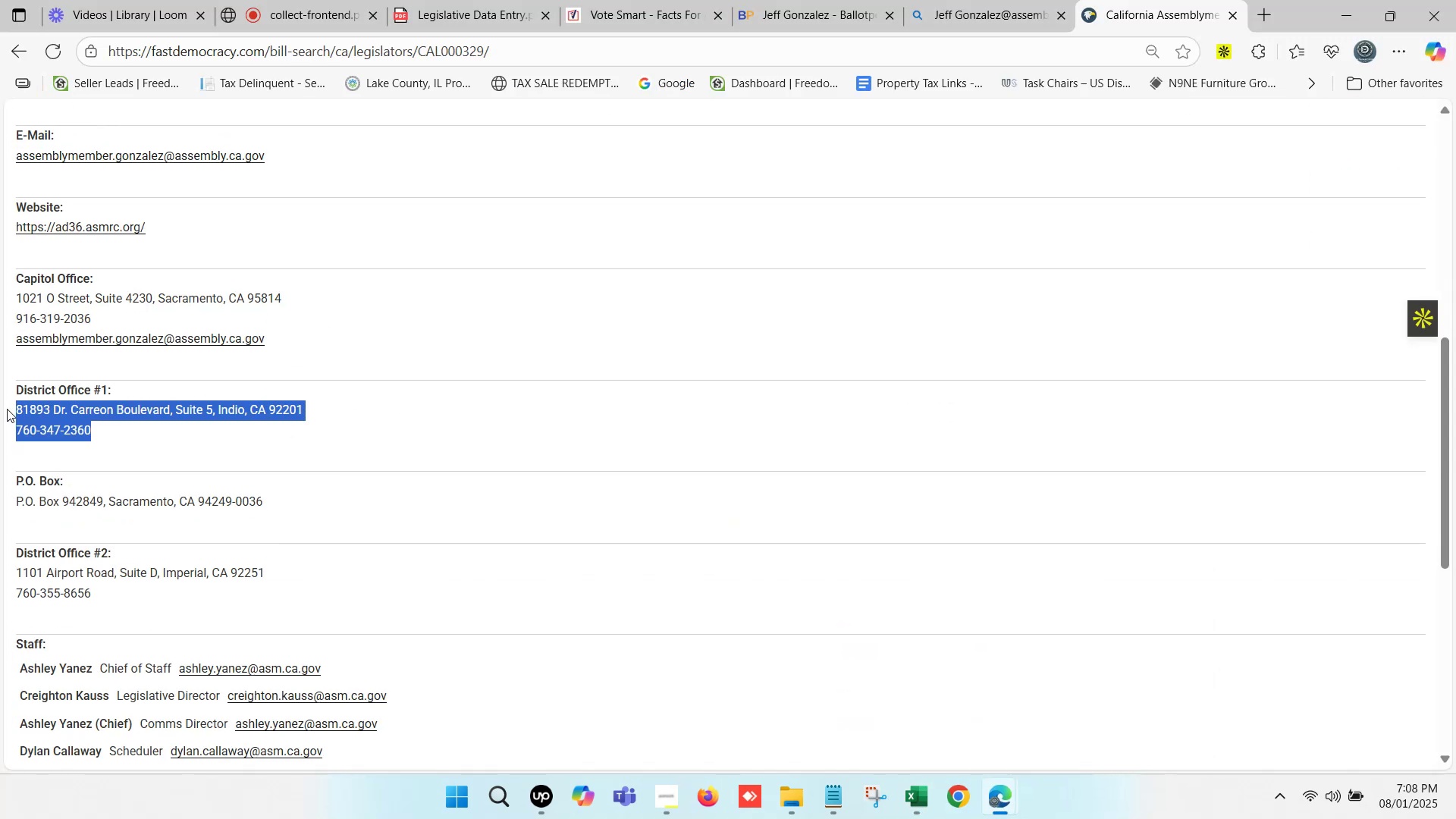 
key(Control+C)
 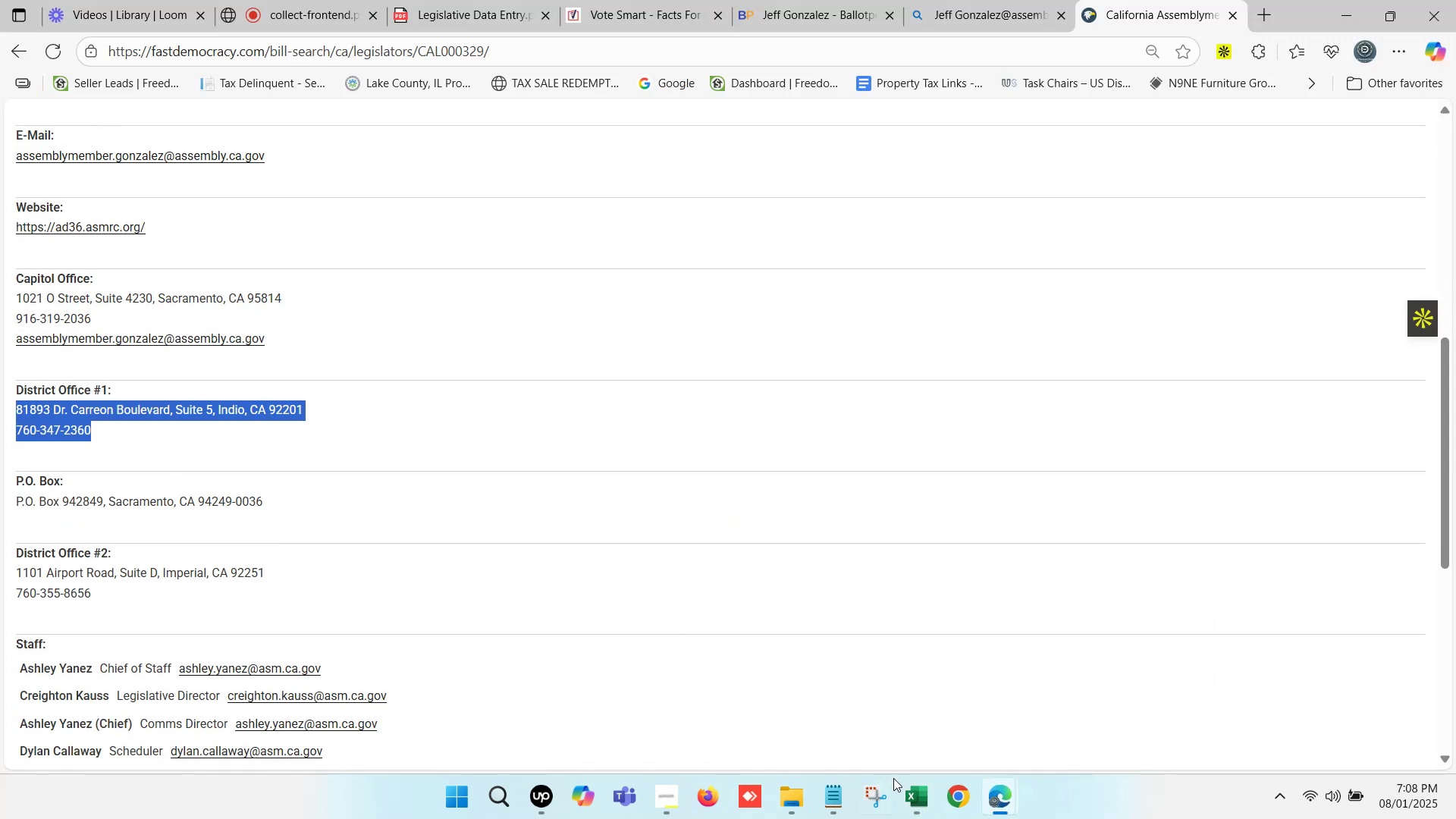 
left_click([931, 804])
 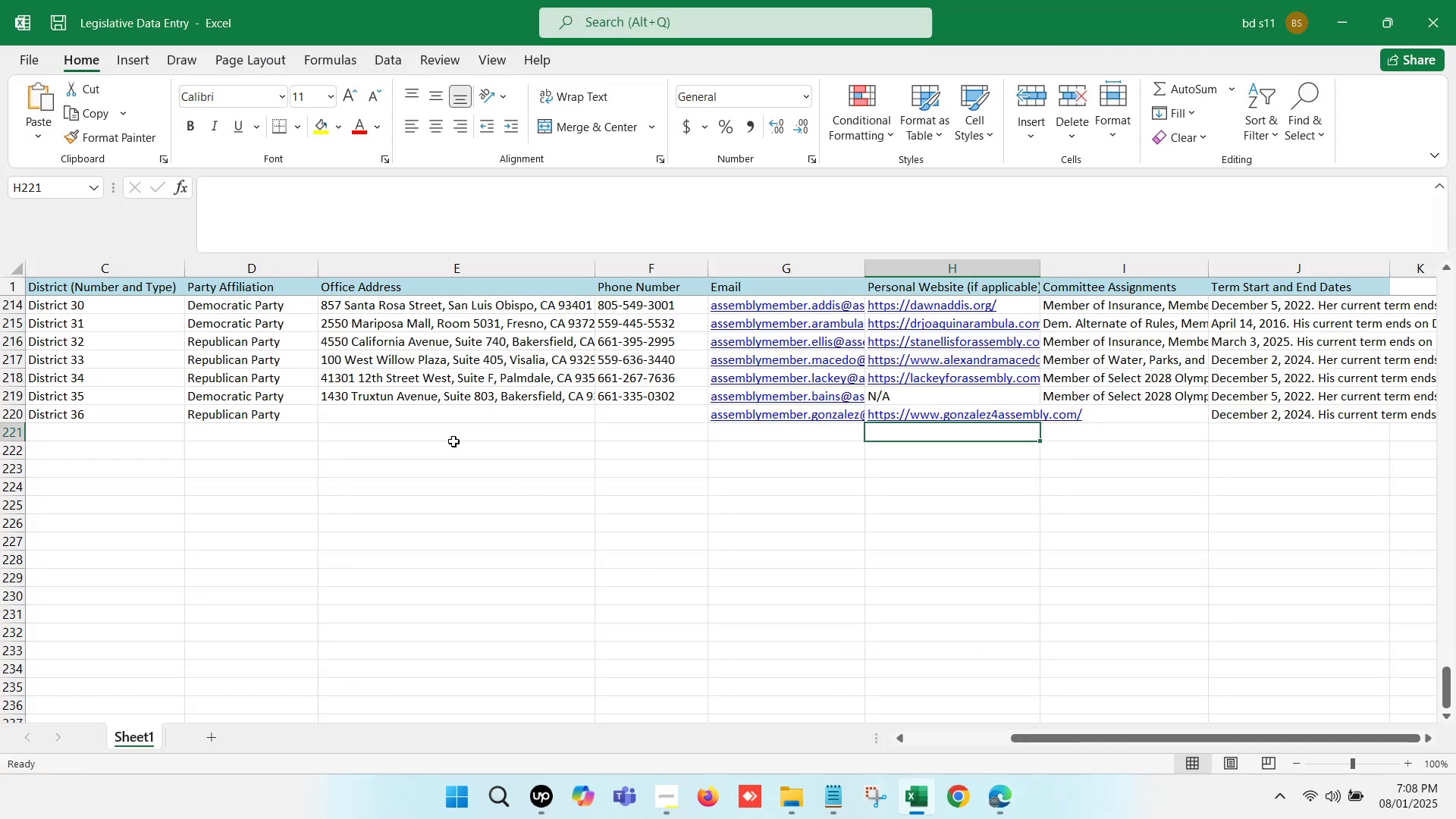 
left_click([436, 422])
 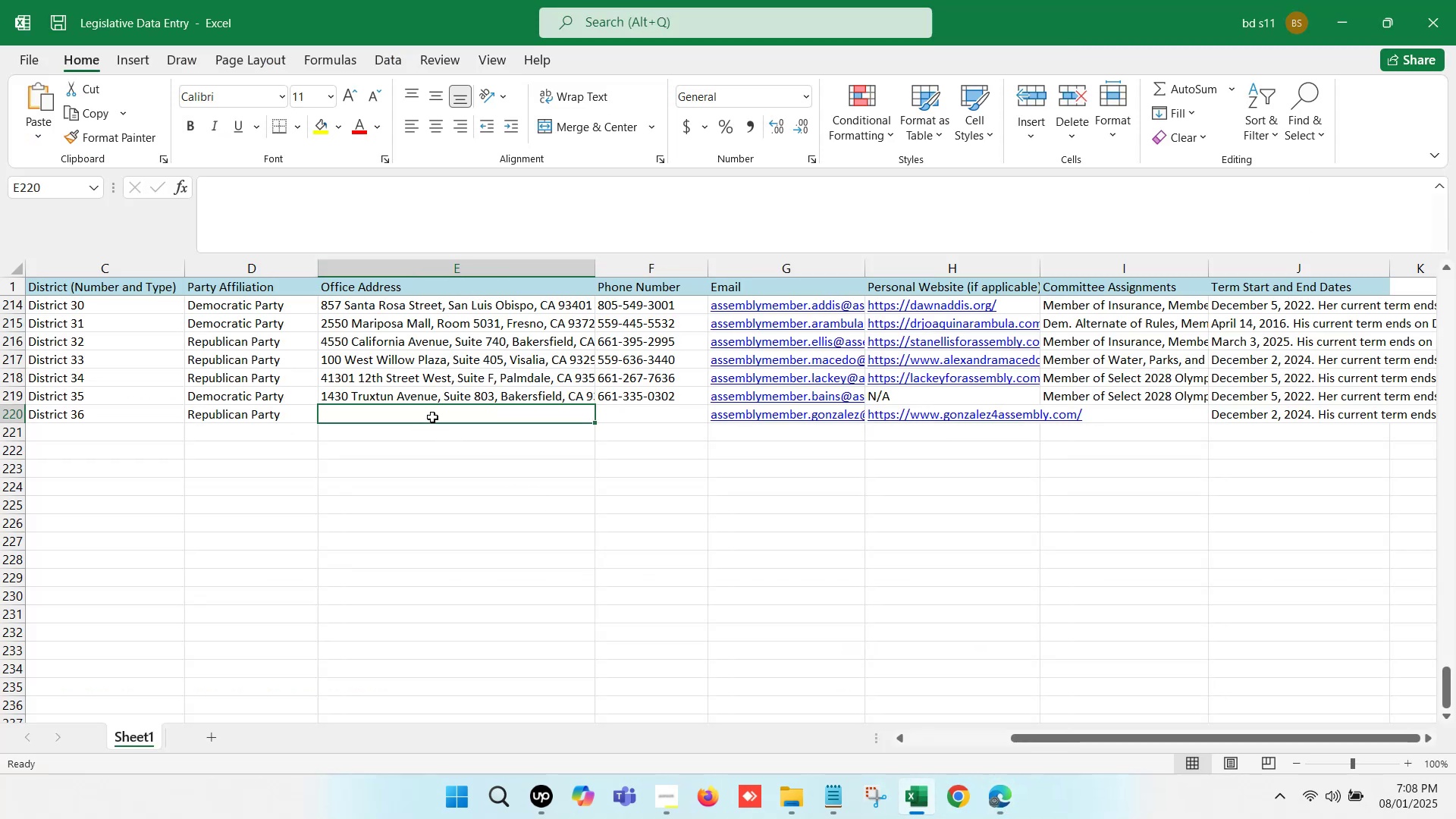 
double_click([432, 417])
 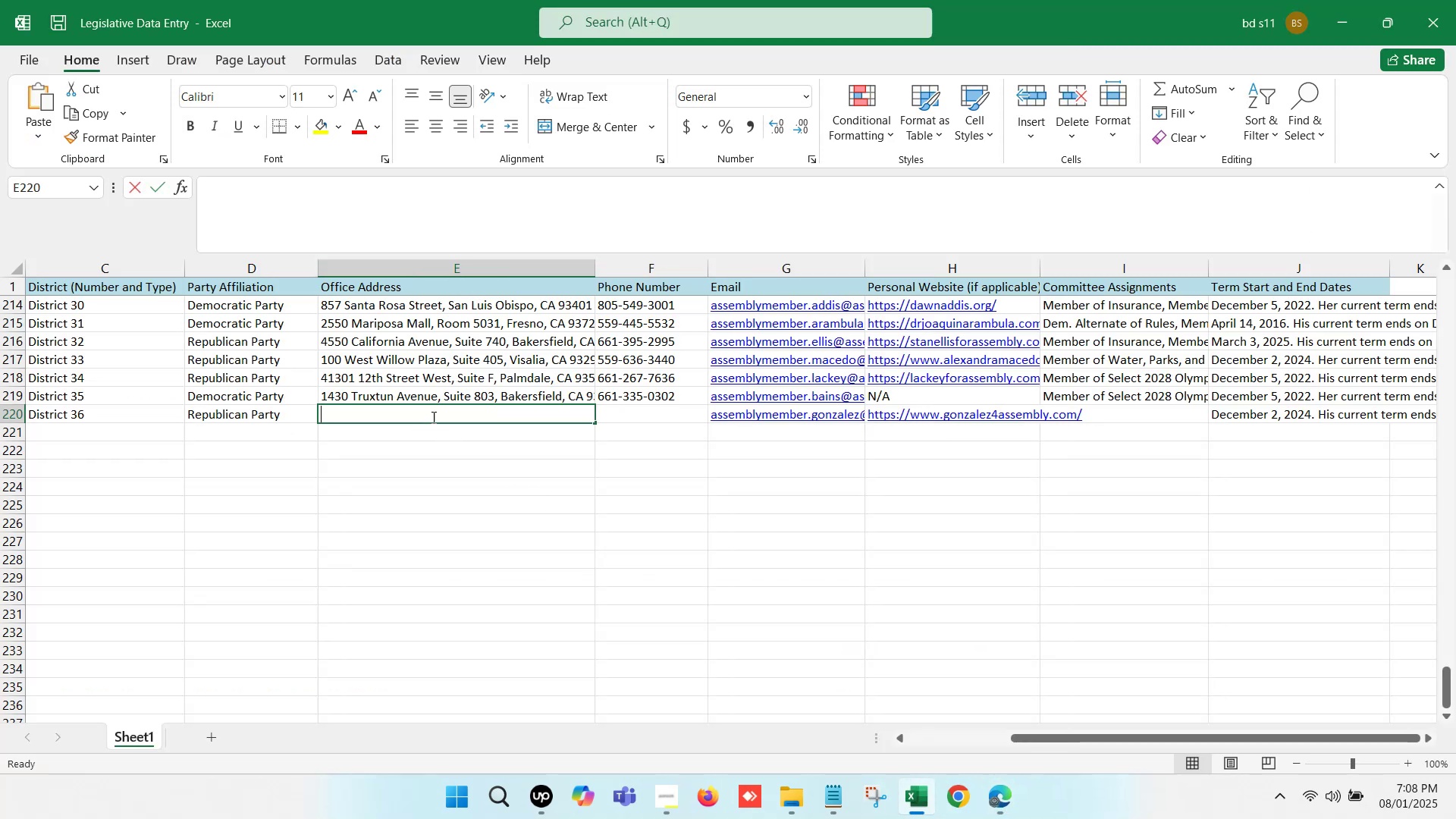 
key(Control+V)
 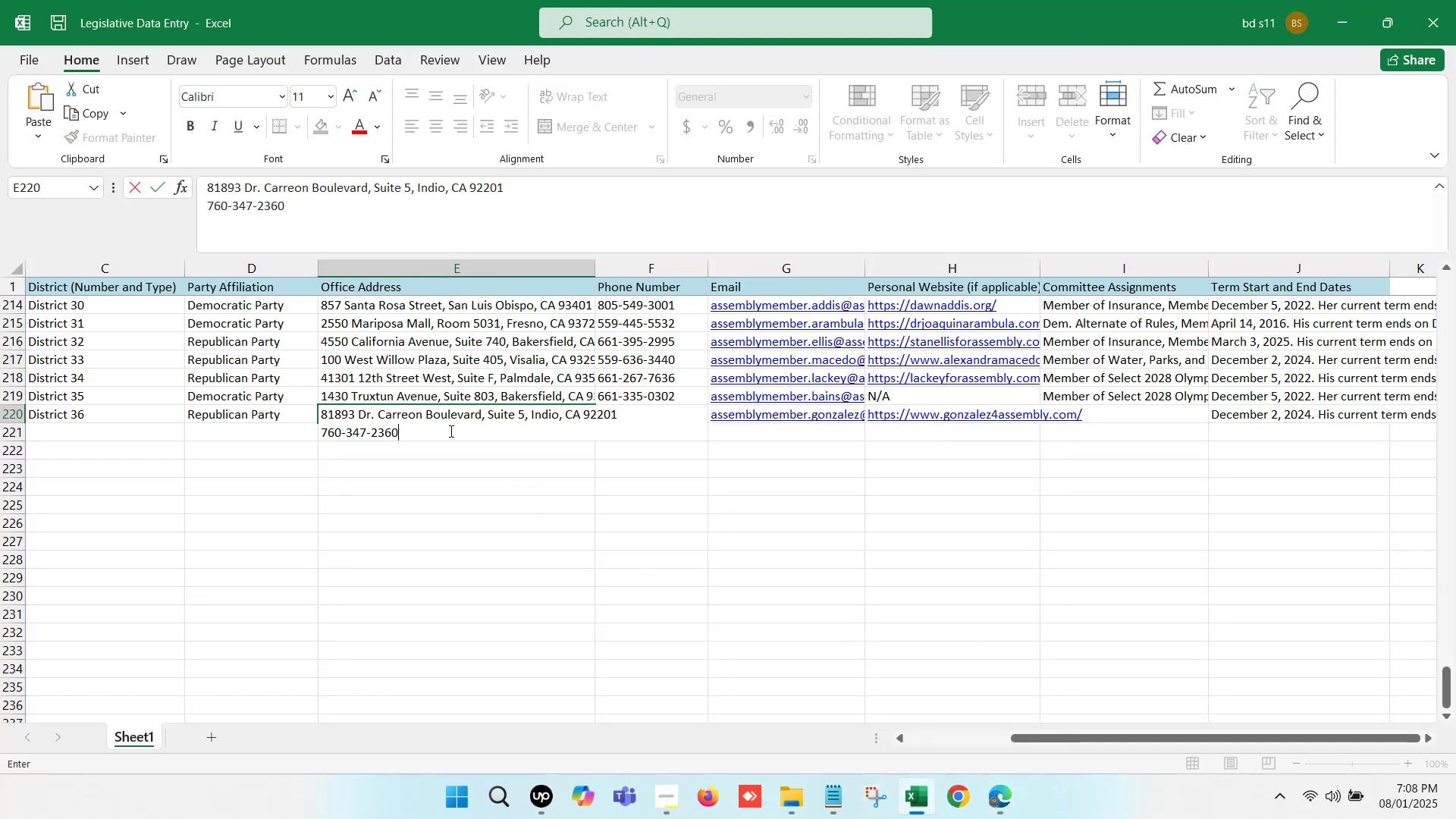 
left_click_drag(start_coordinate=[438, 431], to_coordinate=[299, 429])
 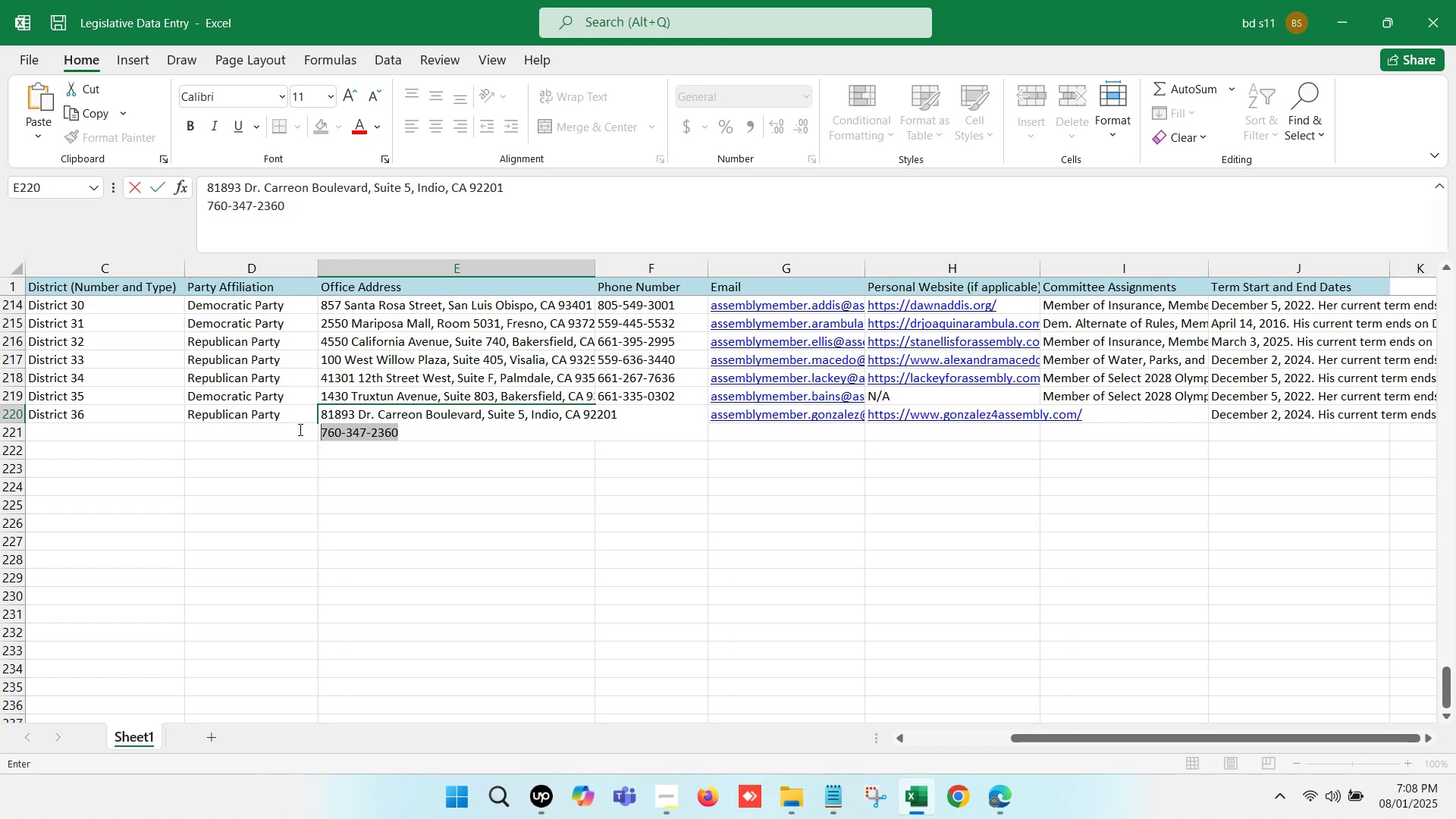 
key(Control+ControlLeft)
 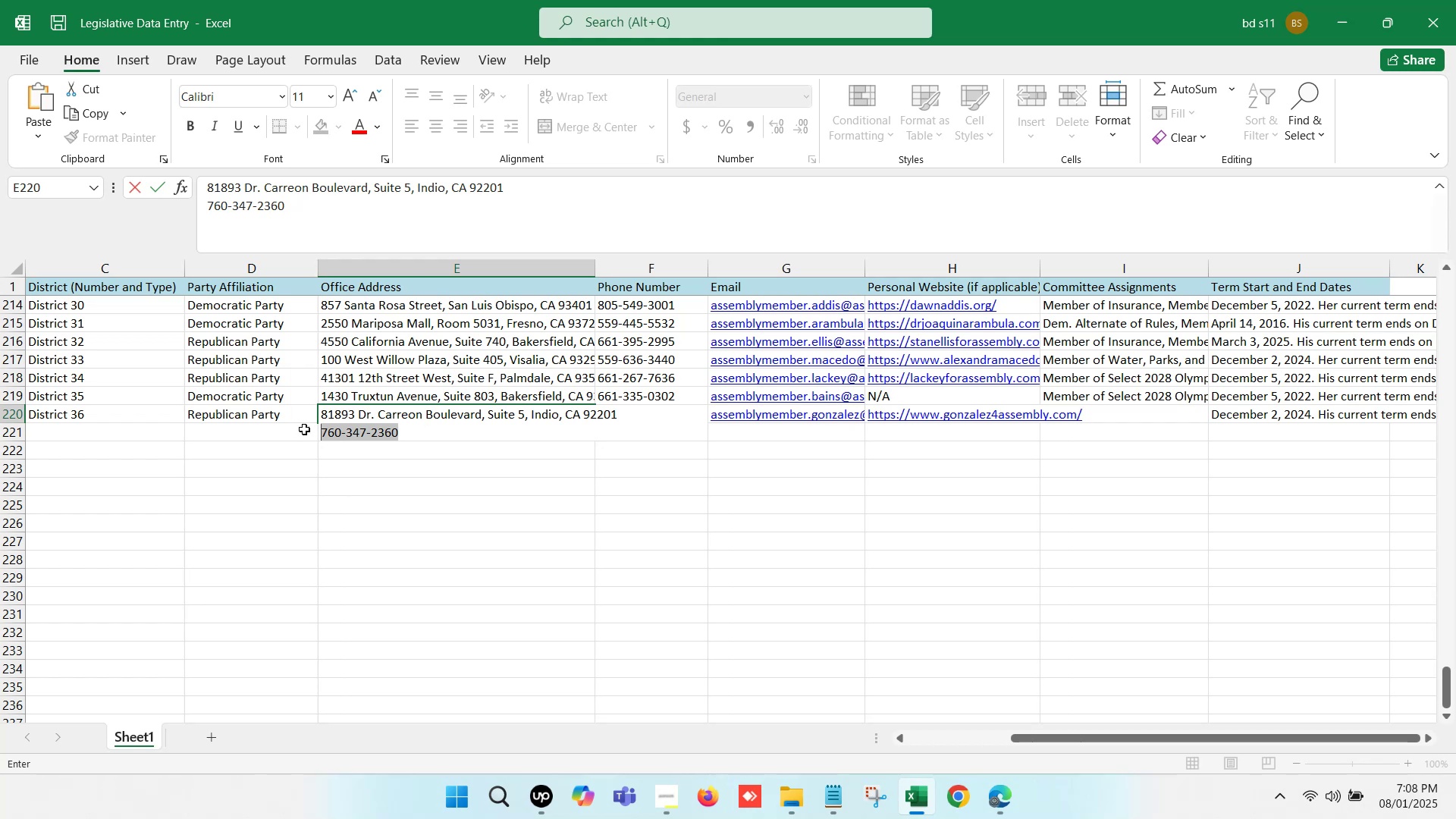 
key(Control+X)
 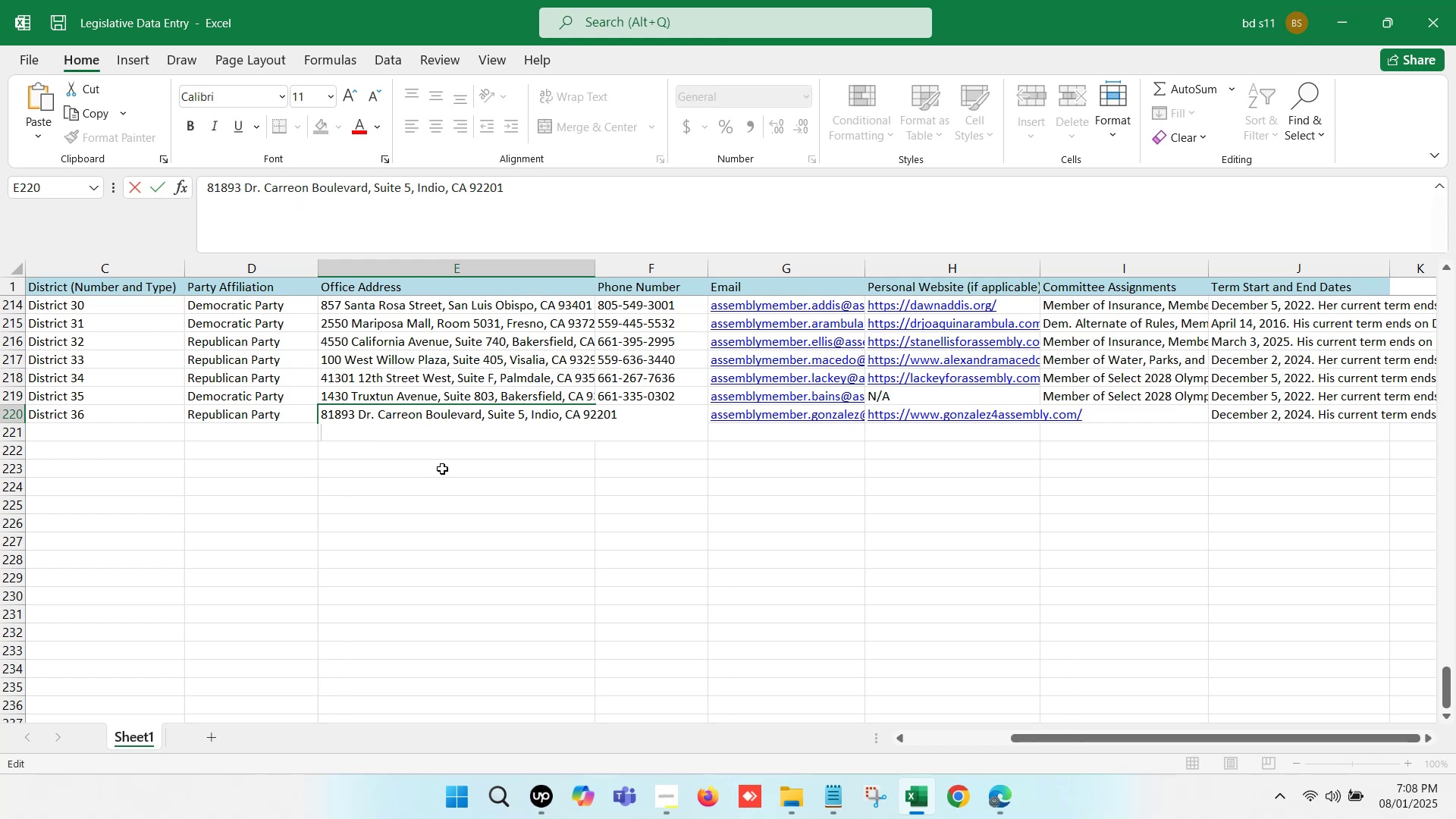 
key(Backspace)
 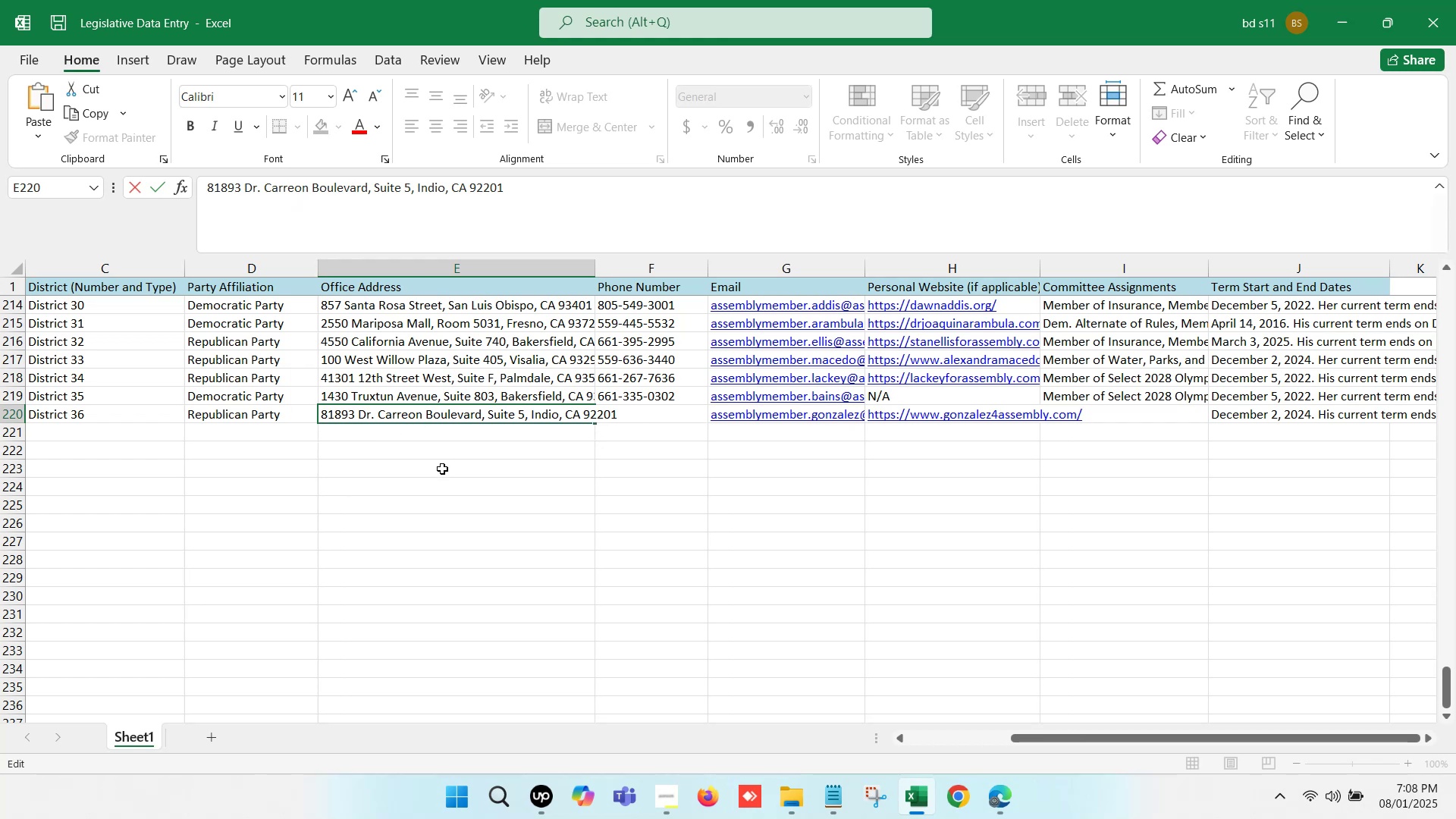 
left_click([442, 469])
 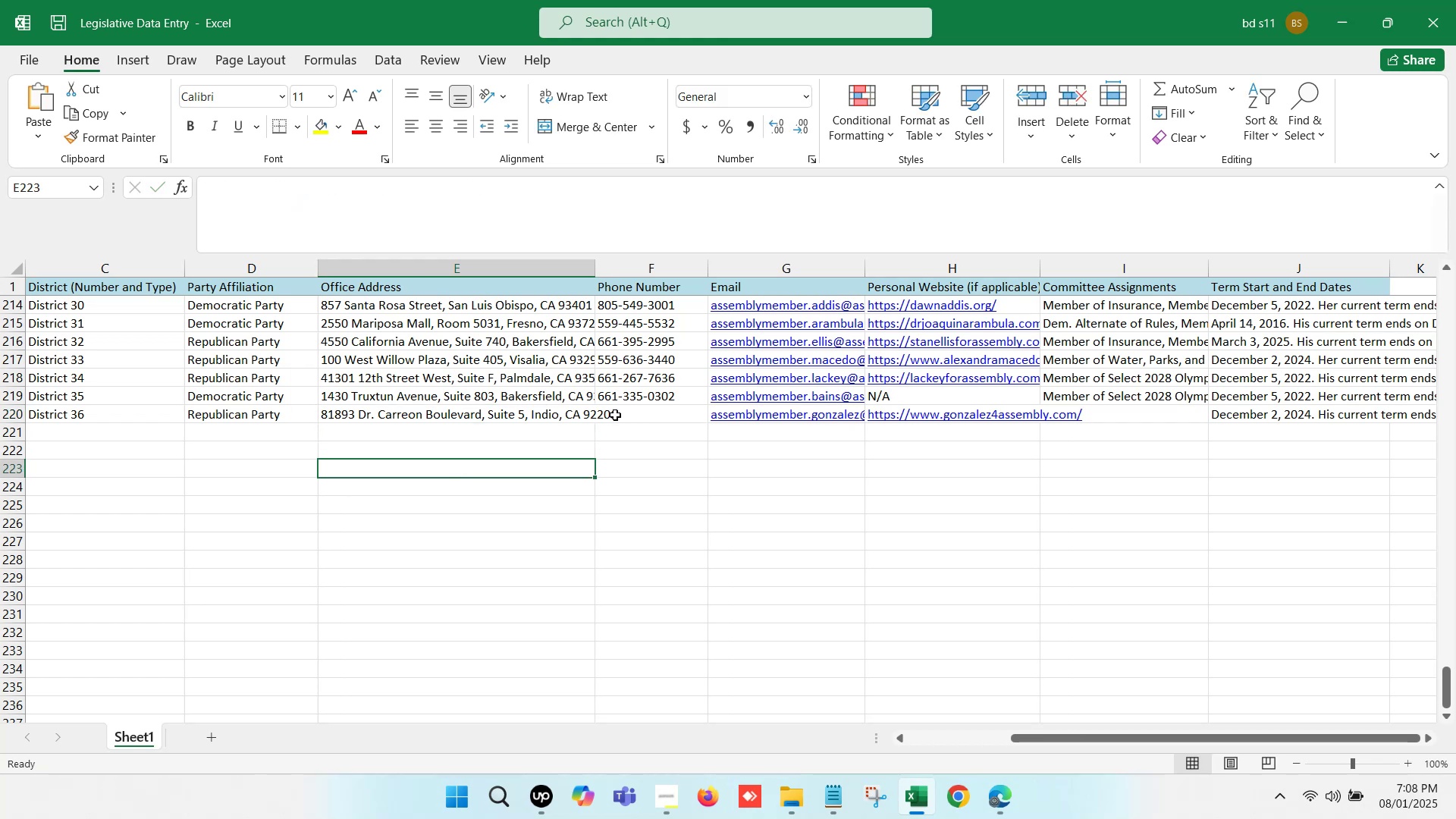 
left_click([622, 412])
 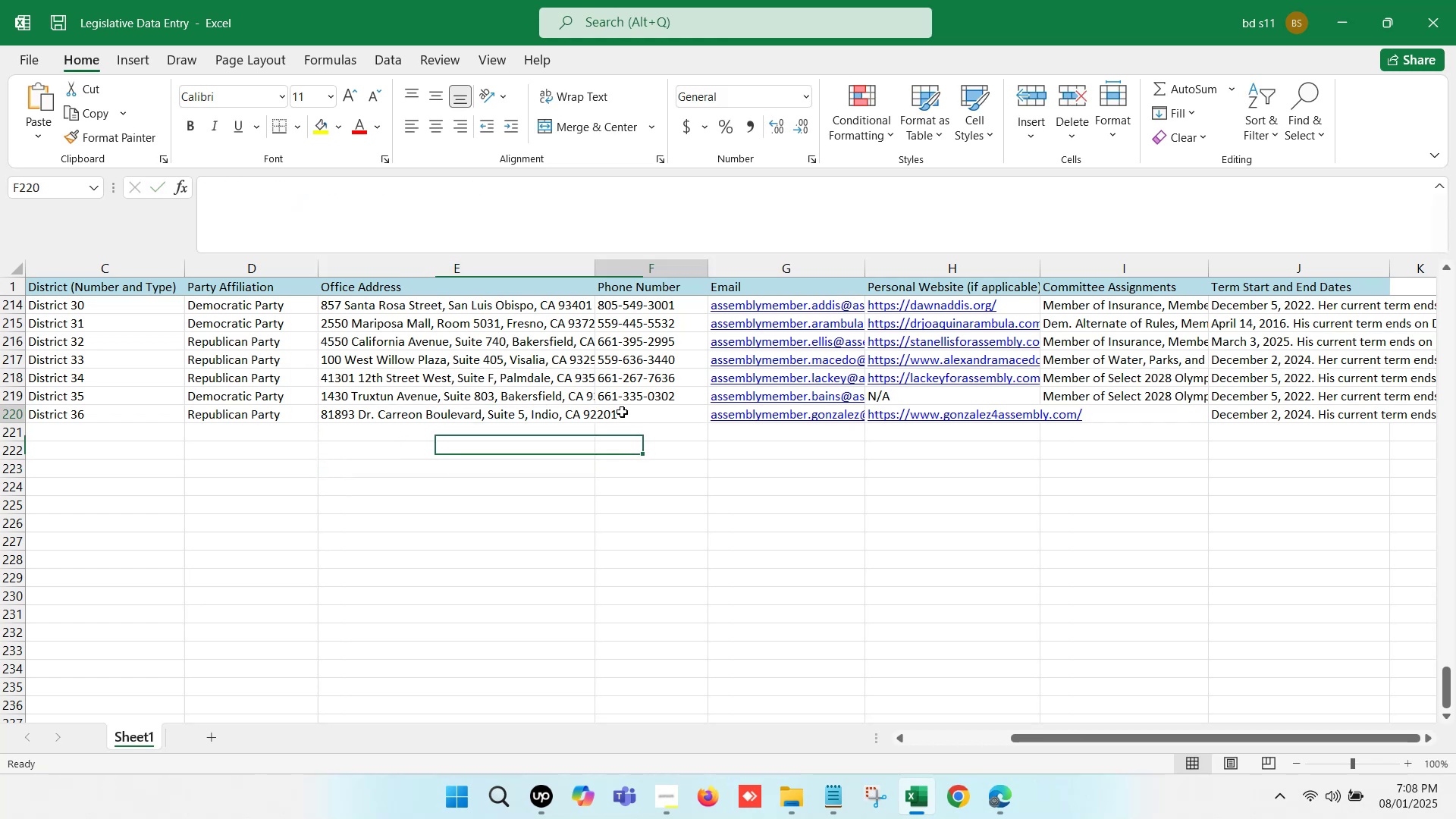 
double_click([622, 412])
 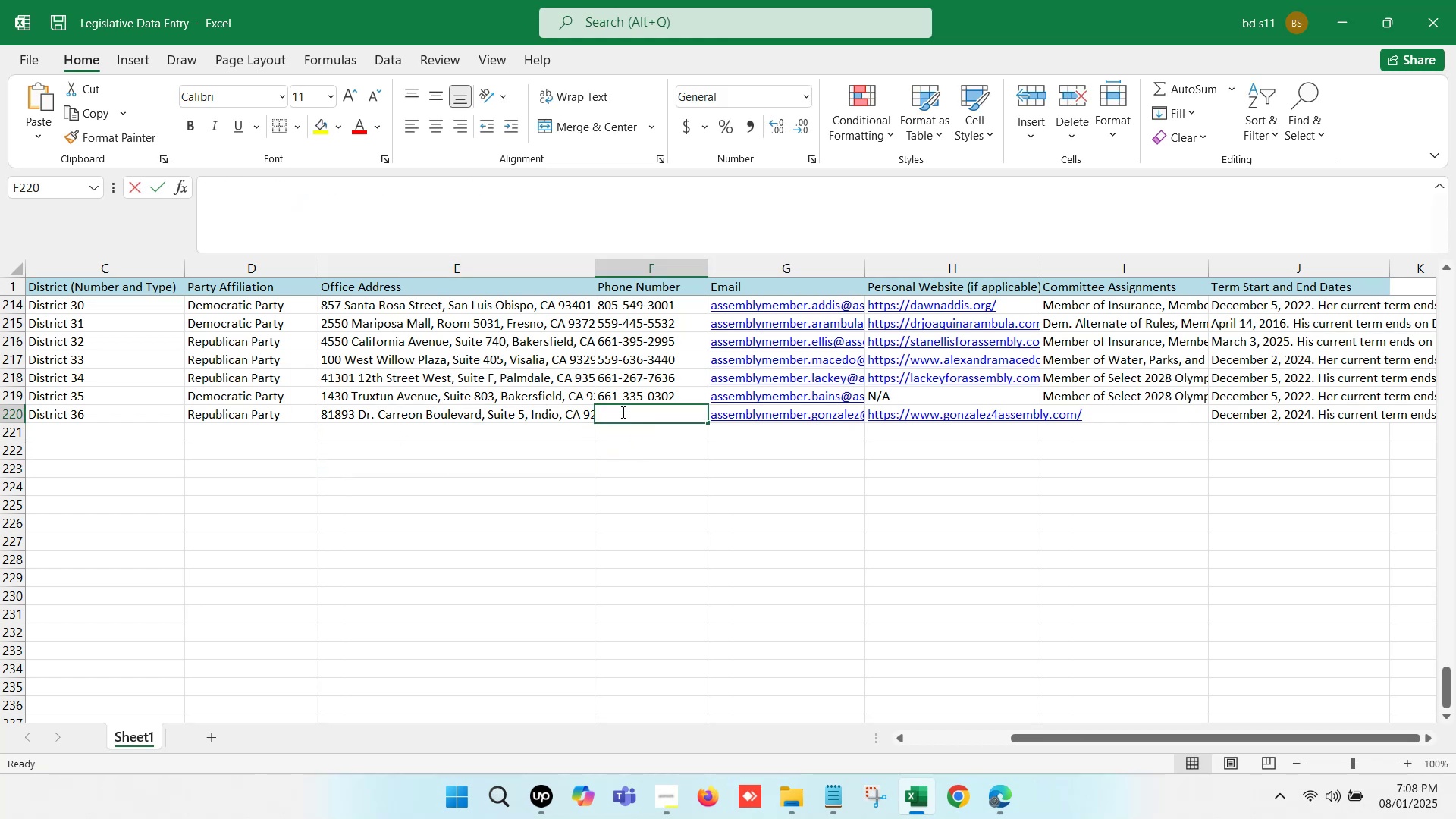 
key(Control+V)
 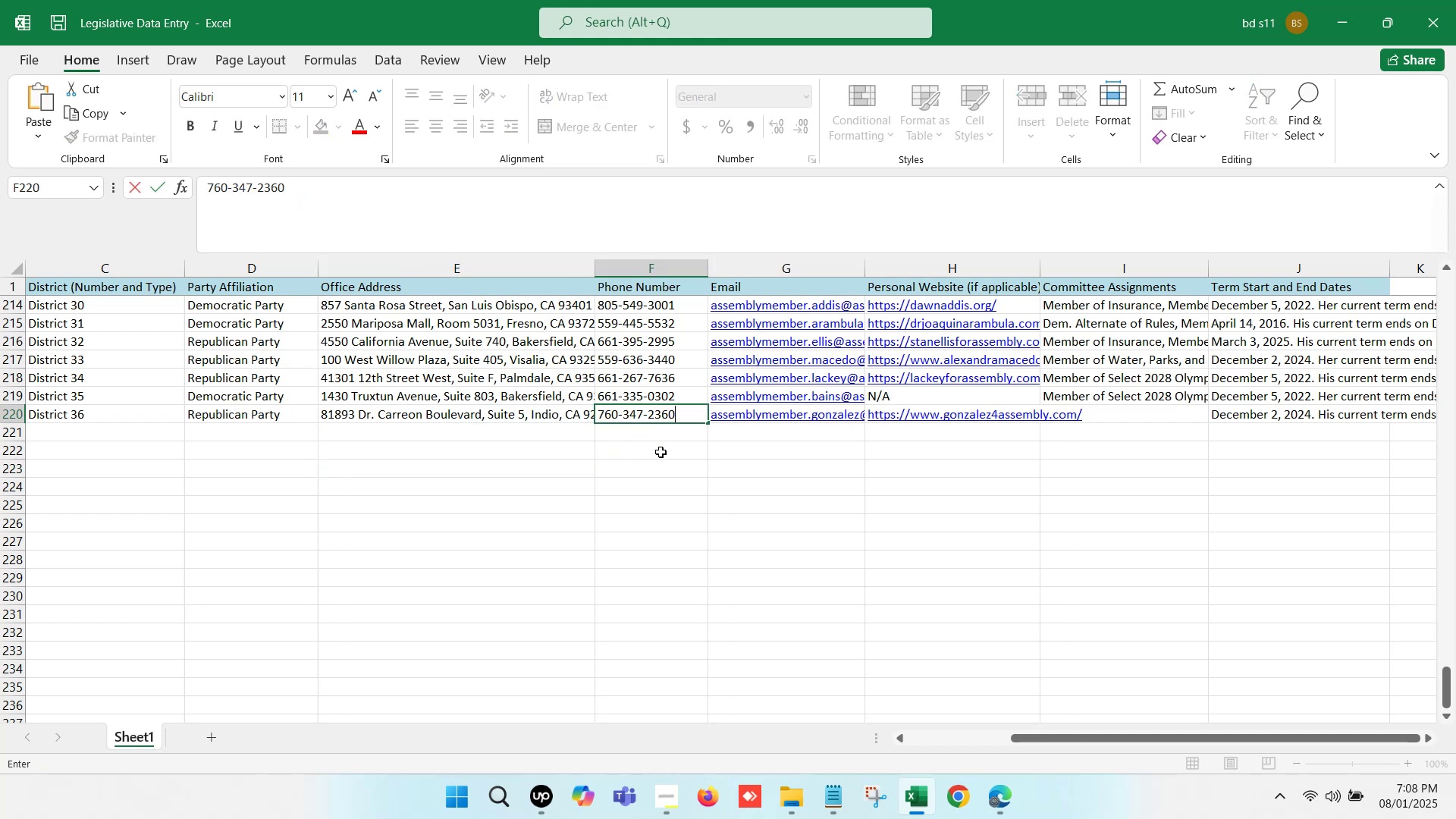 
left_click([661, 453])
 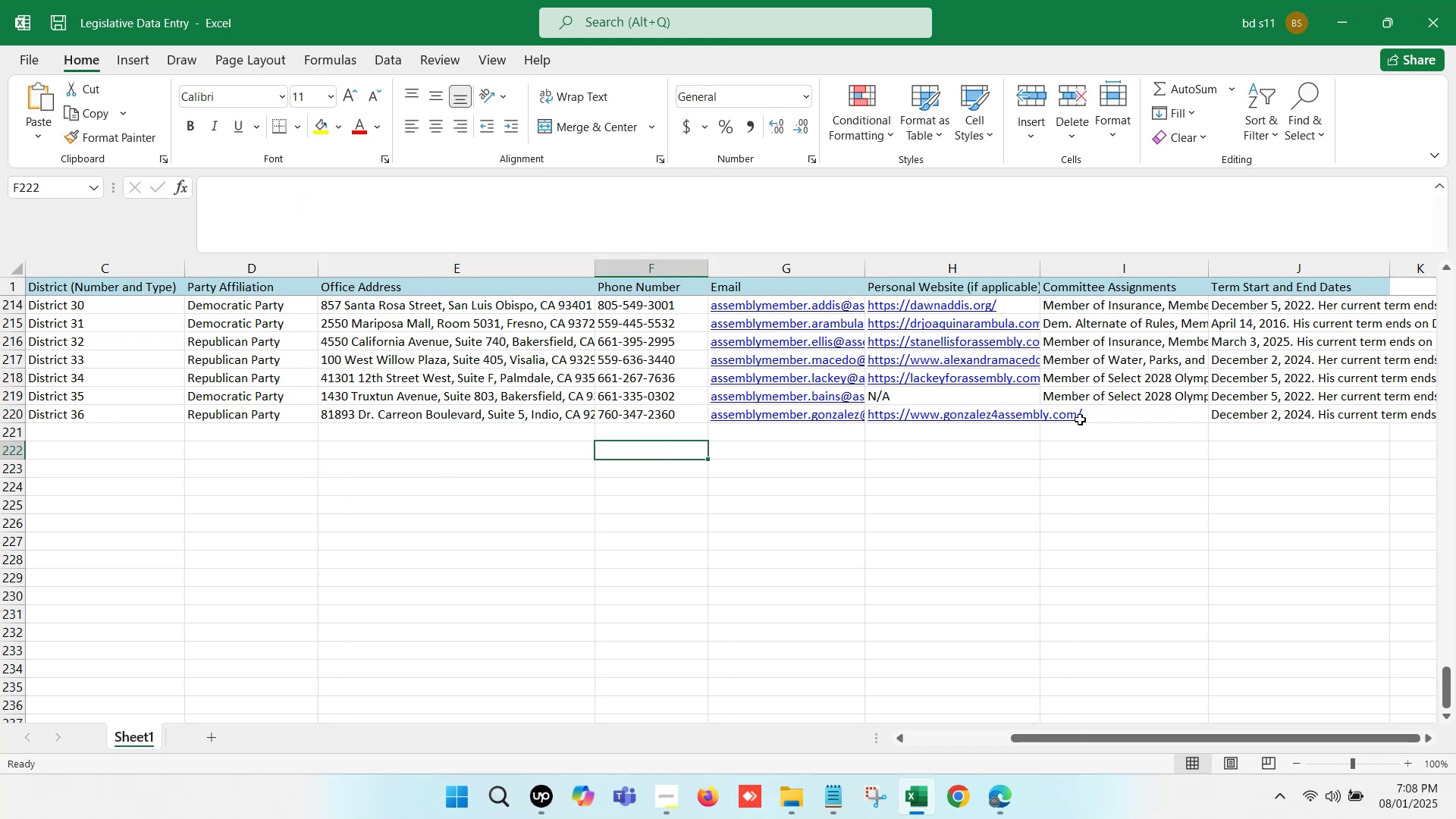 
left_click([1102, 416])
 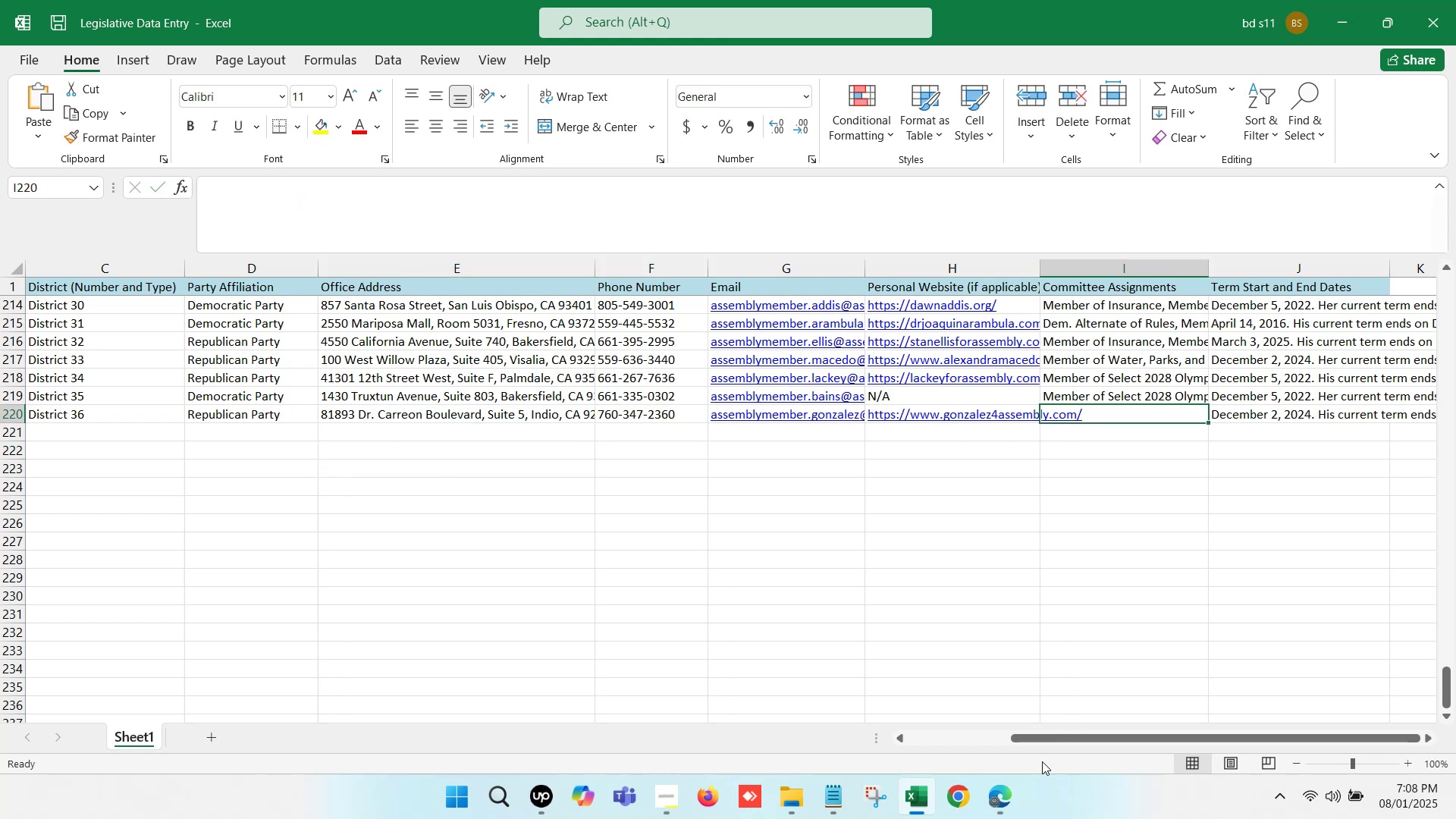 
left_click([990, 808])
 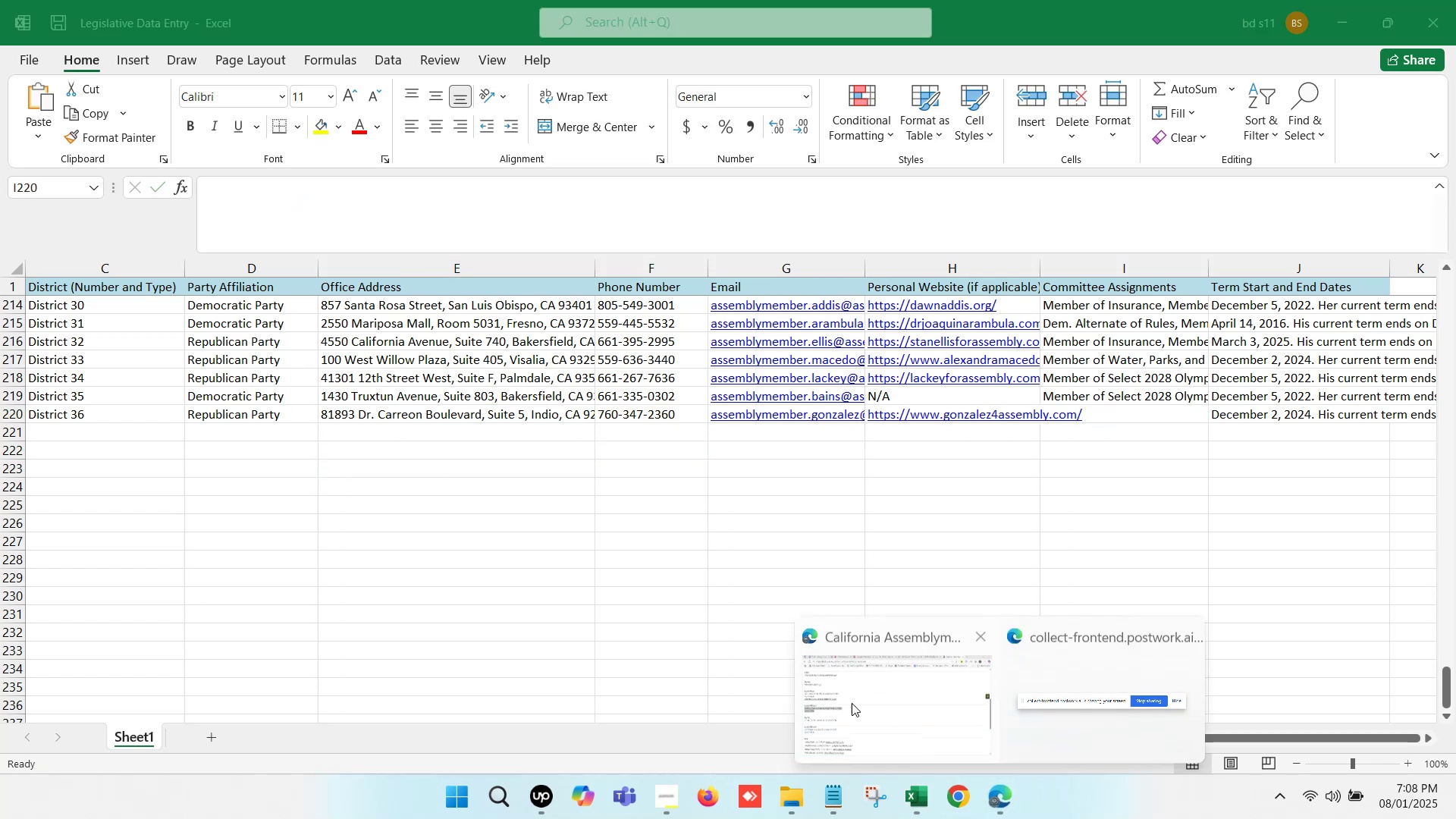 
left_click([828, 686])
 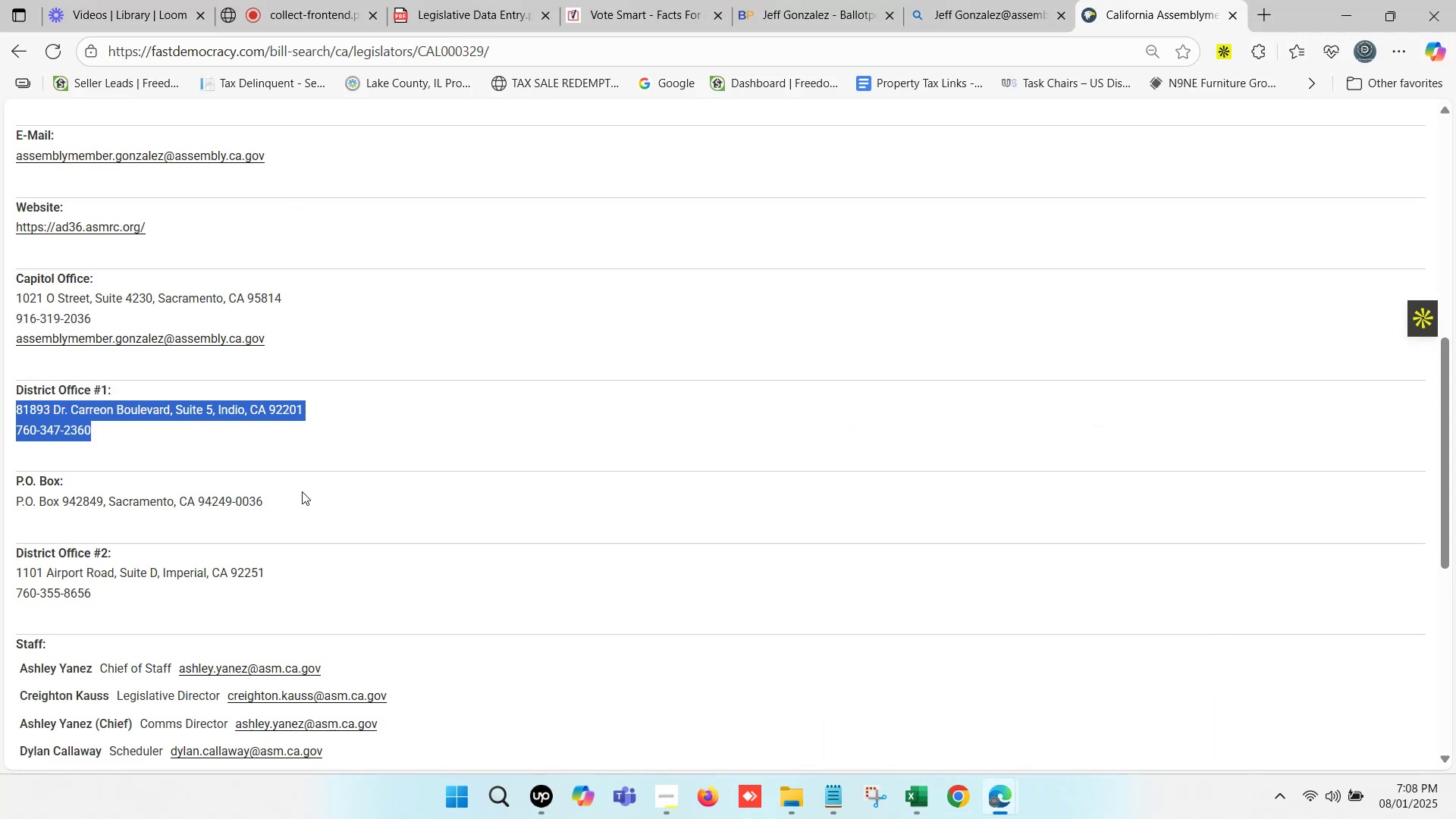 
scroll: coordinate [240, 486], scroll_direction: down, amount: 5.0
 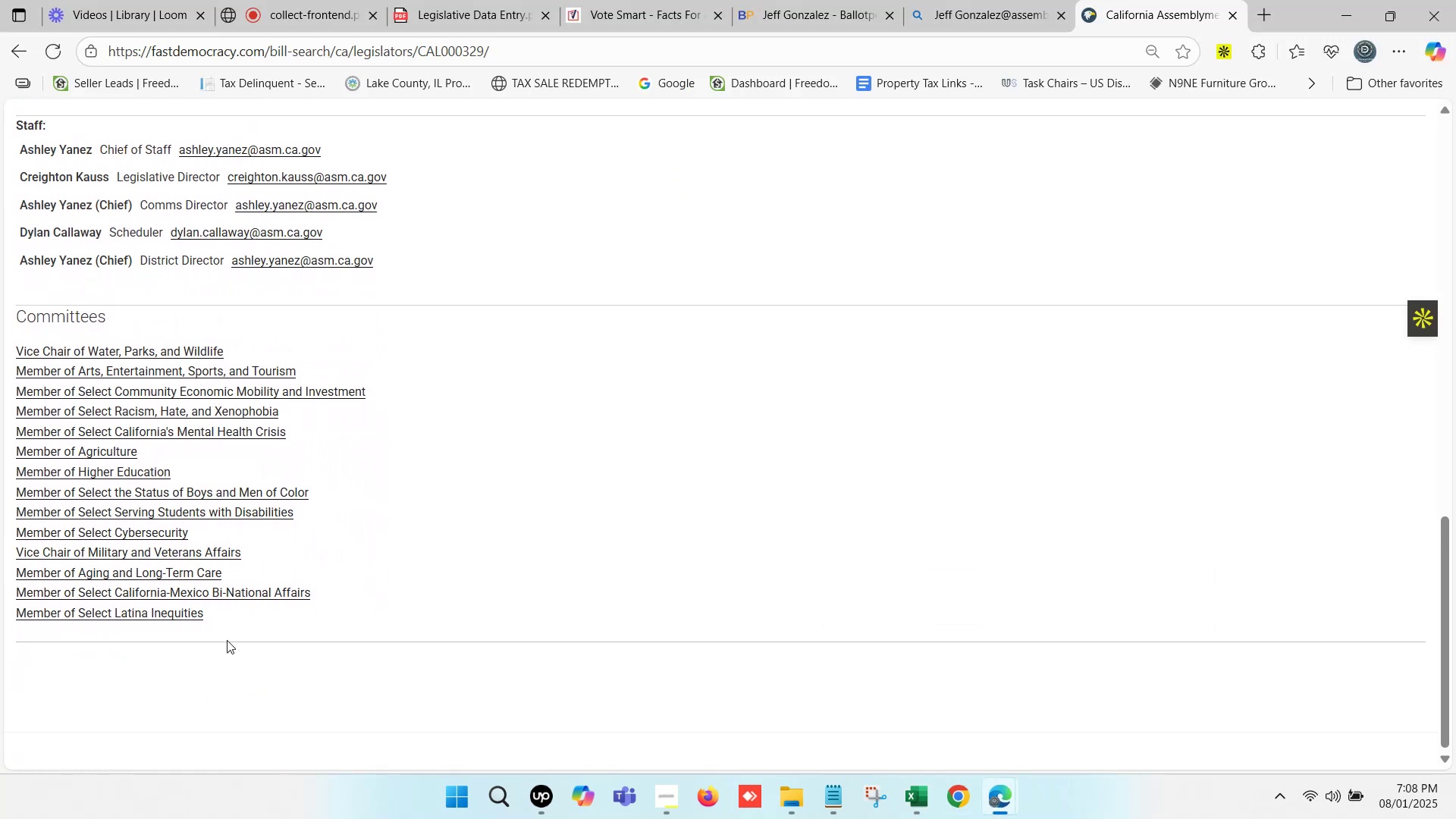 
left_click_drag(start_coordinate=[211, 610], to_coordinate=[0, 355])
 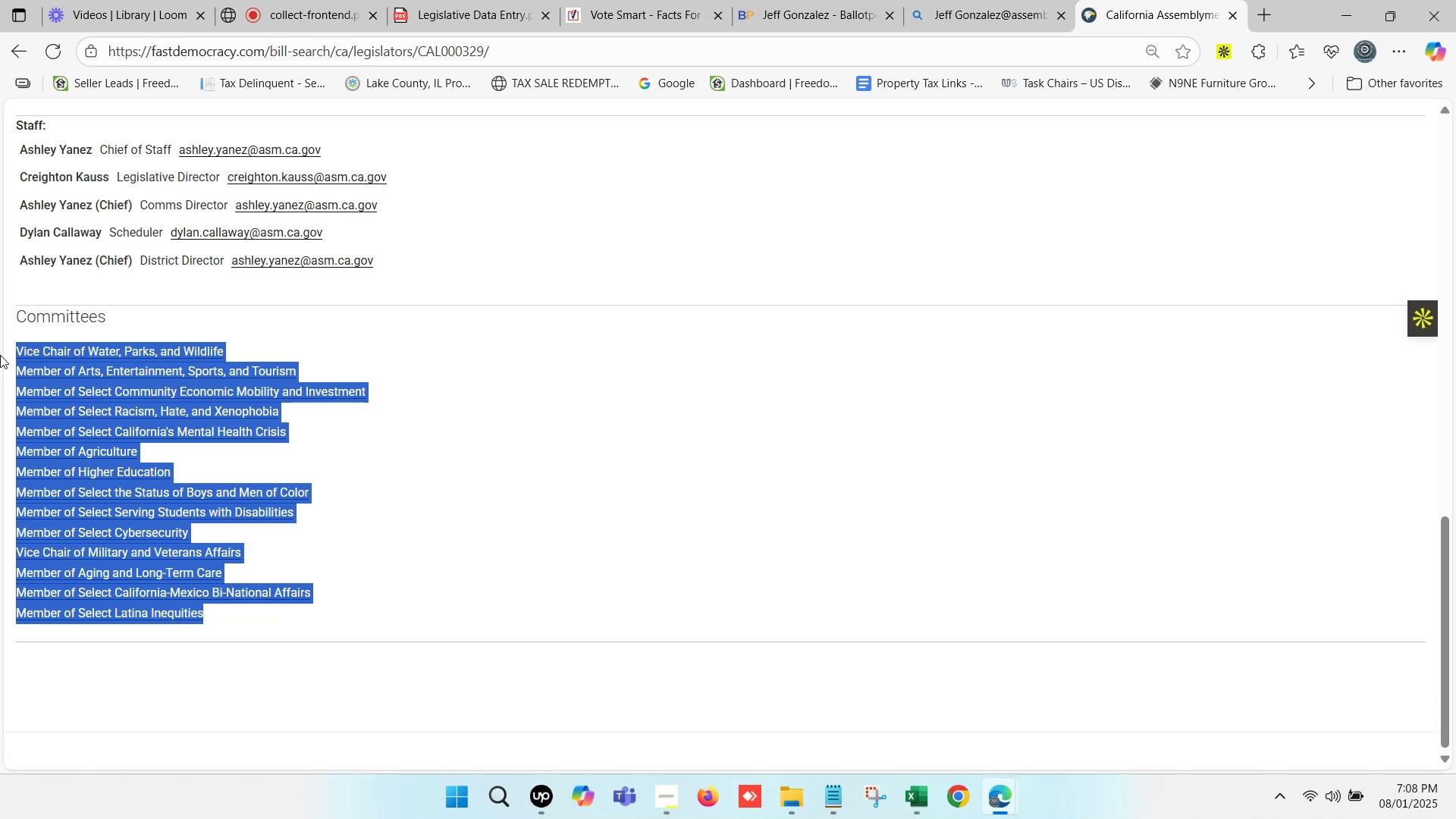 
key(Control+ControlLeft)
 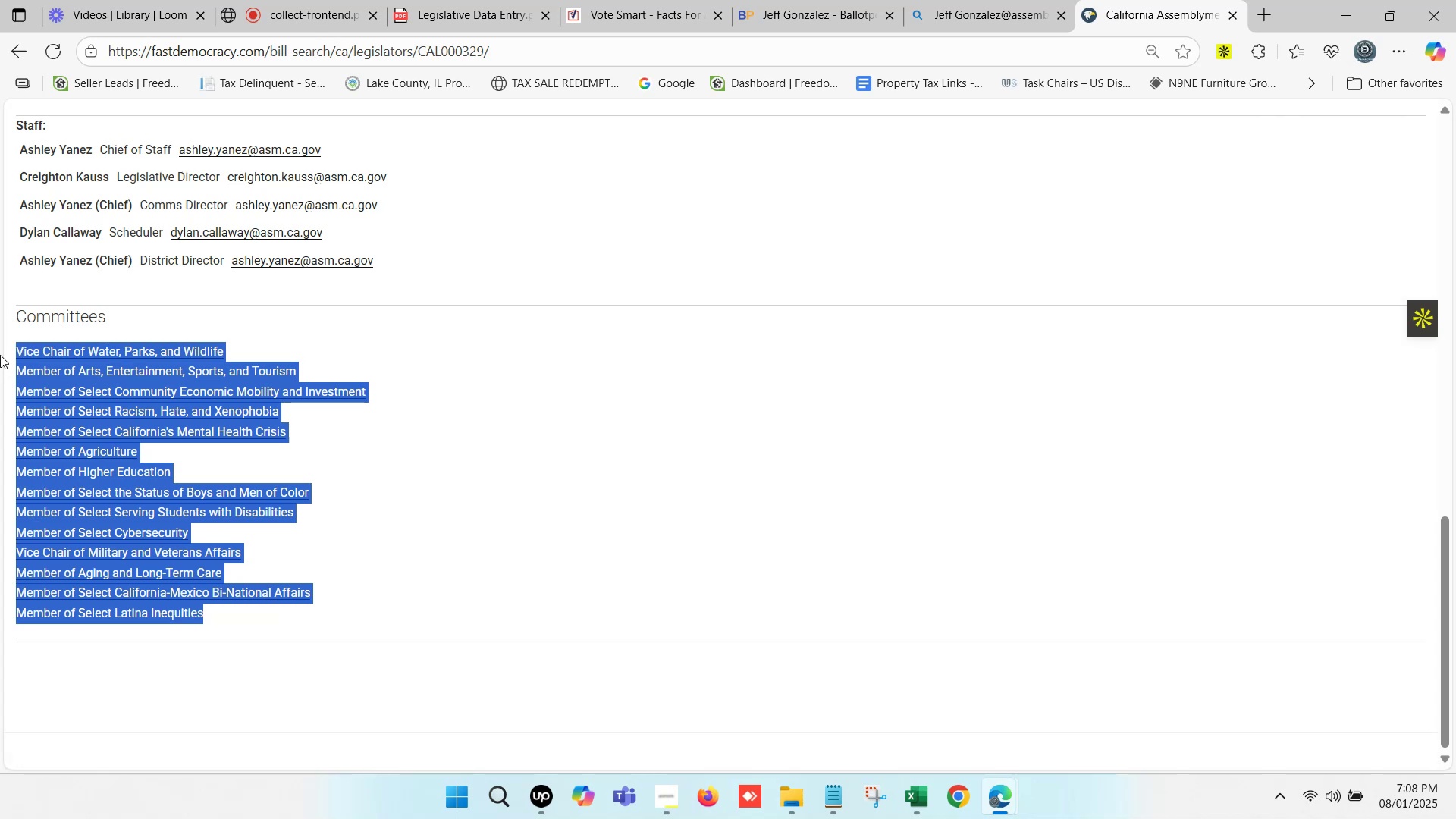 
key(Control+C)
 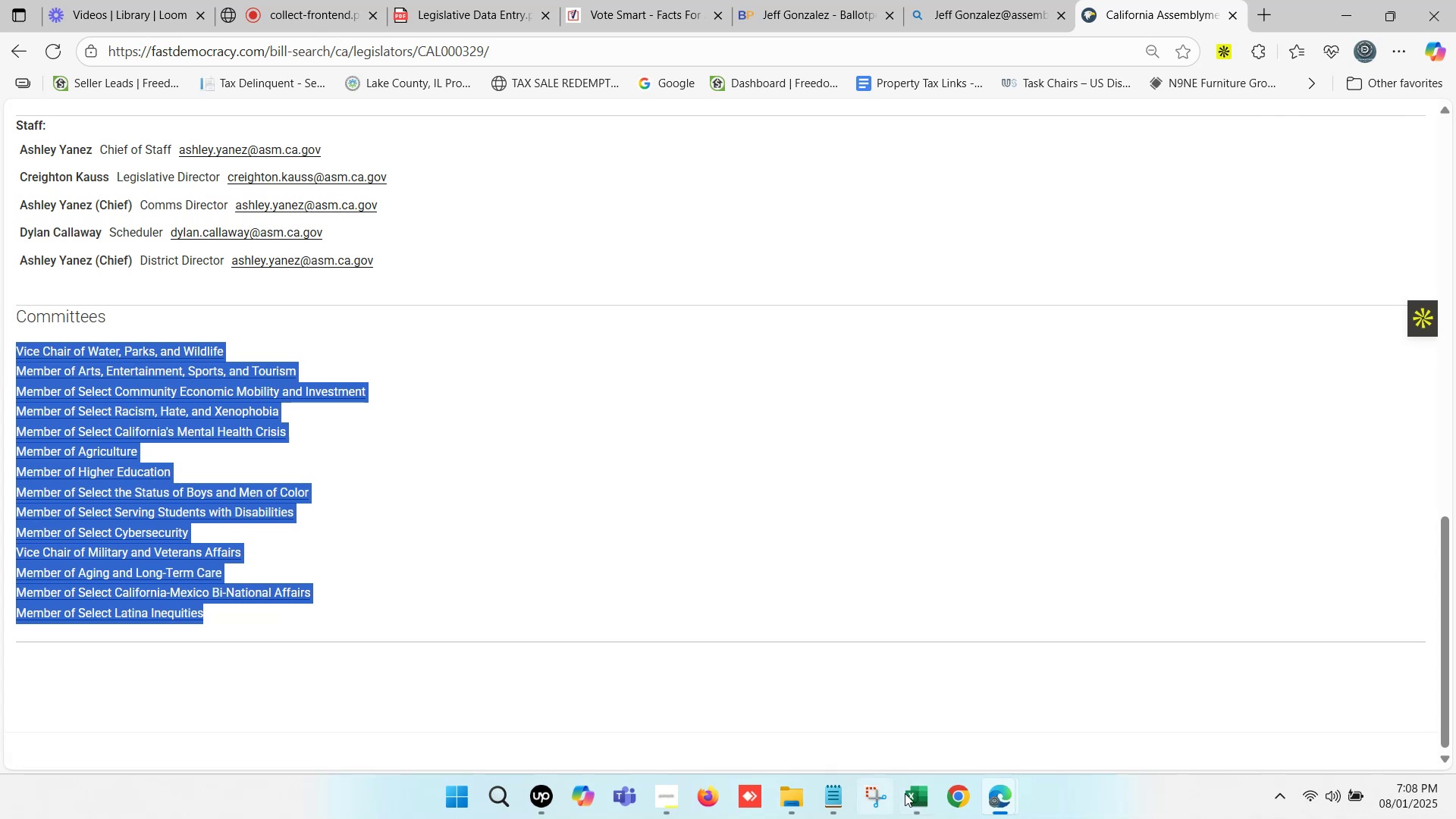 
left_click([930, 799])
 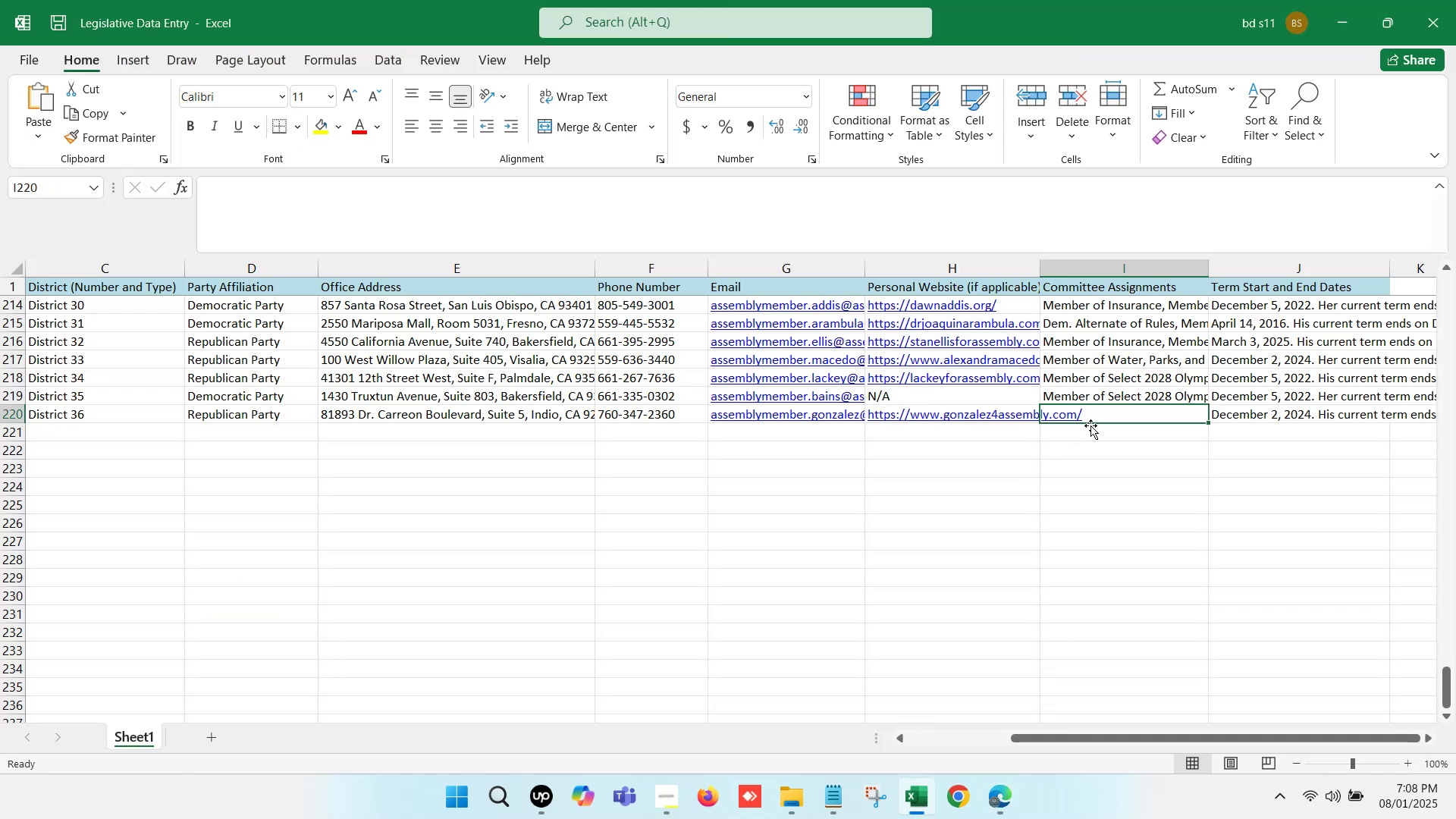 
left_click([1097, 416])
 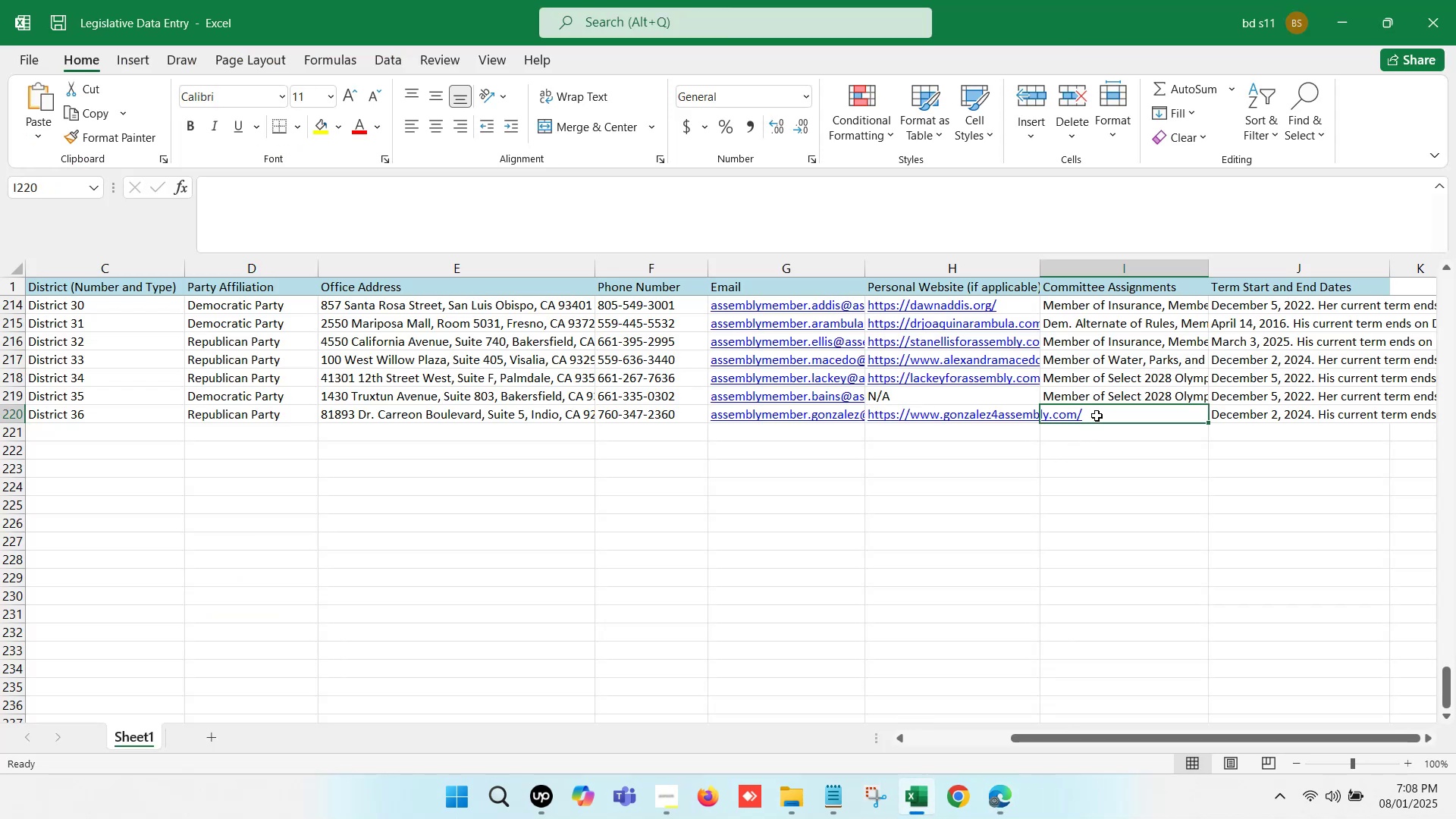 
double_click([1097, 416])
 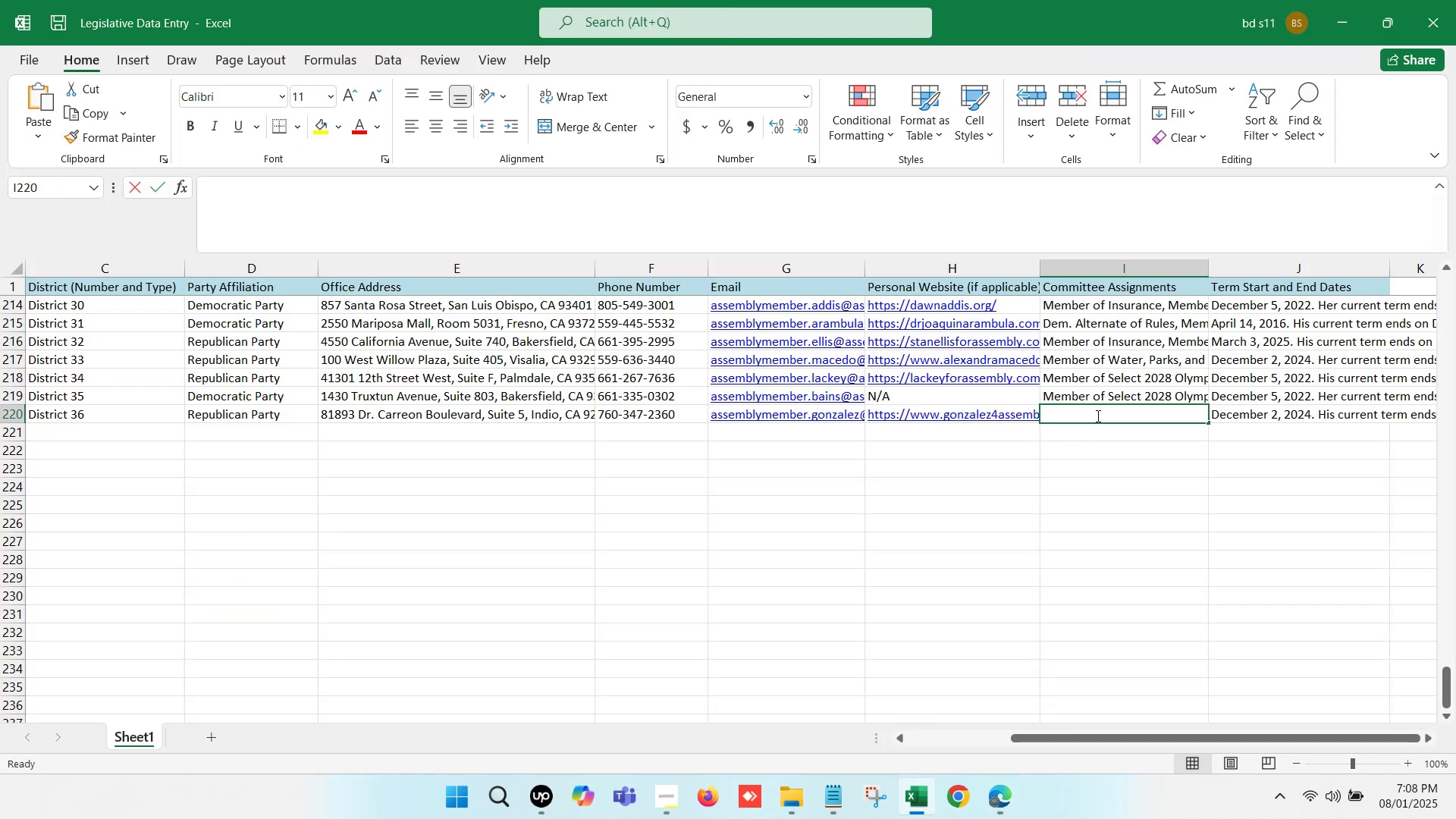 
key(Control+V)
 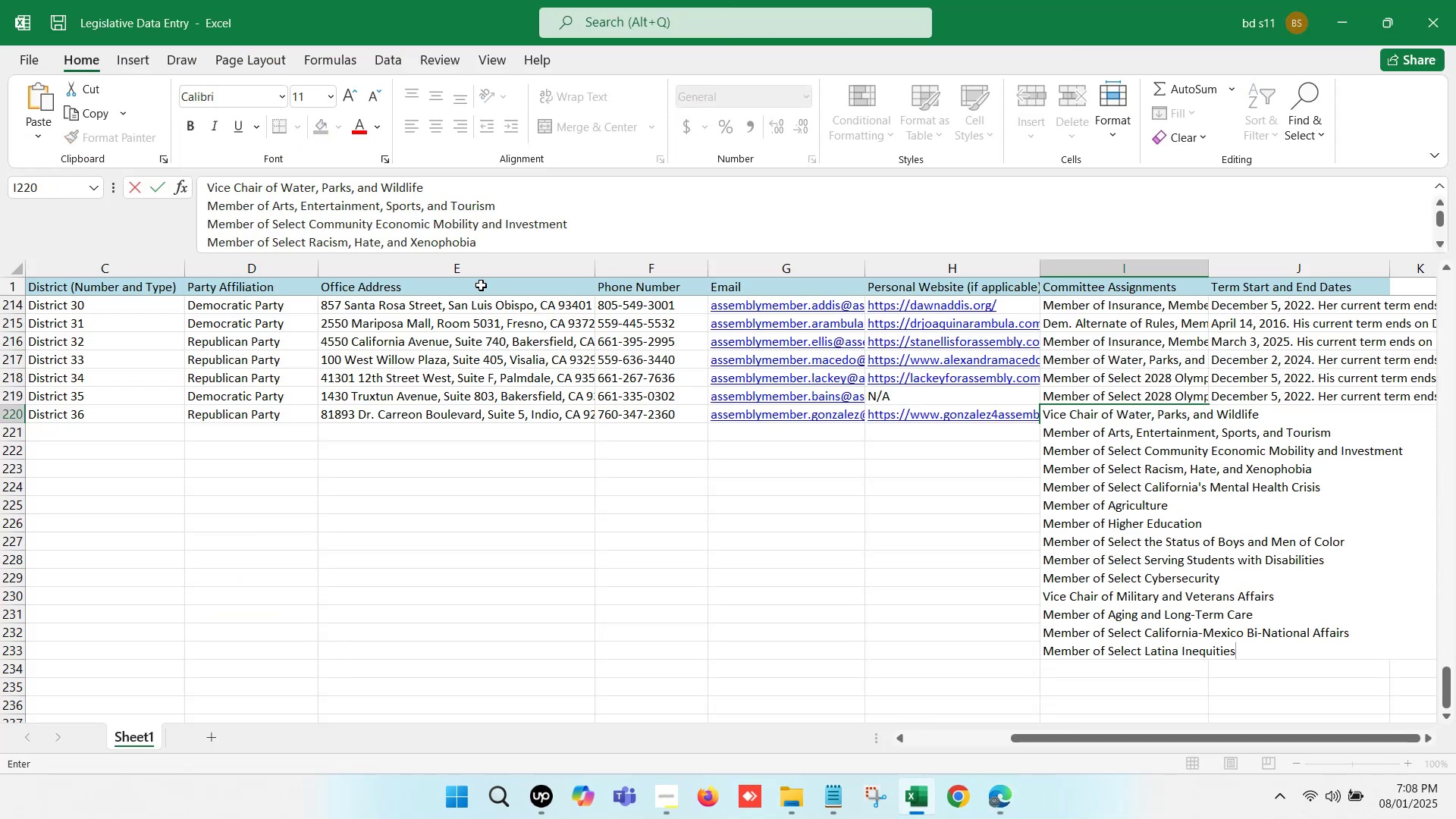 
scroll: coordinate [358, 240], scroll_direction: up, amount: 3.0
 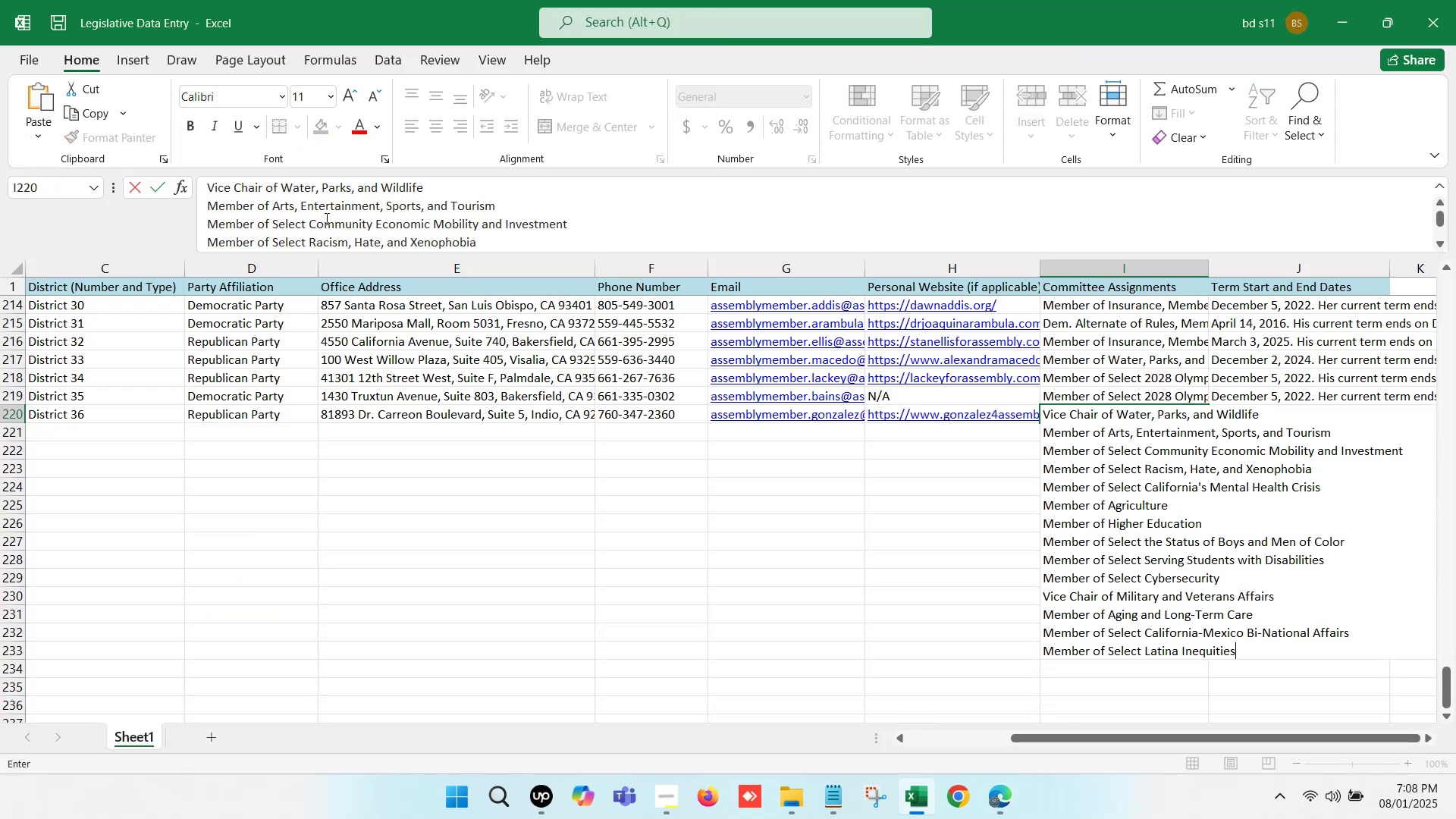 
left_click([324, 218])
 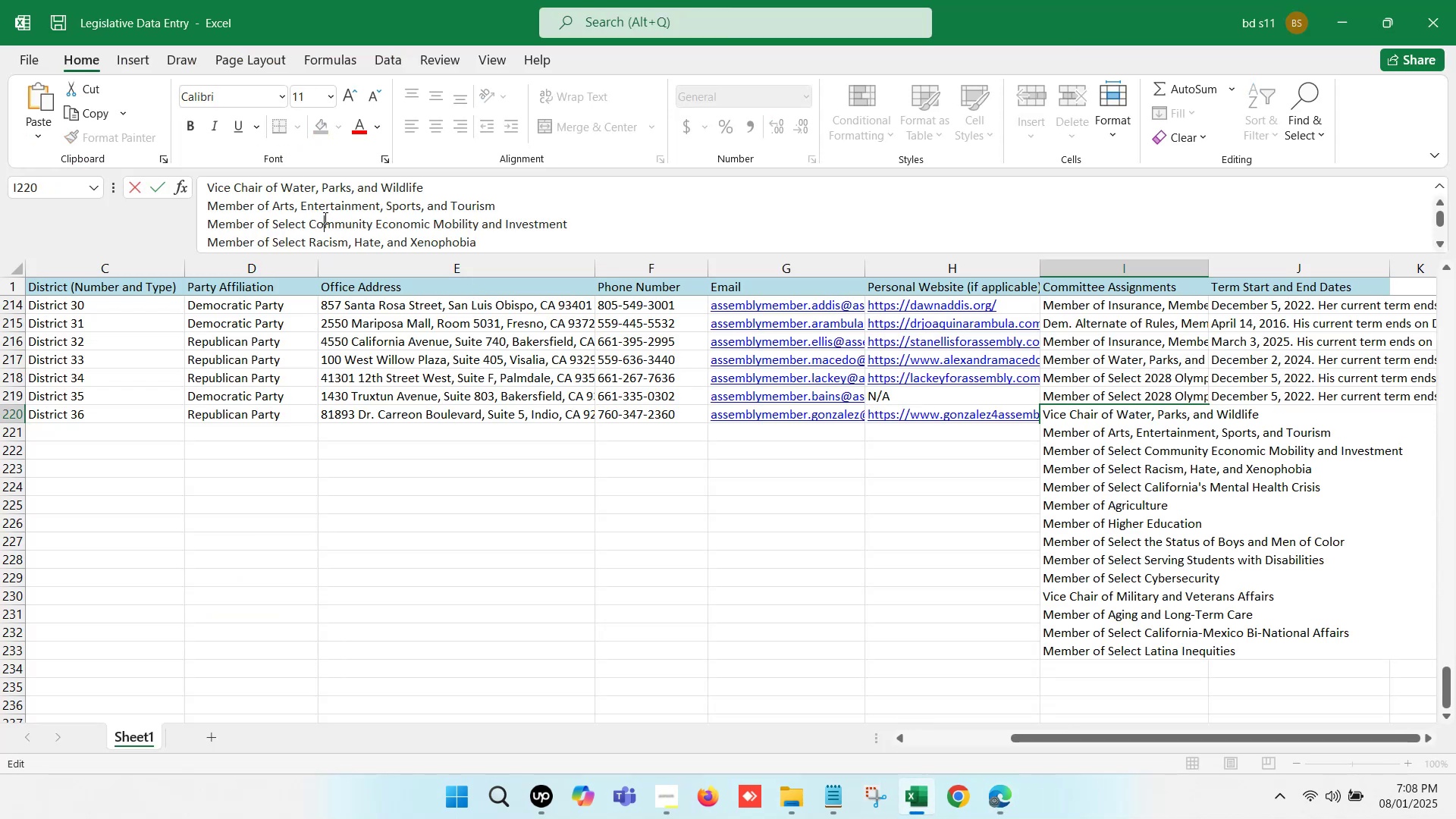 
scroll: coordinate [253, 206], scroll_direction: up, amount: 14.0
 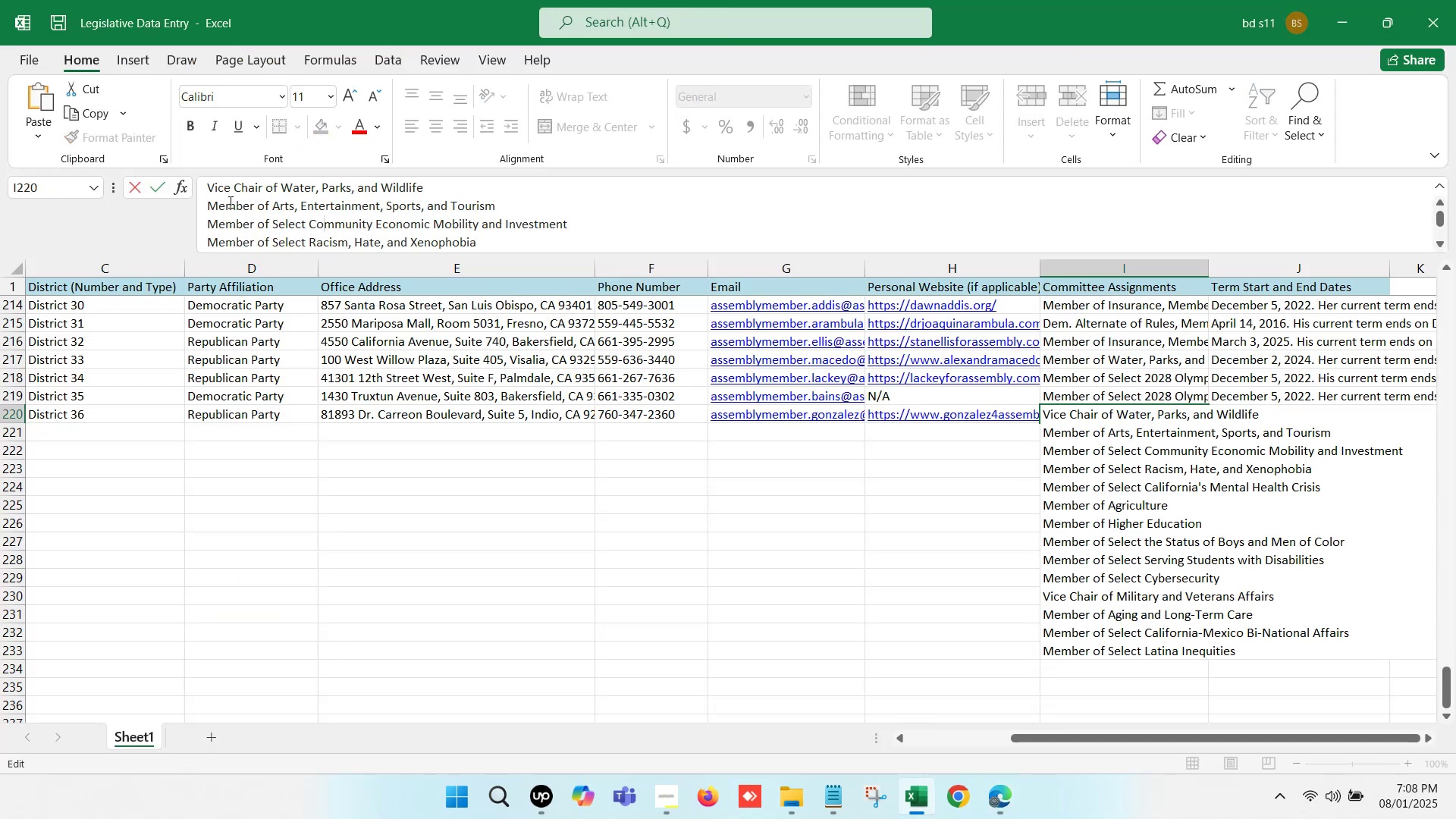 
left_click([205, 200])
 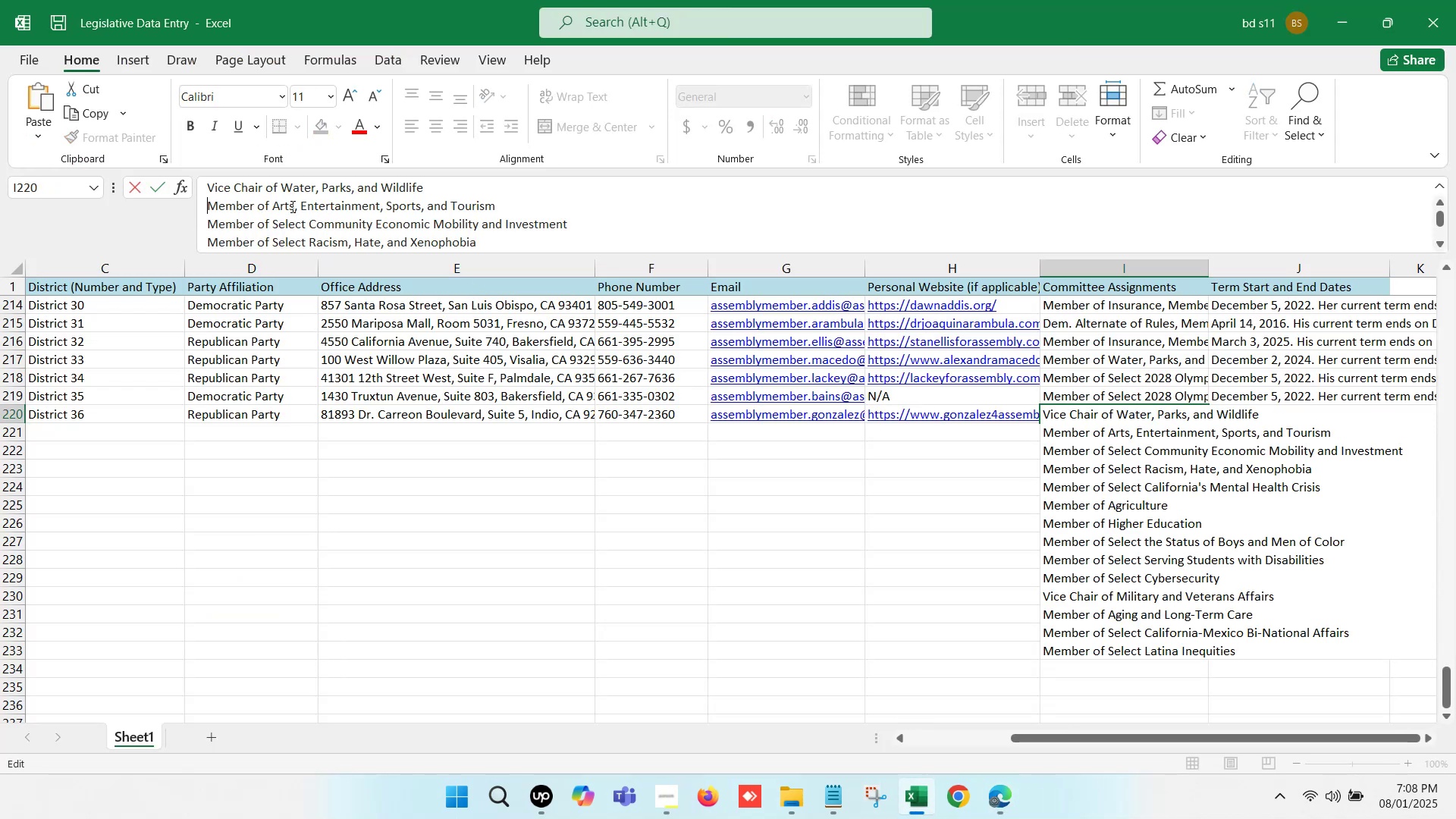 
key(Backspace)
 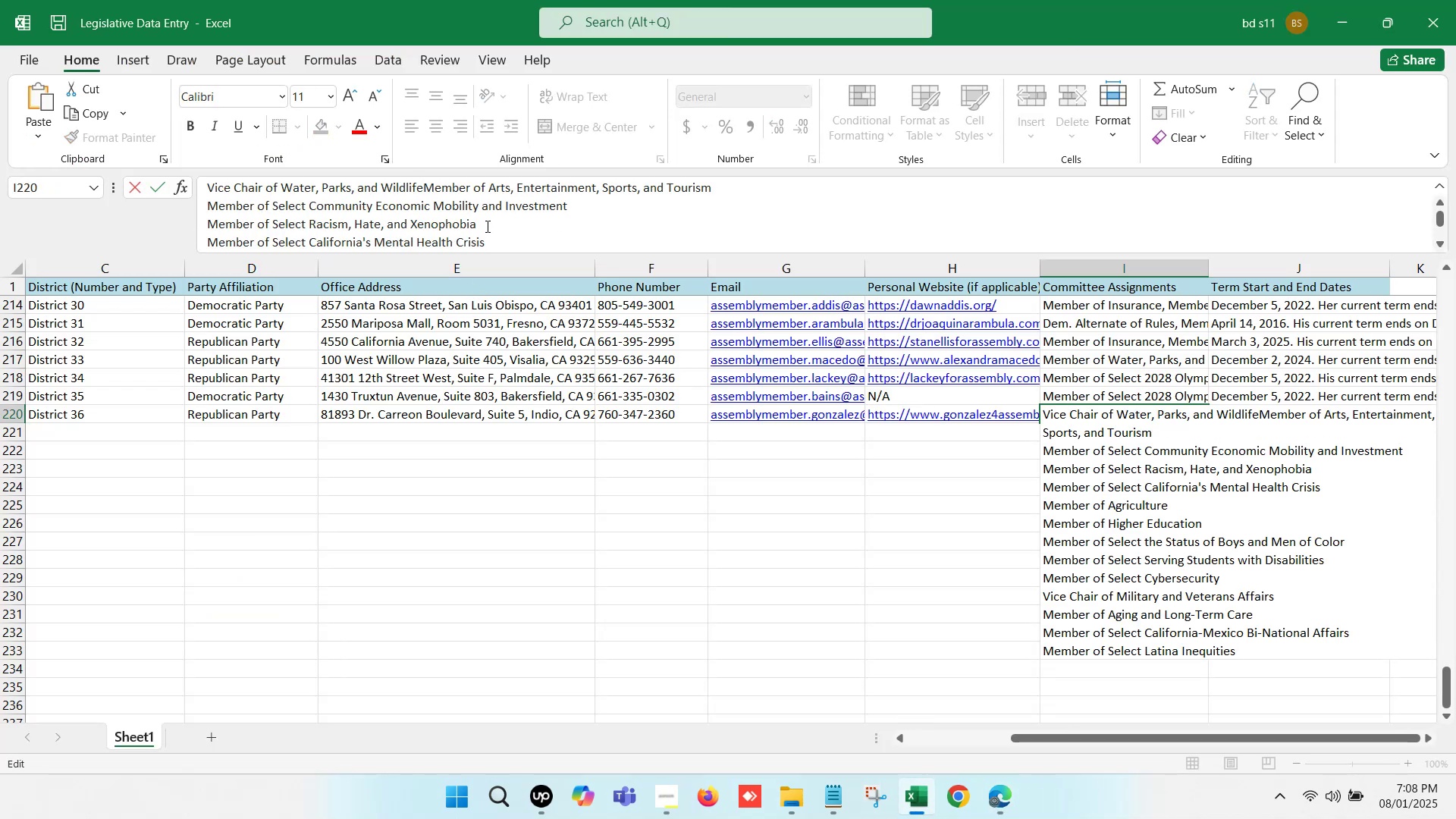 
key(Comma)
 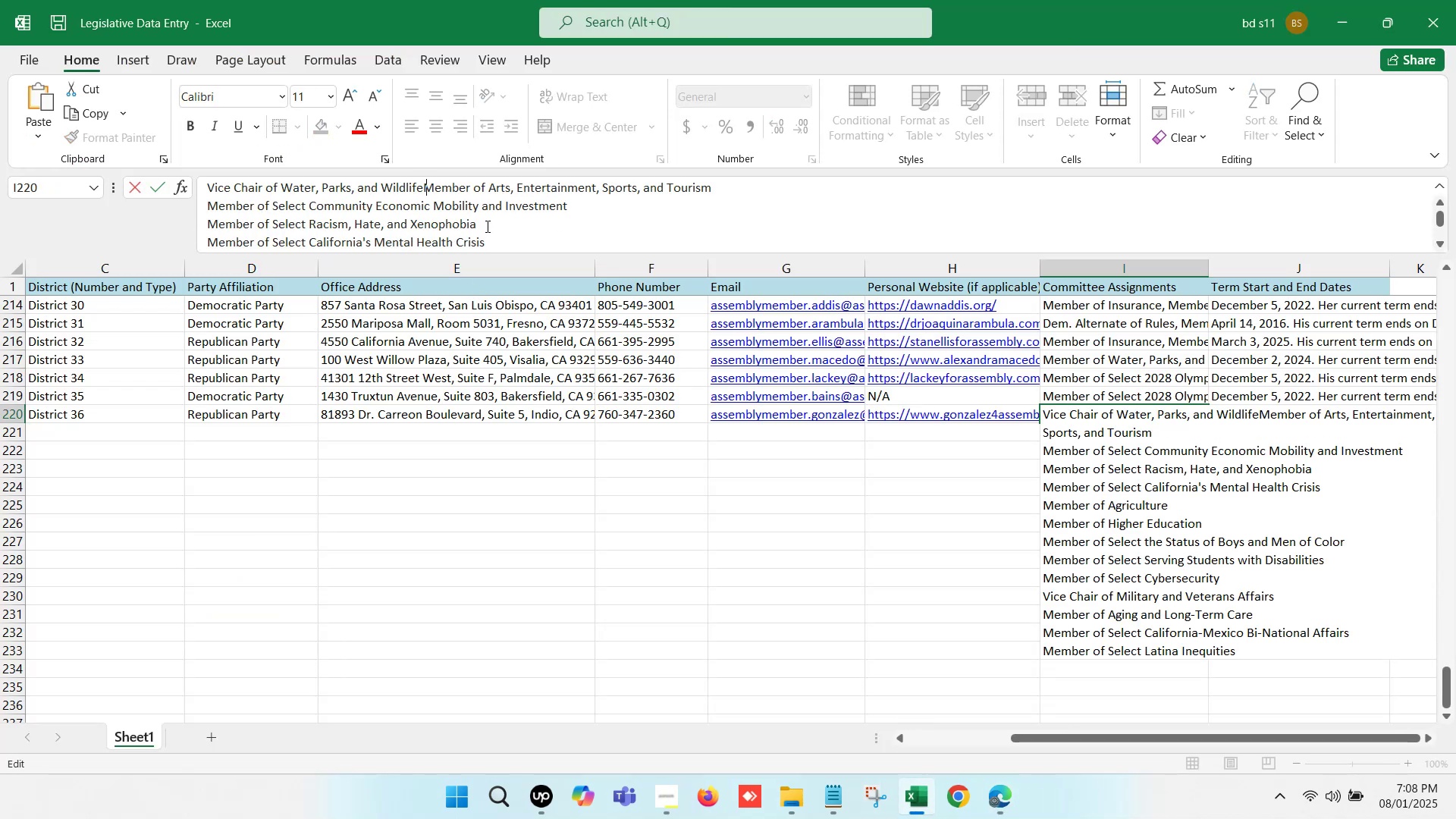 
key(Space)
 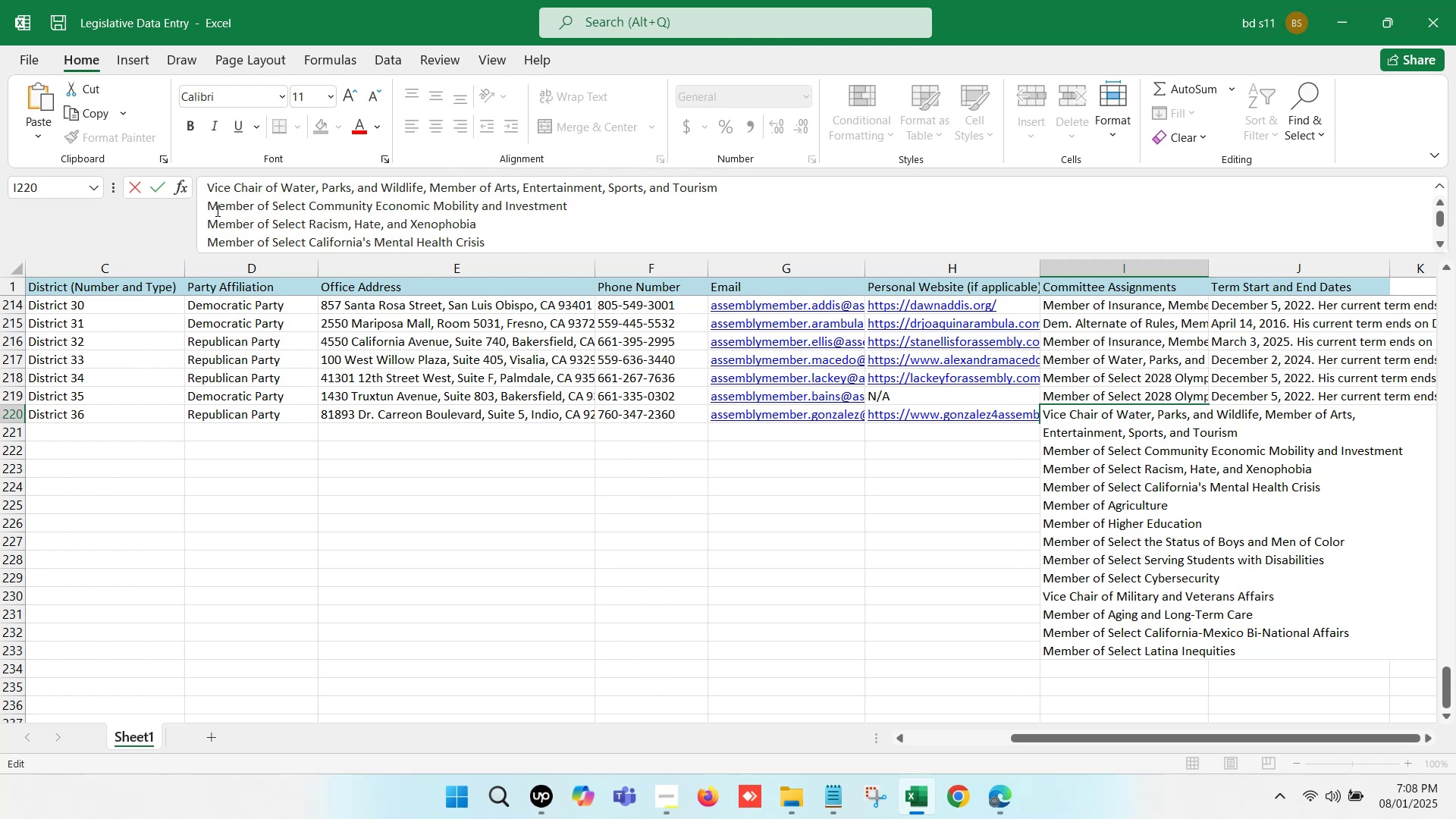 
left_click([206, 202])
 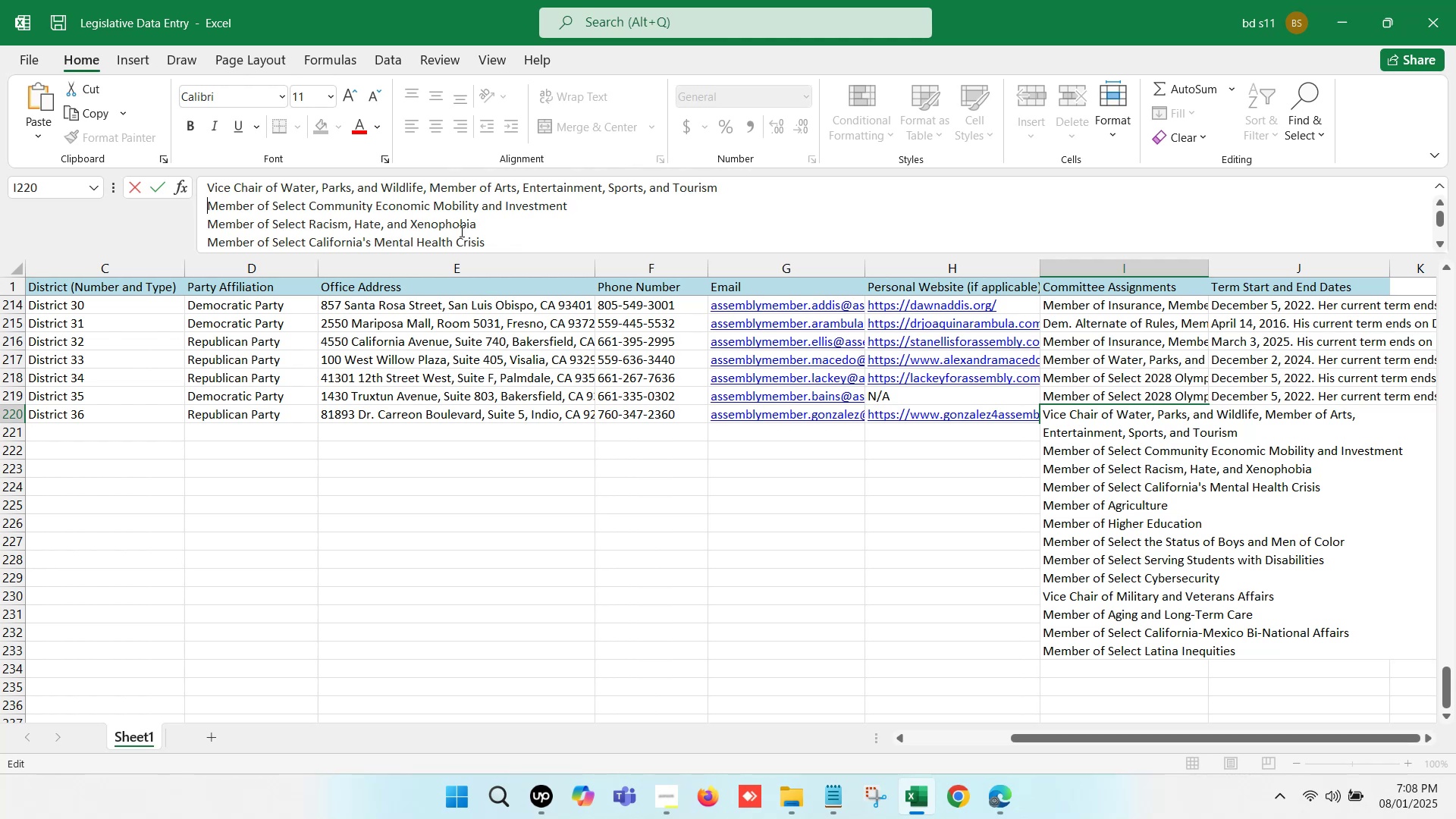 
key(Backspace)
 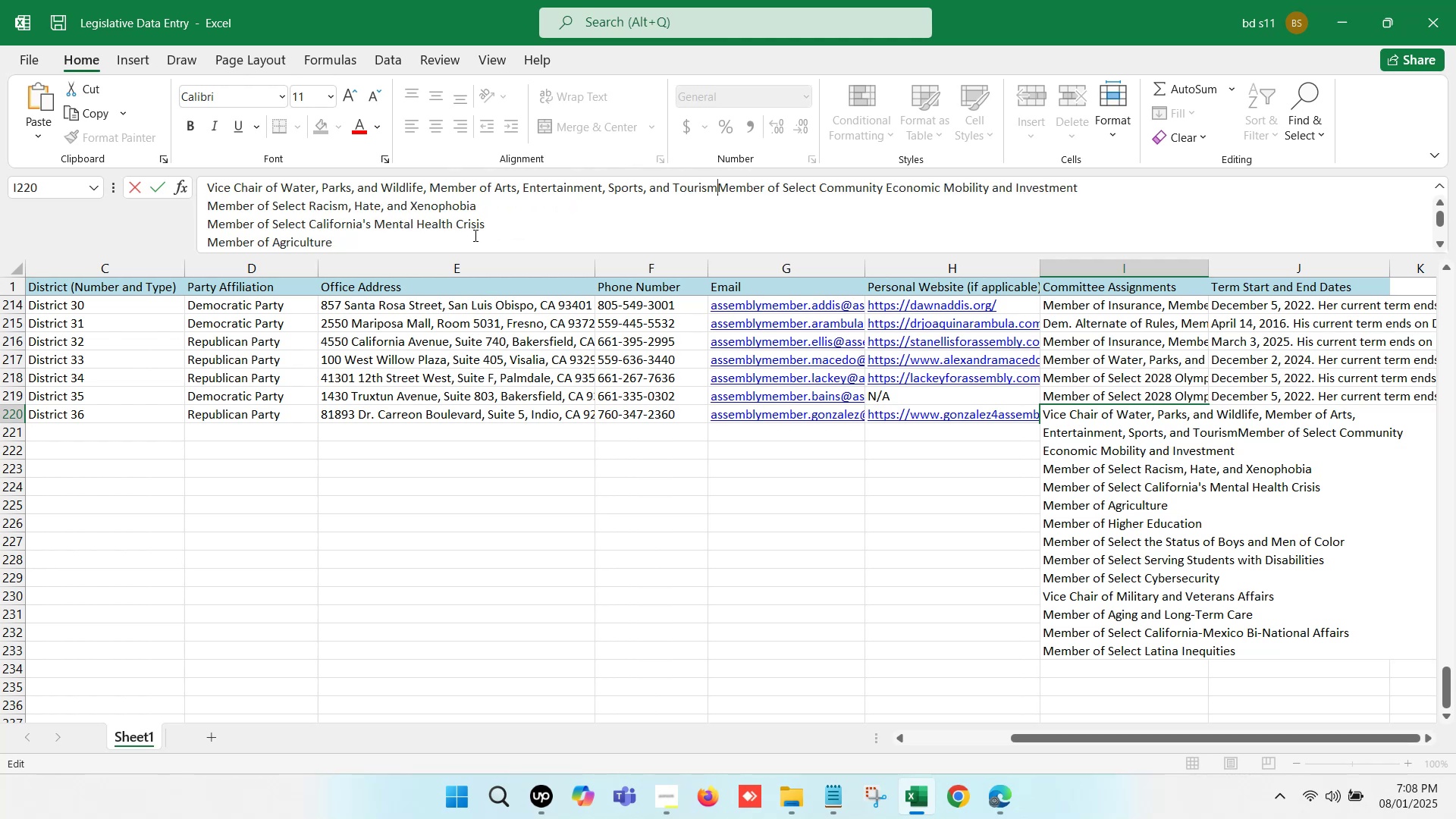 
key(Comma)
 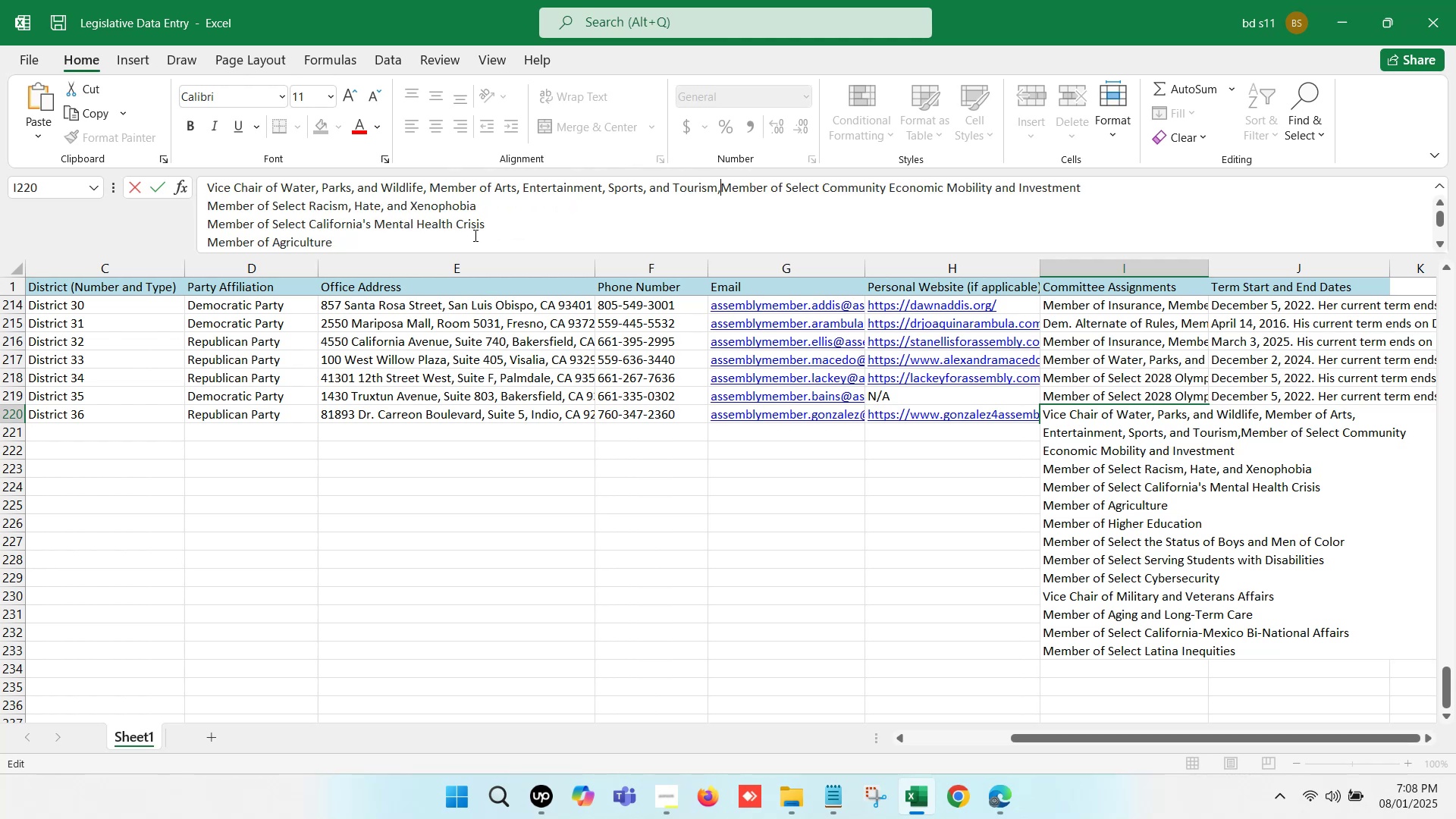 
key(Space)
 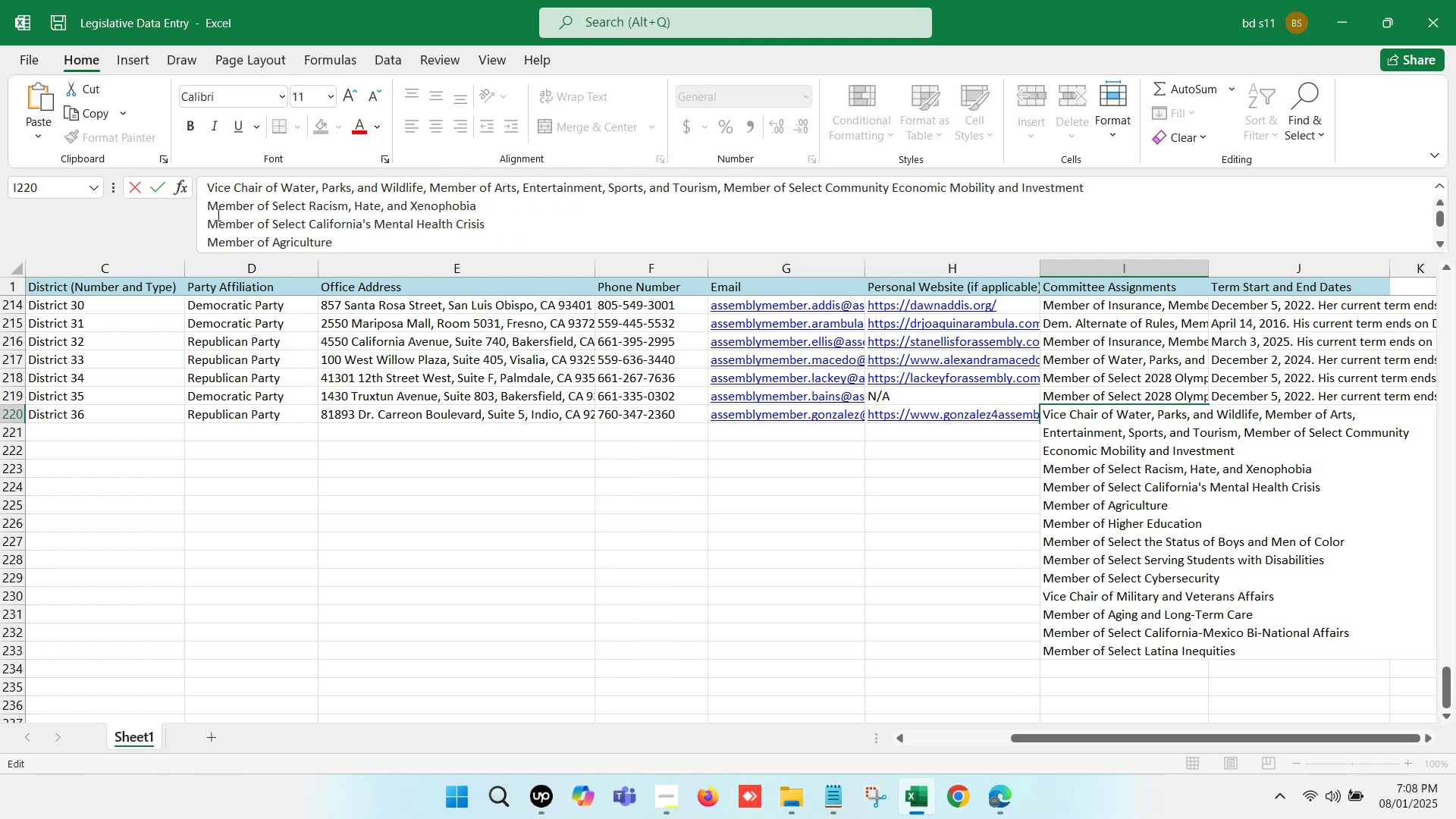 
left_click([206, 201])
 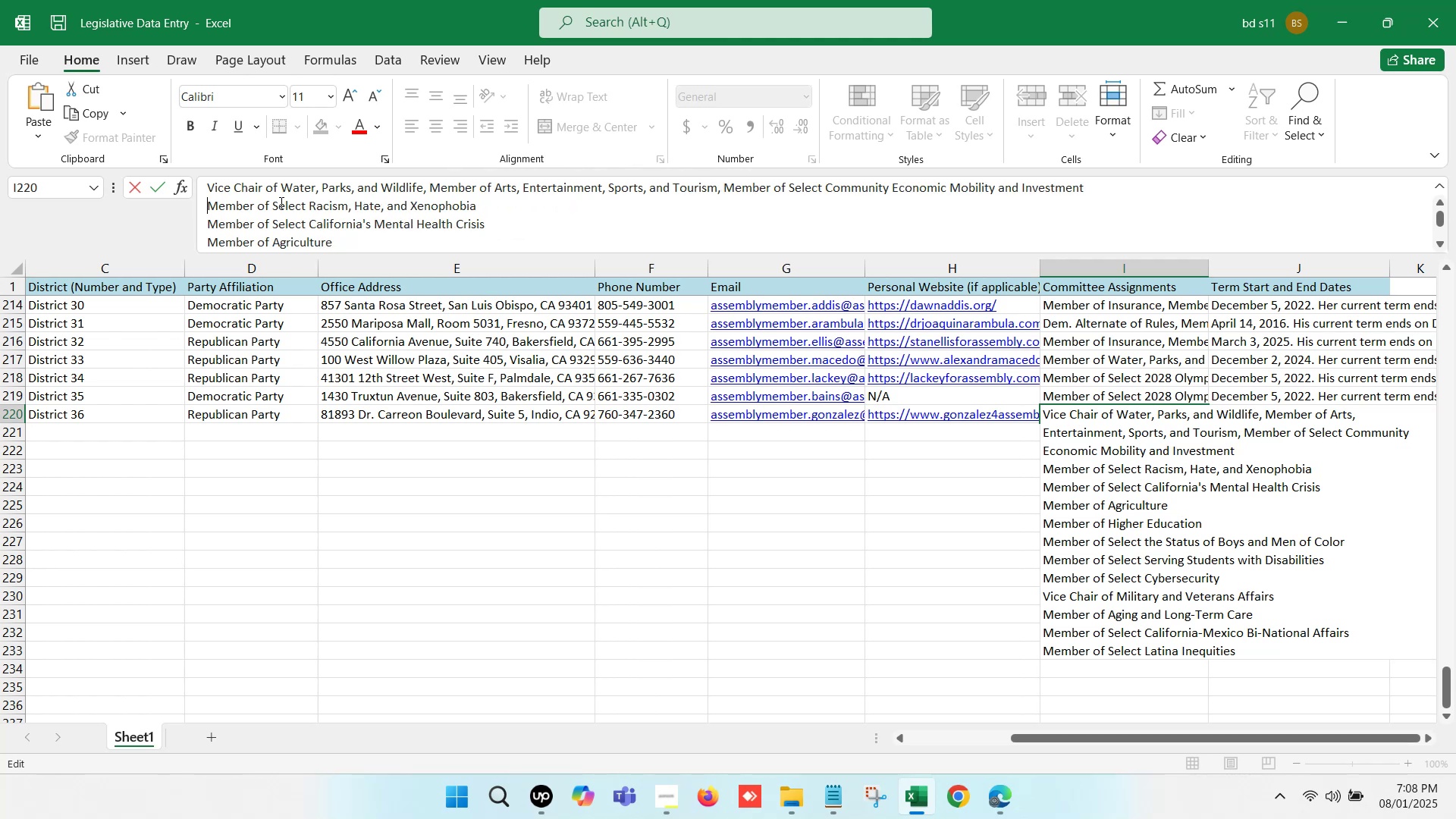 
key(Backspace)
 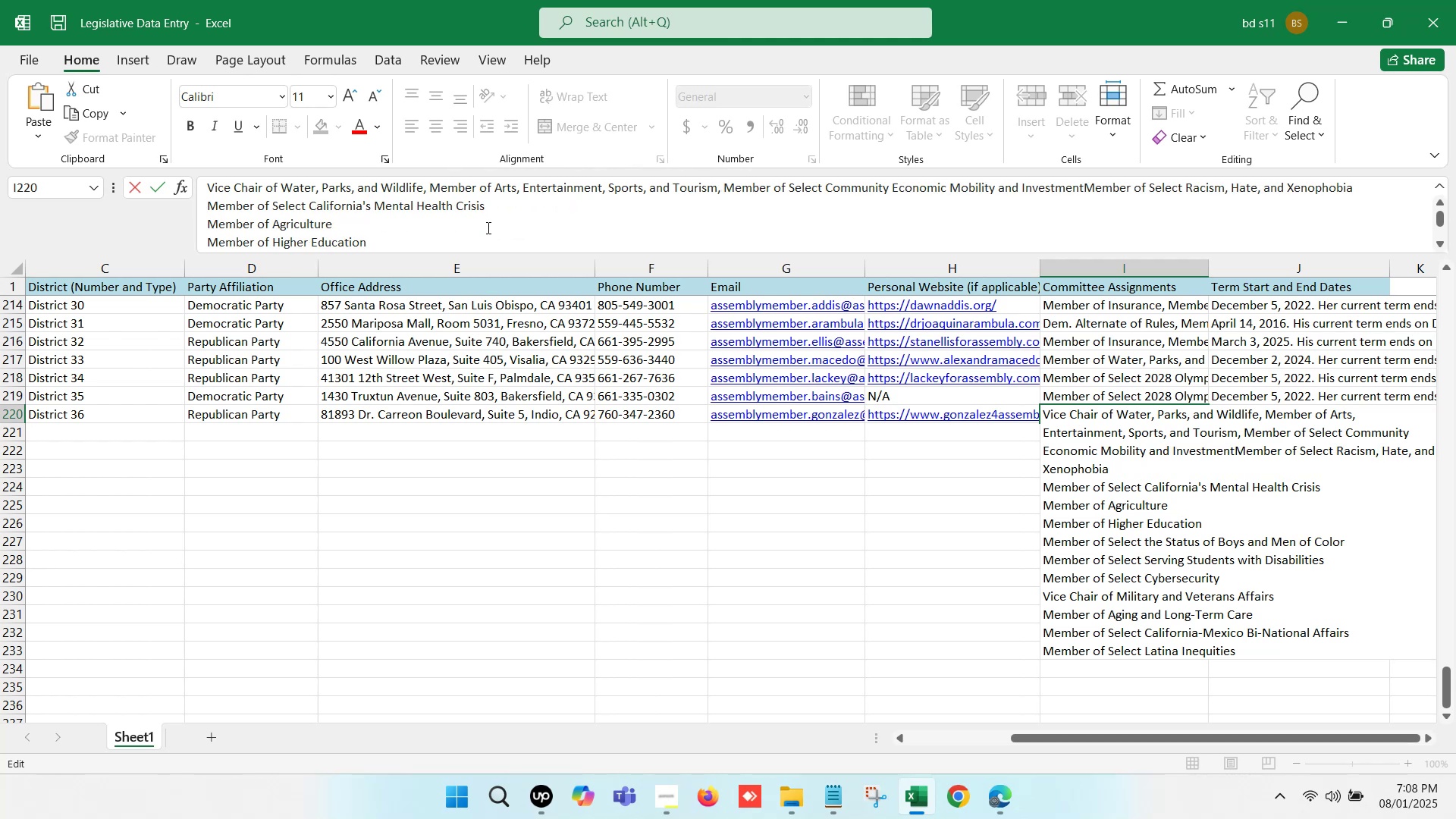 
key(Comma)
 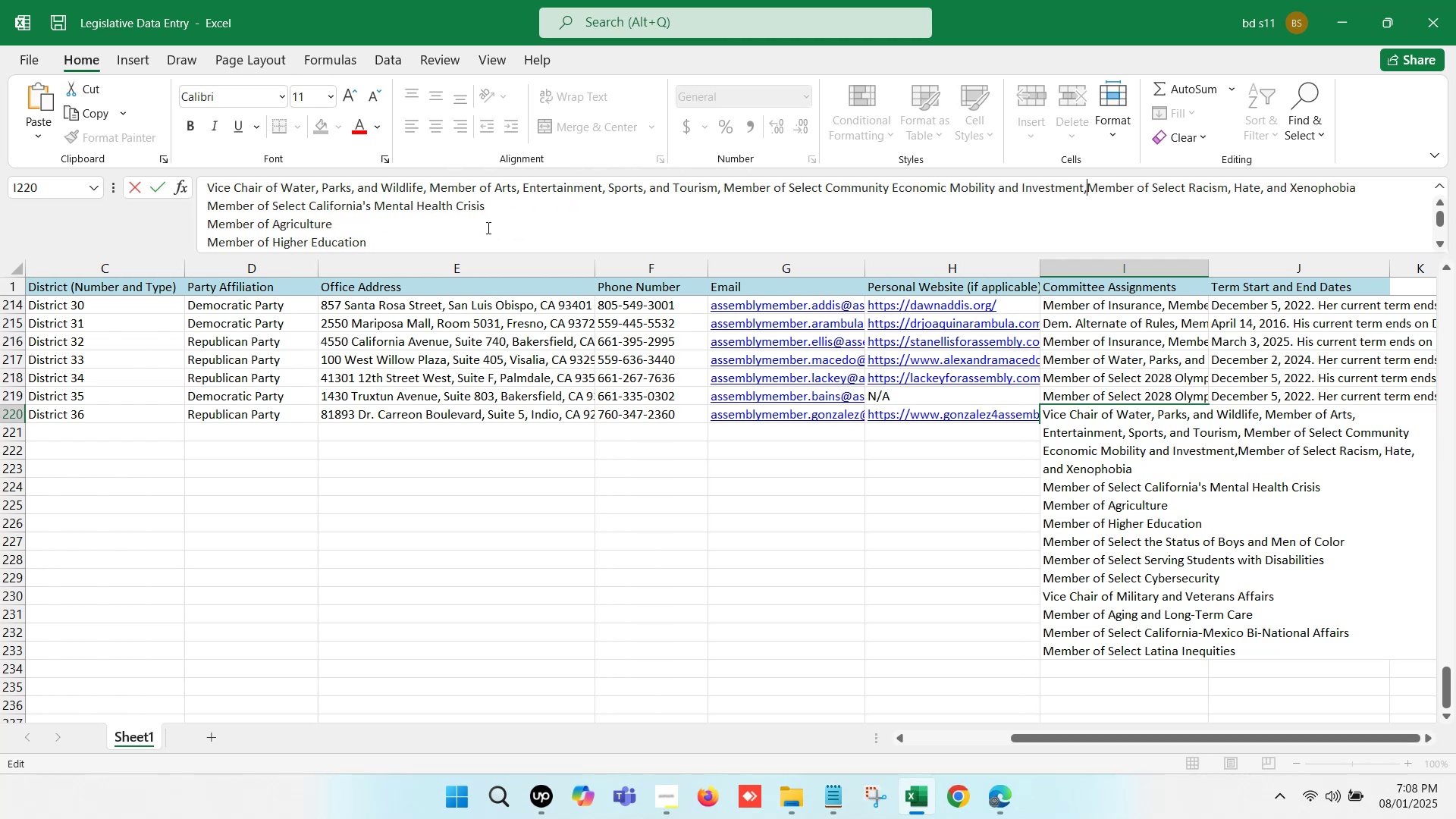 
key(Space)
 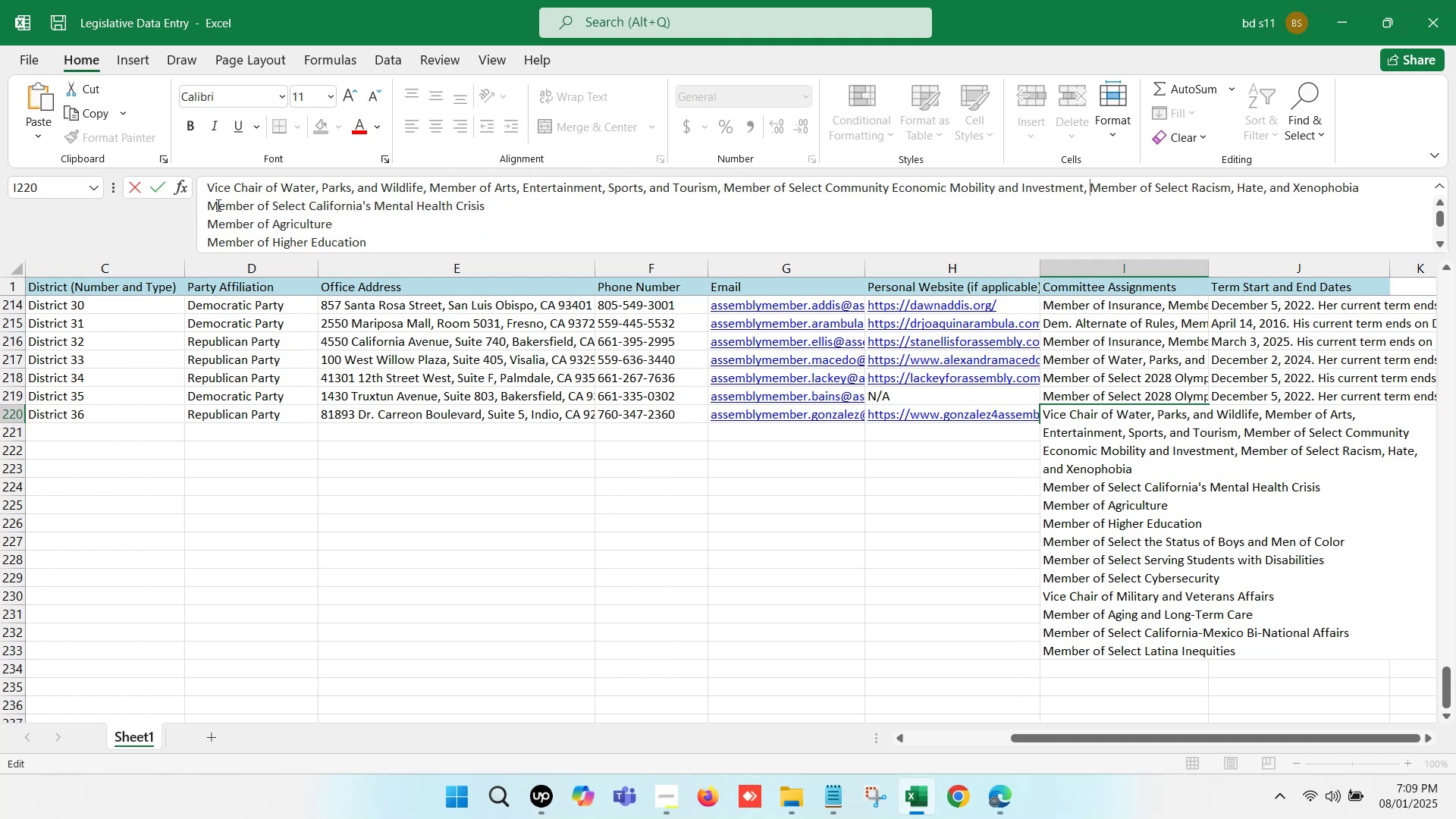 
left_click([208, 200])
 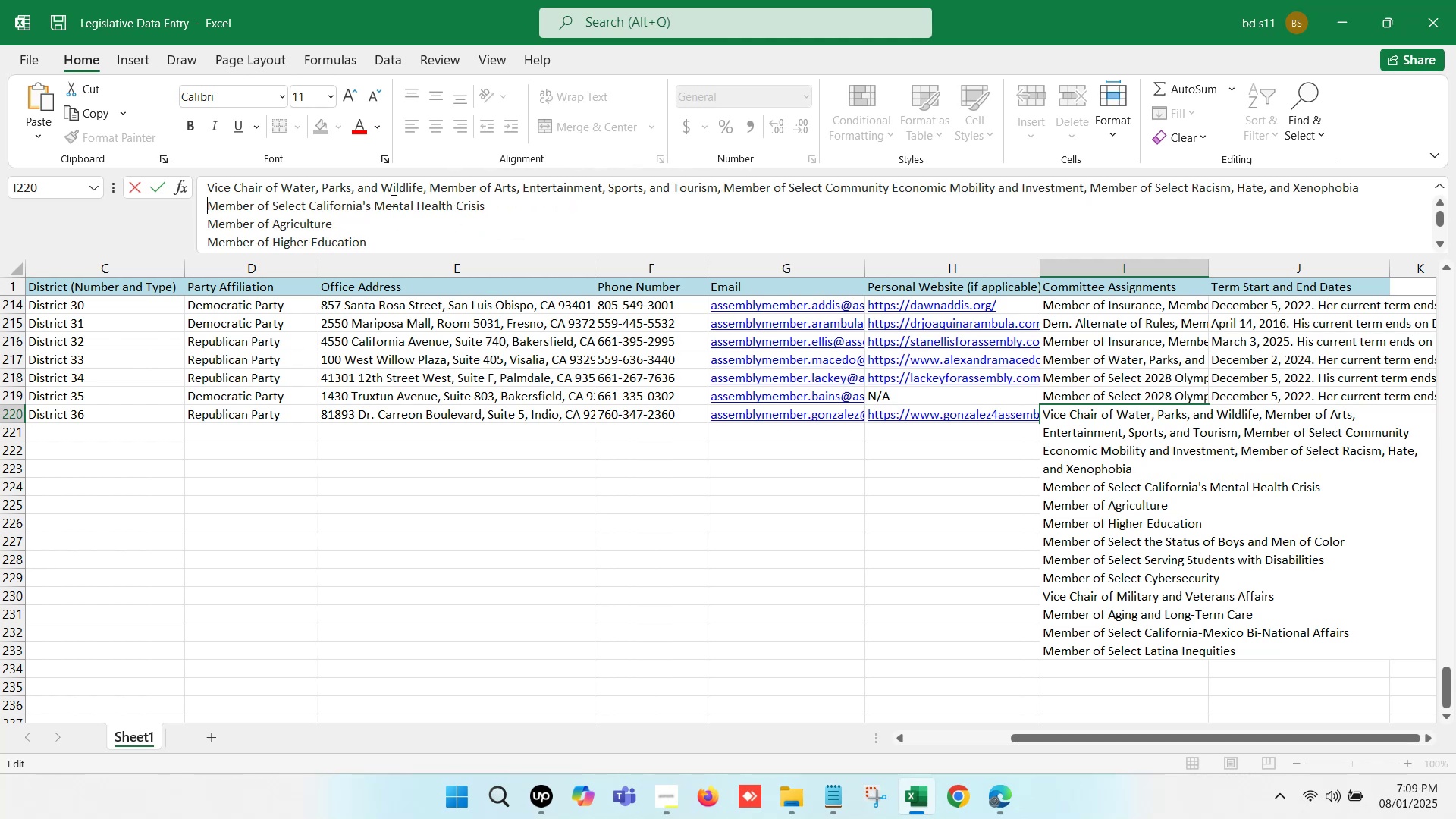 
key(Backspace)
 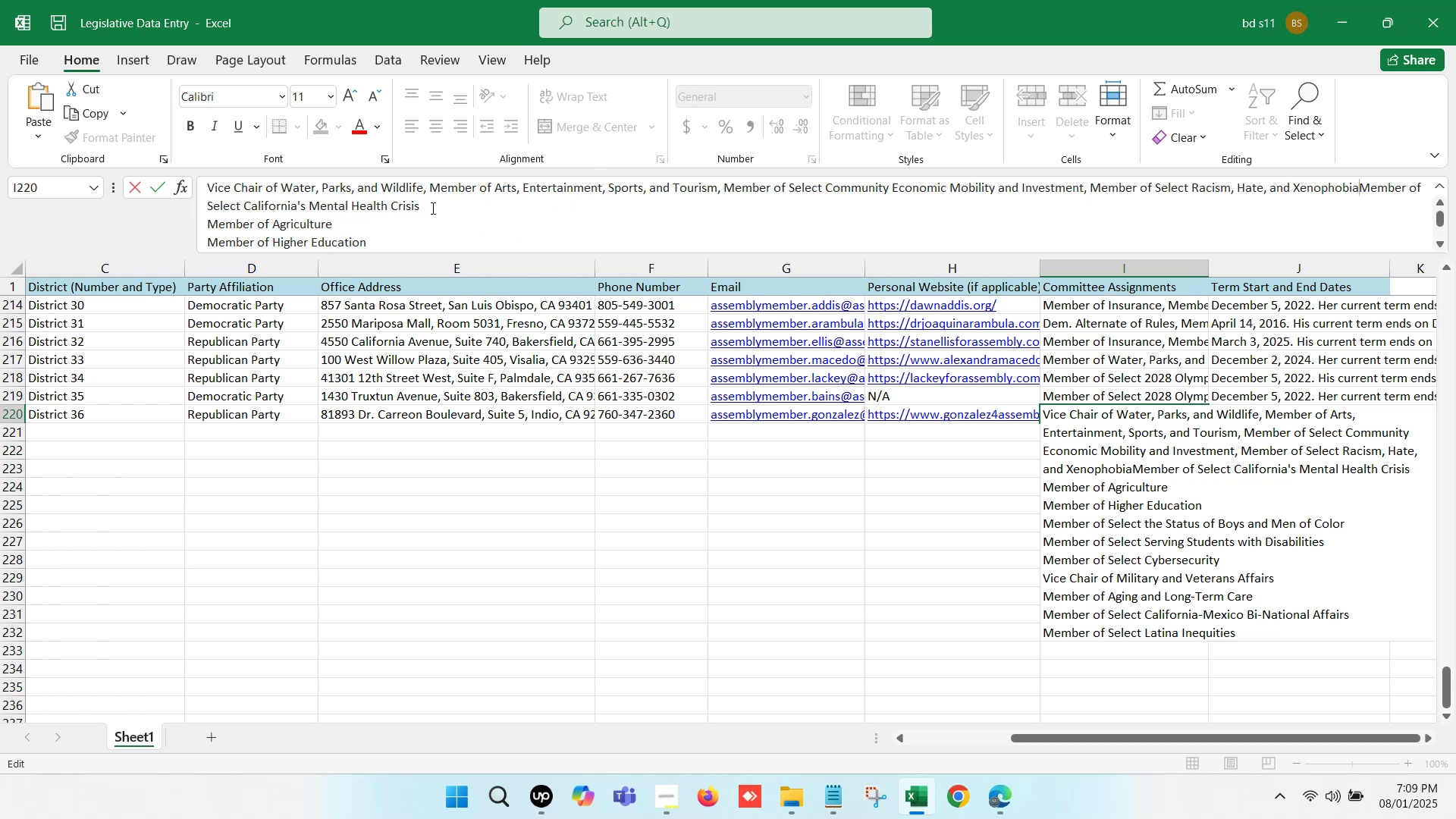 
key(Comma)
 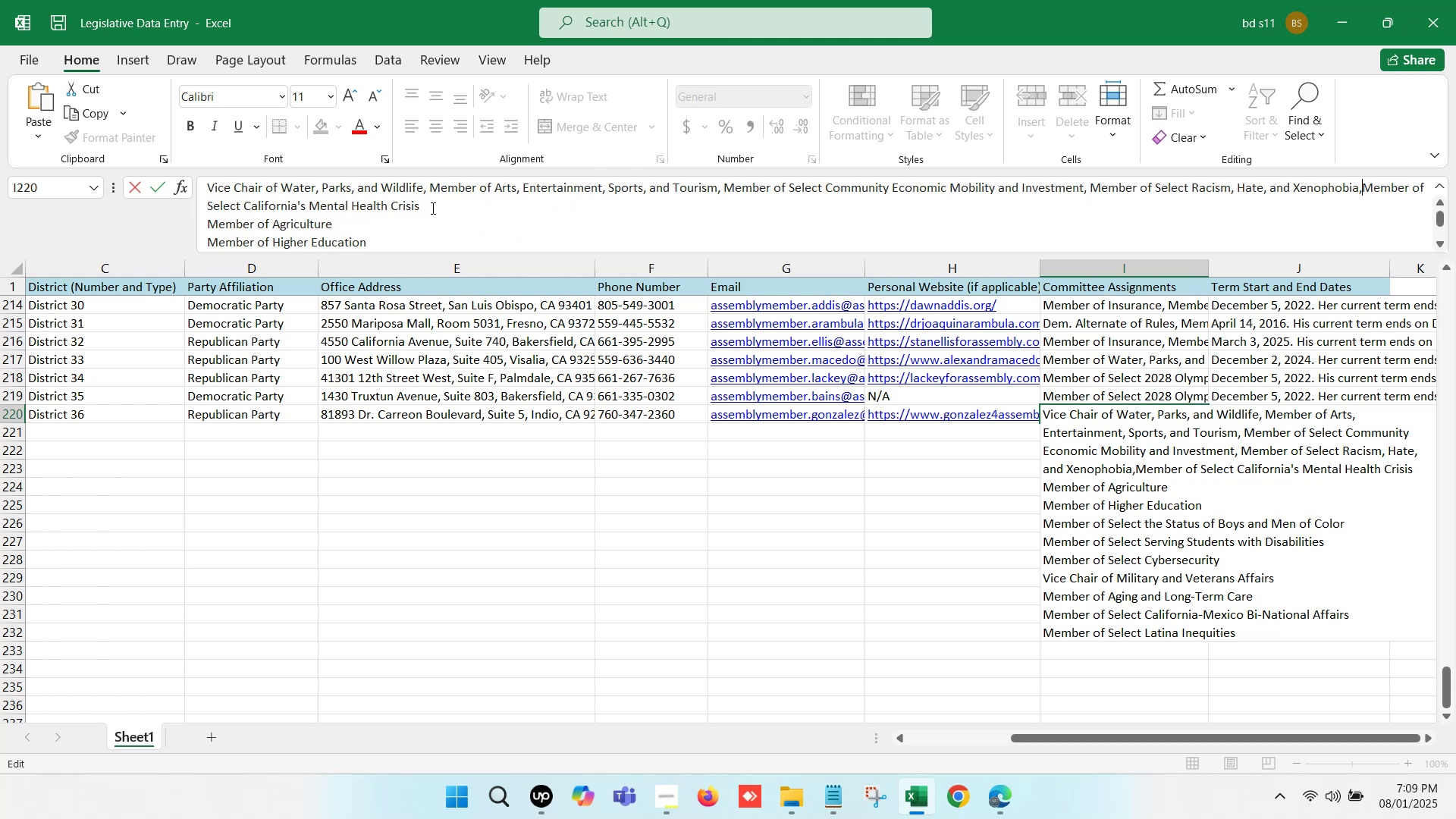 
key(Space)
 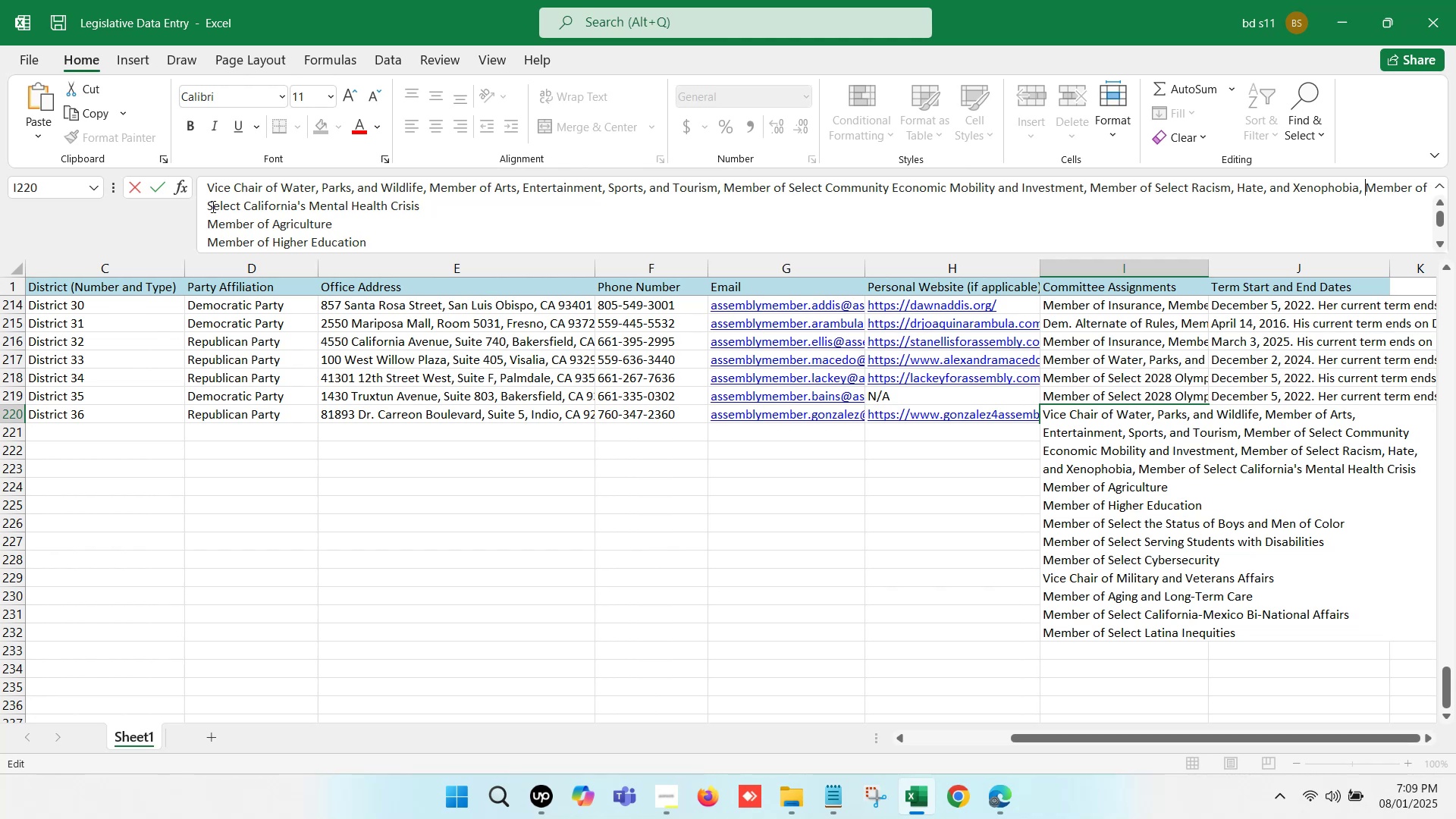 
left_click([209, 220])
 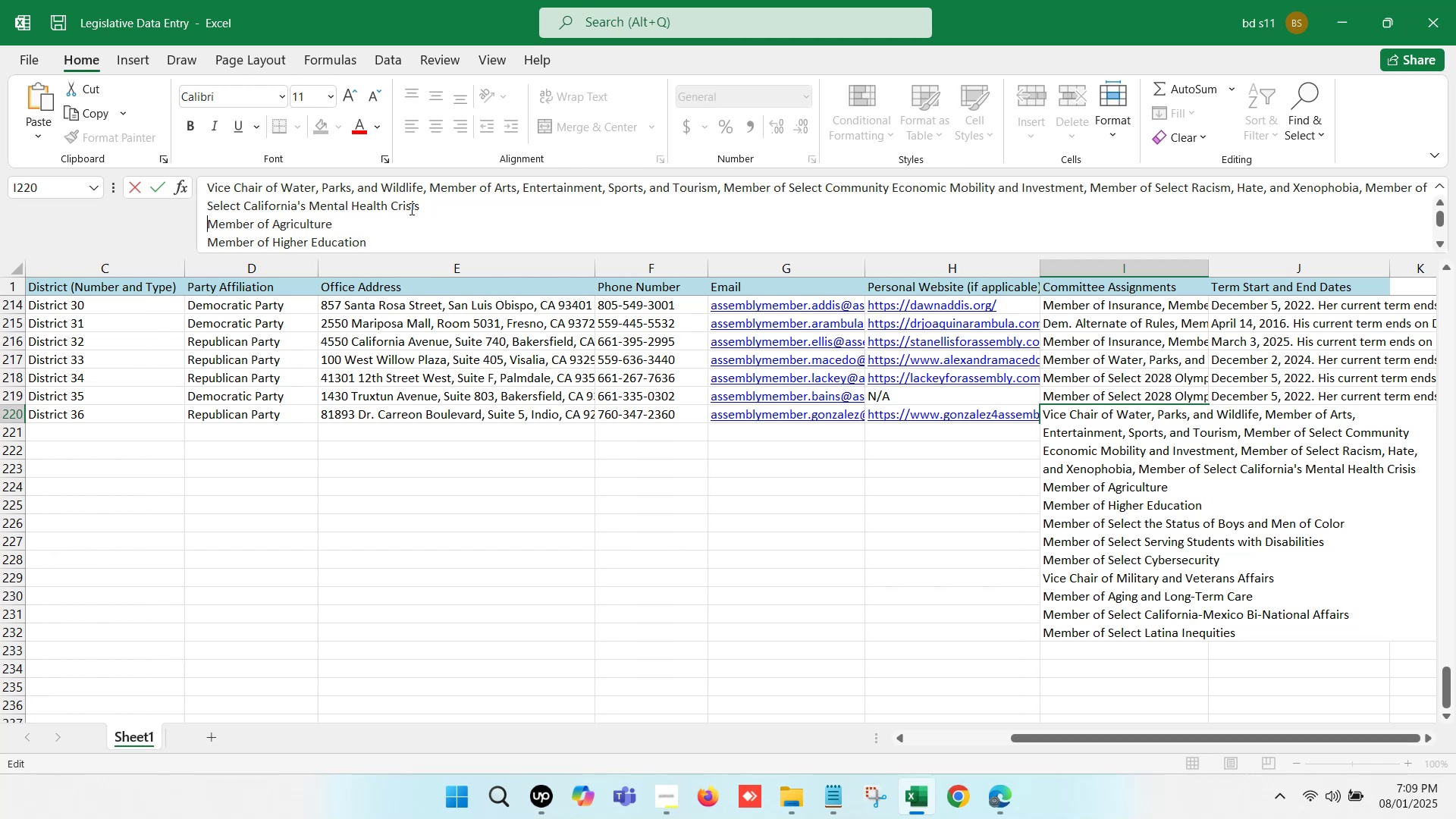 
key(Backspace)
 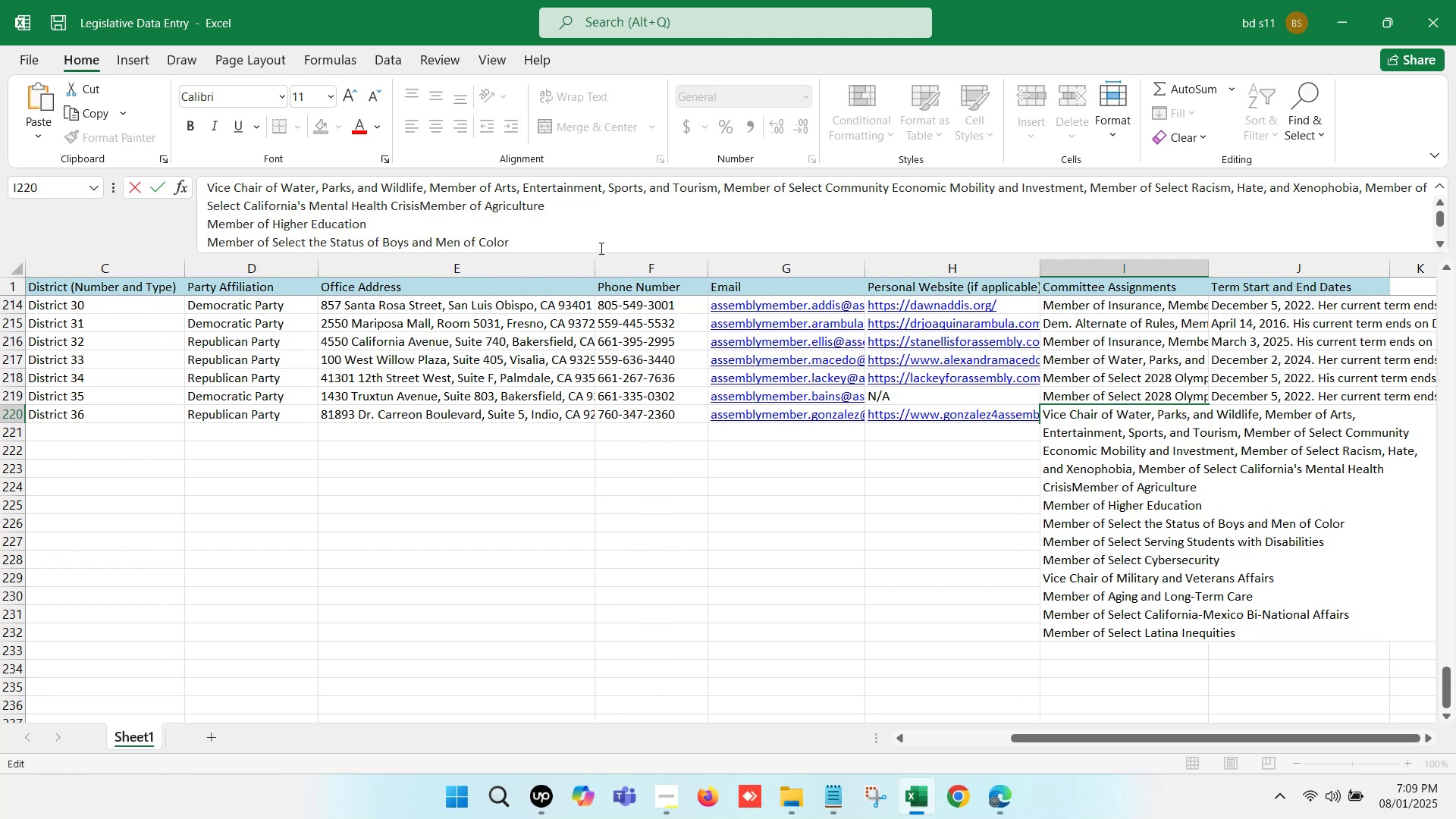 
key(Comma)
 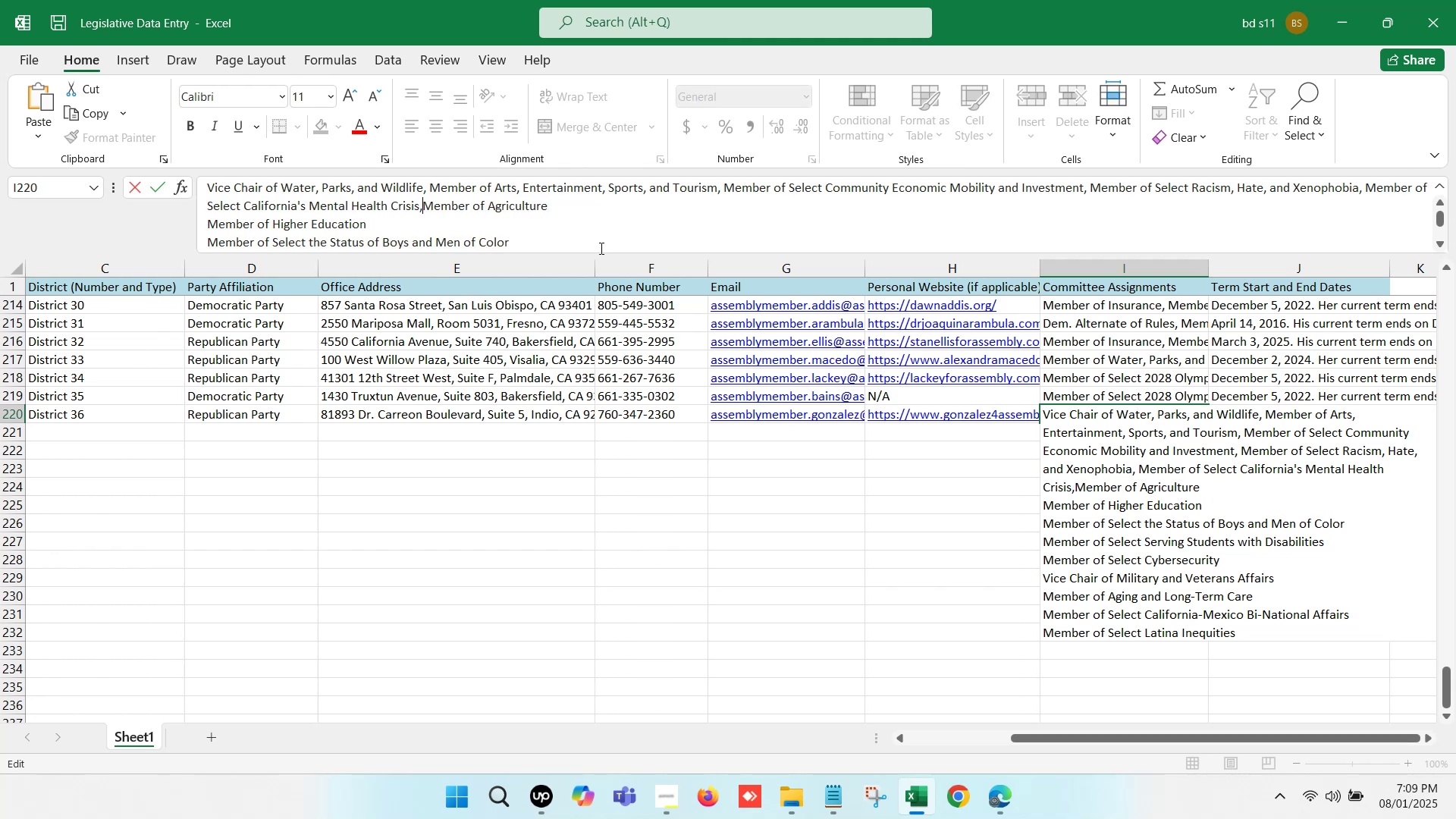 
key(Space)
 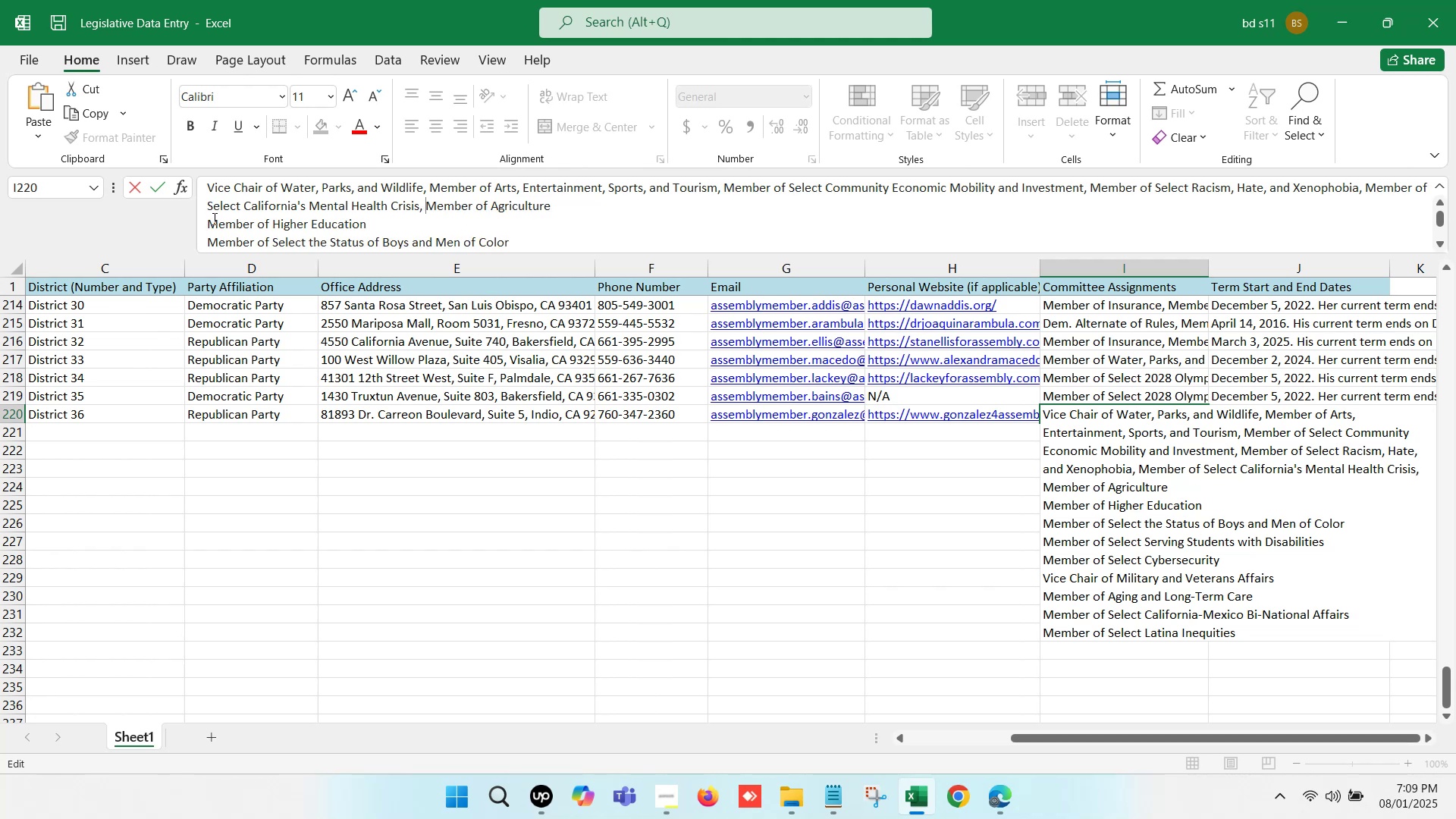 
left_click([213, 218])
 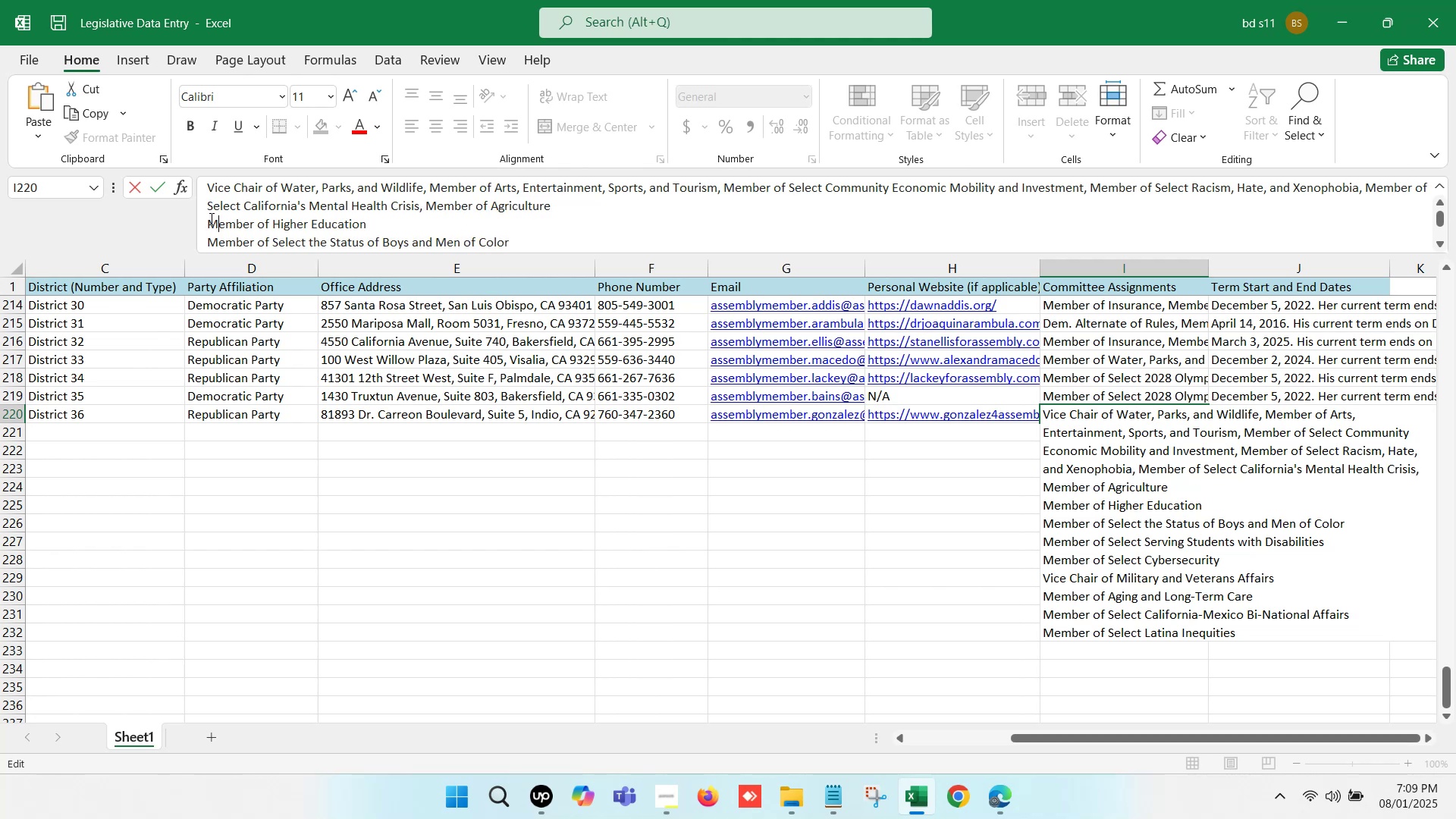 
left_click([210, 218])
 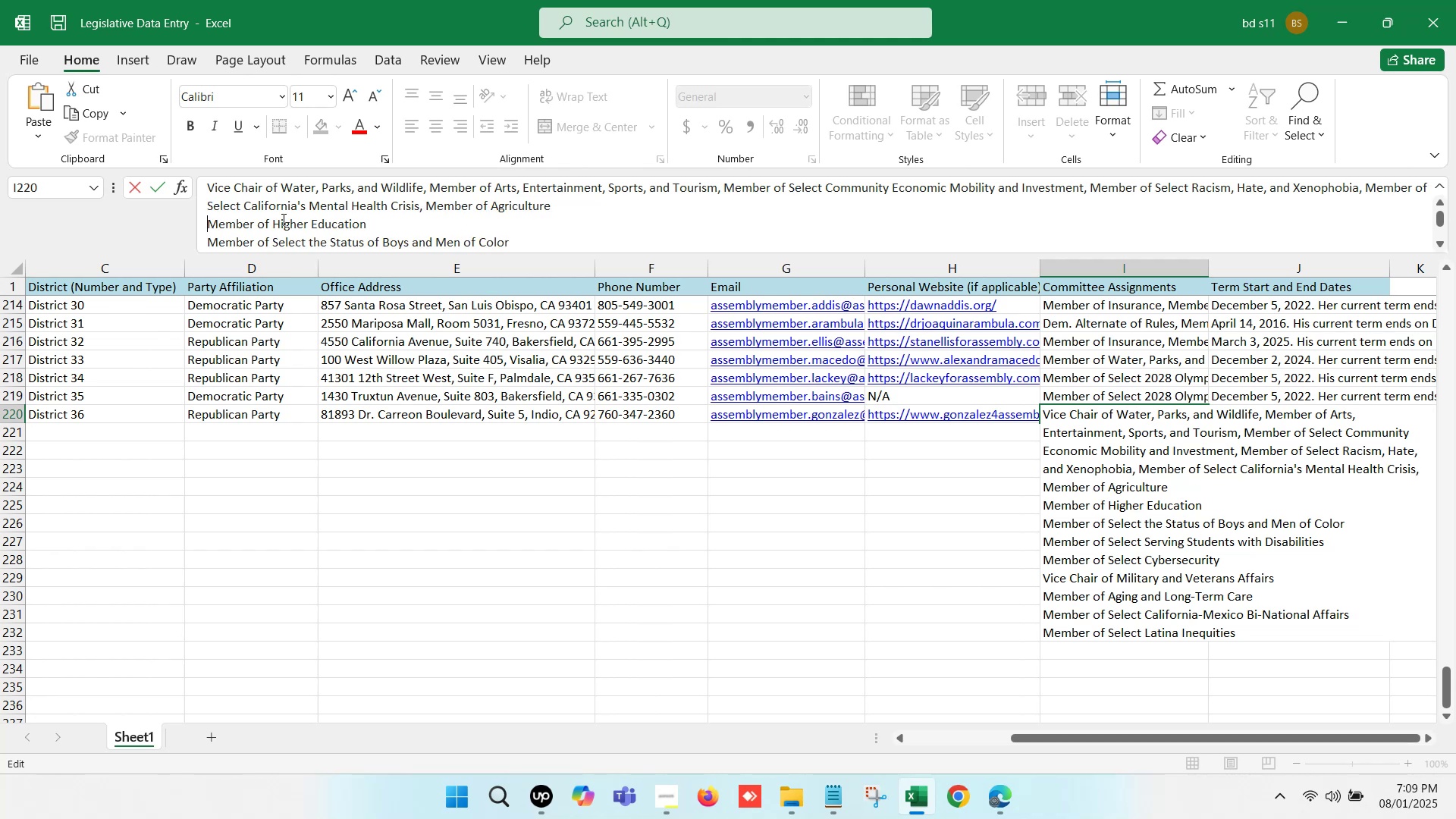 
key(Backspace)
 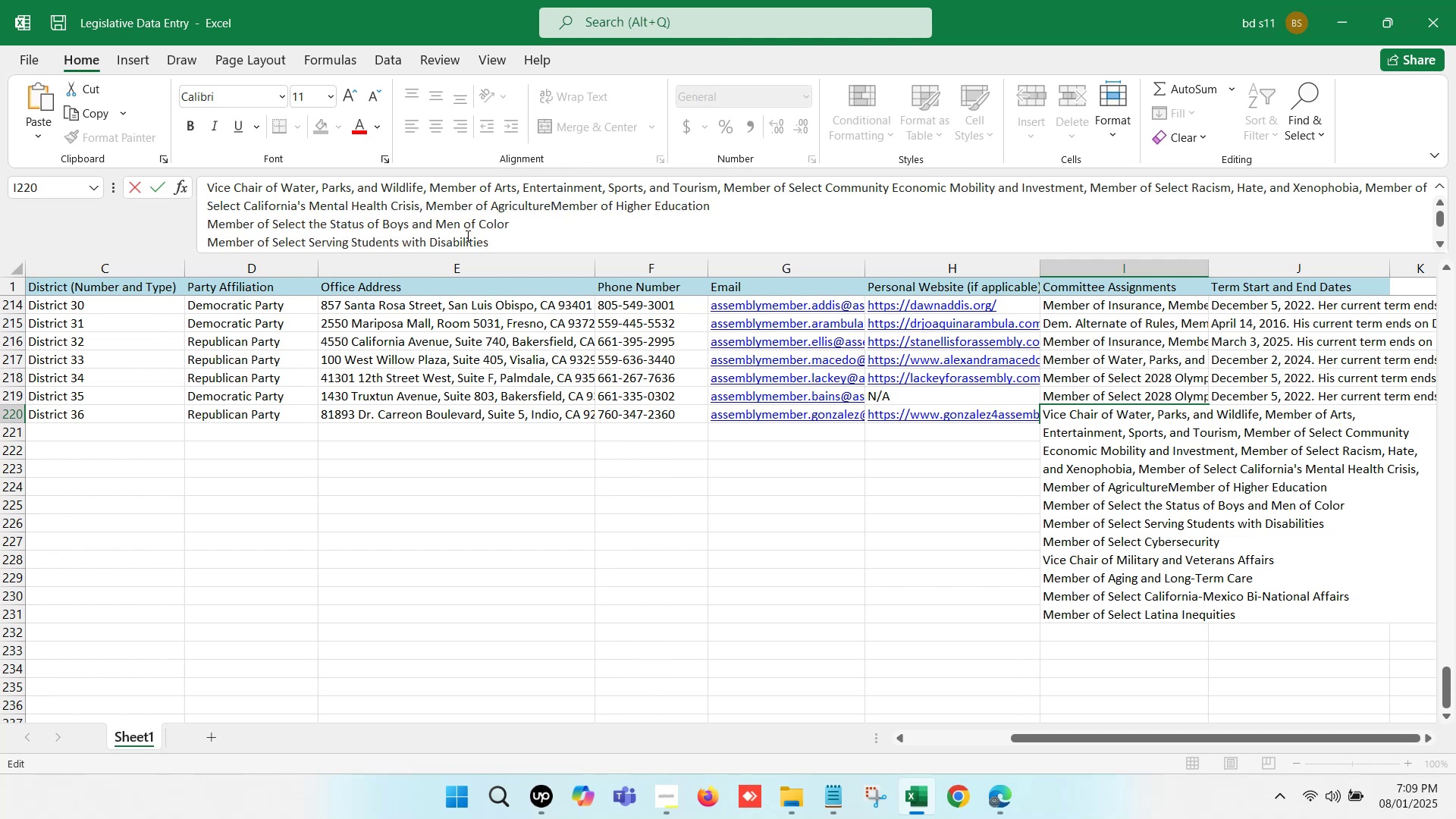 
key(Comma)
 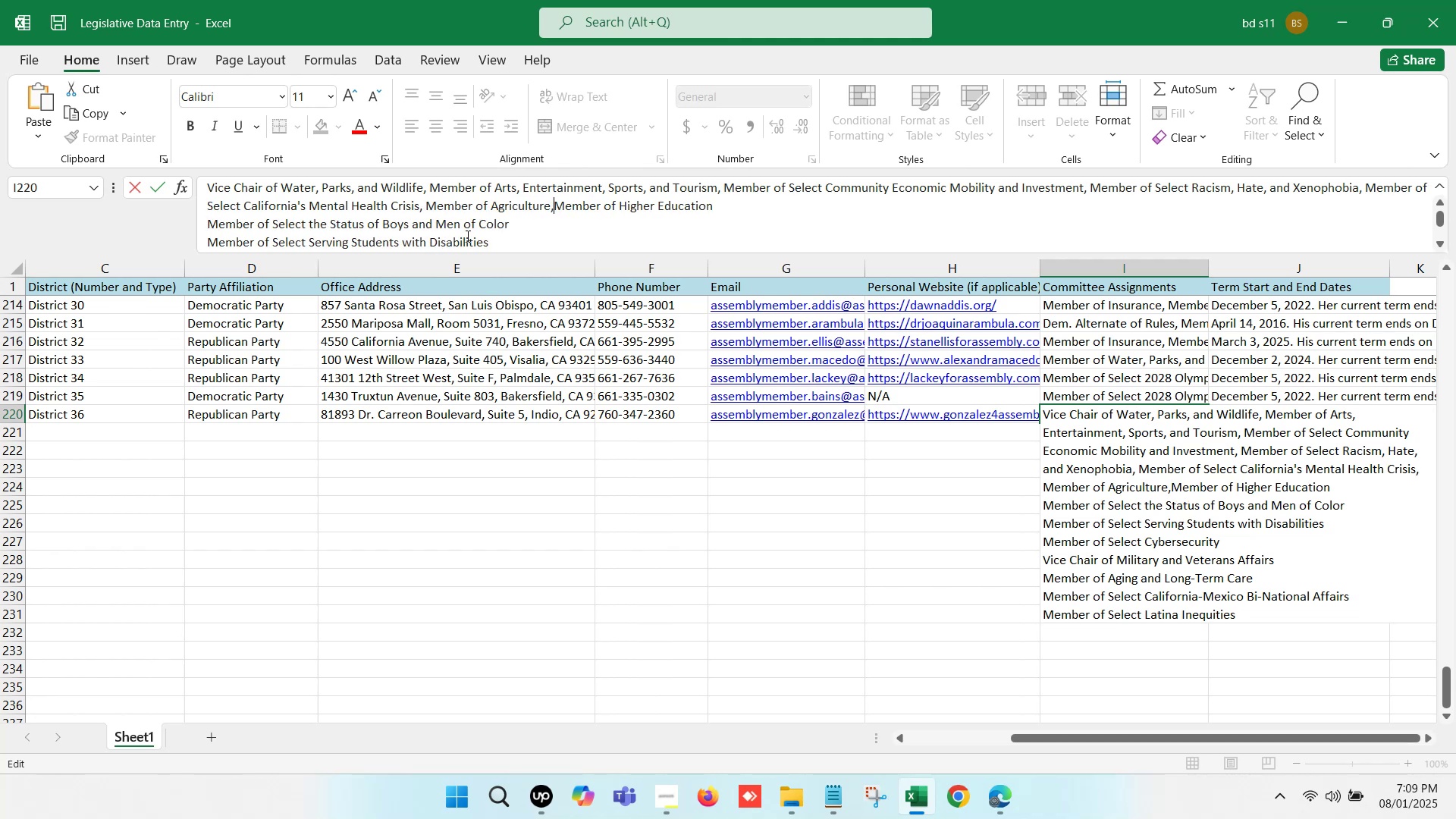 
key(Space)
 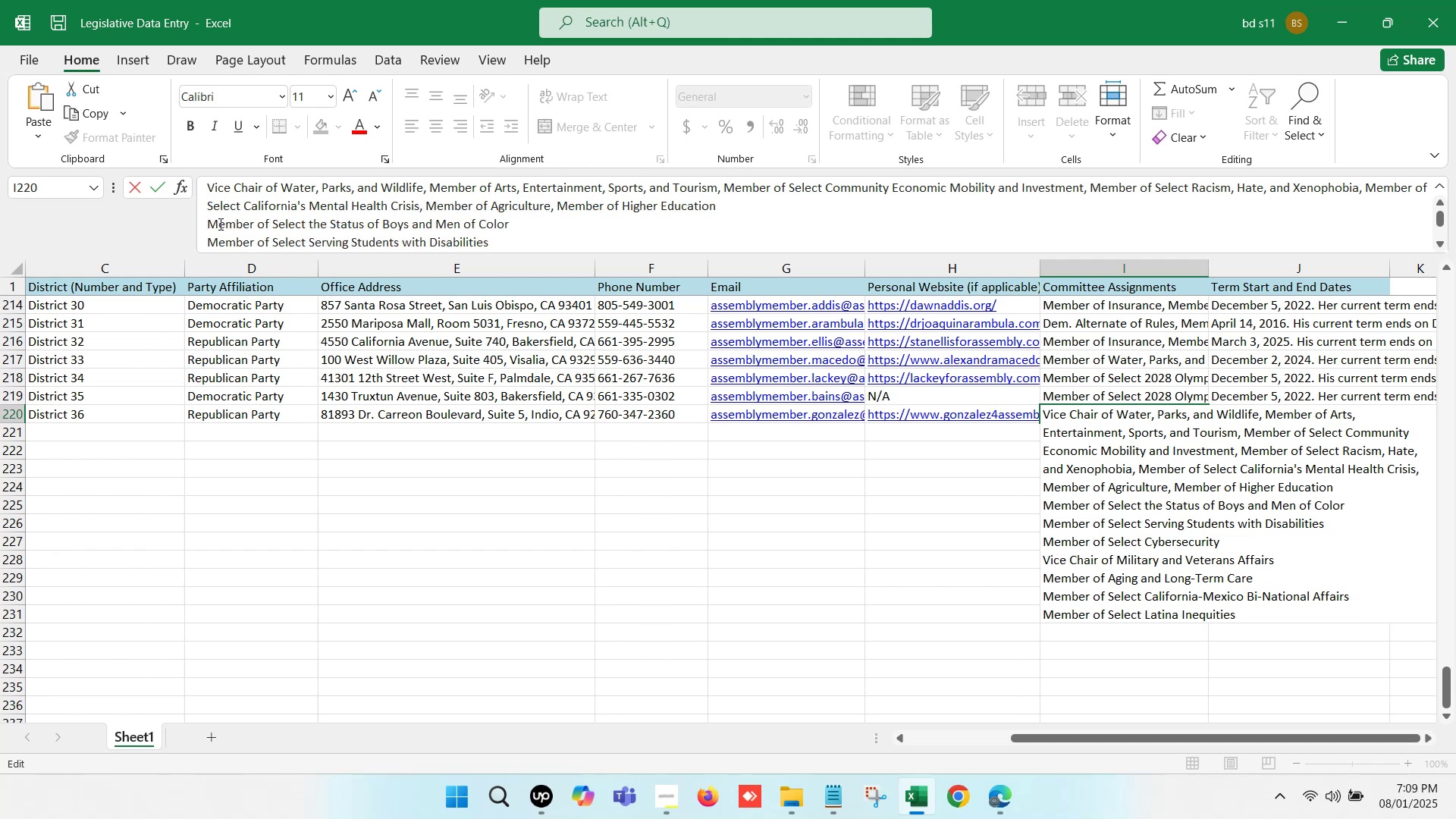 
left_click([209, 220])
 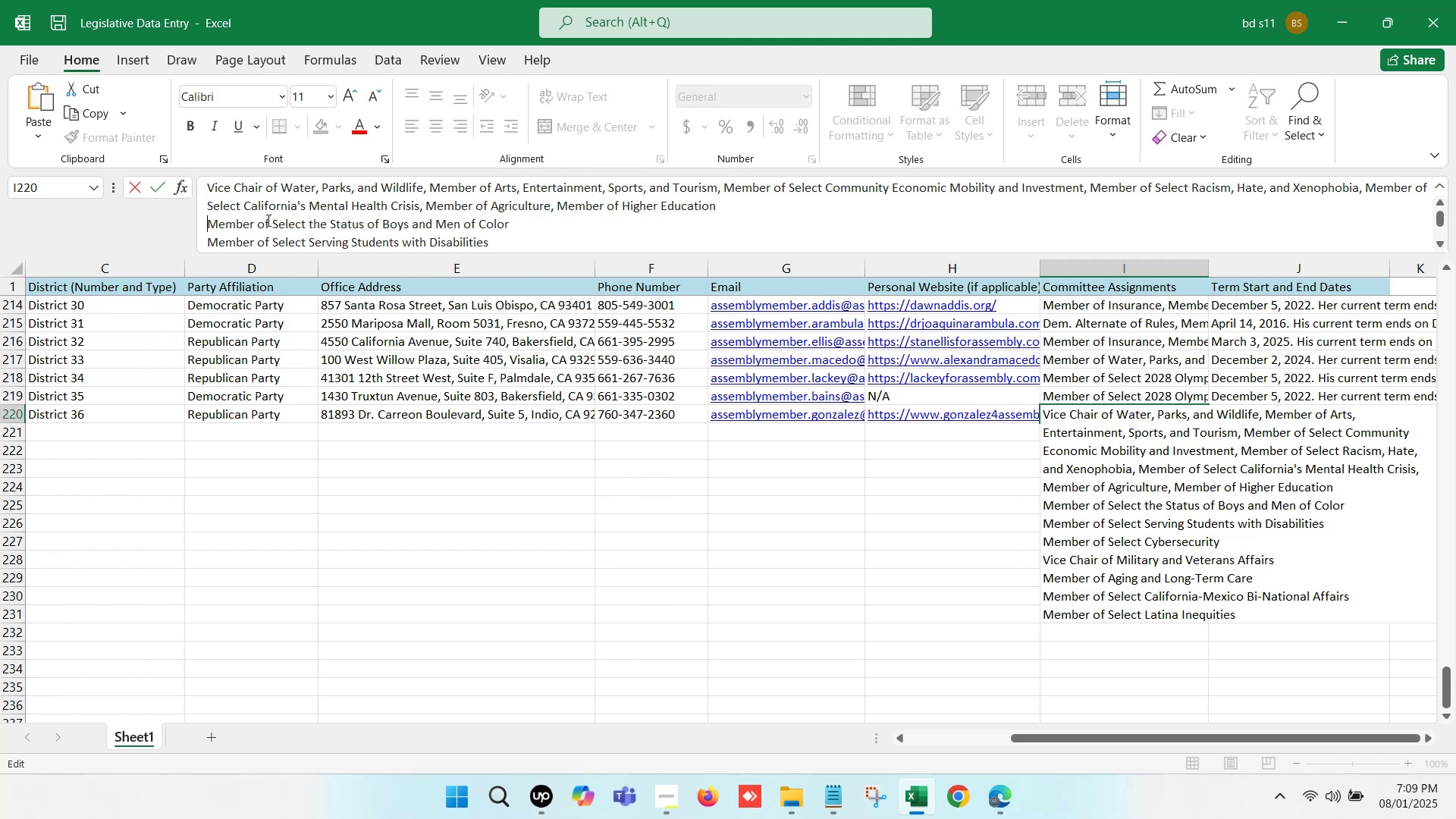 
key(Backspace)
 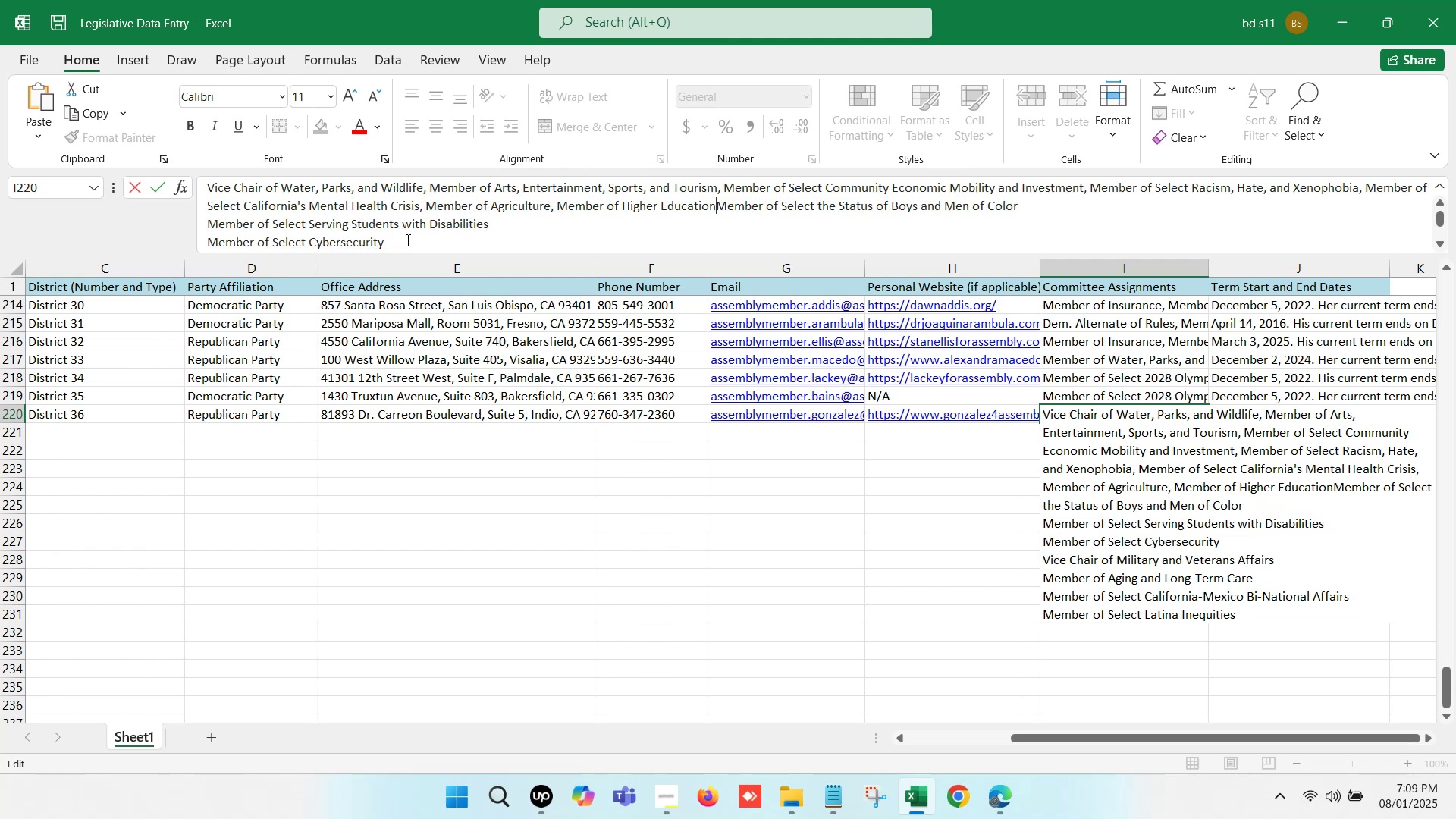 
key(Comma)
 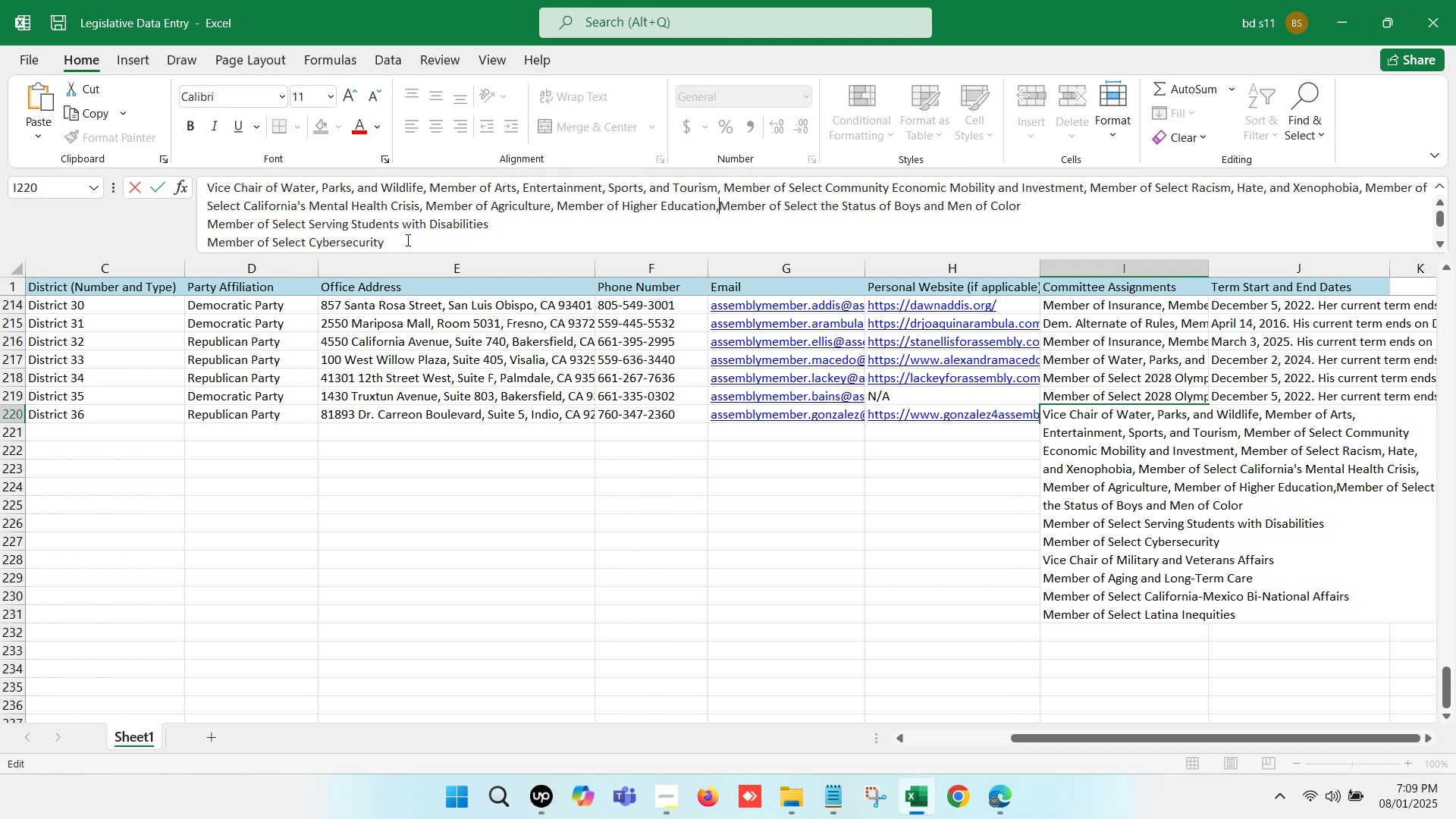 
key(Space)
 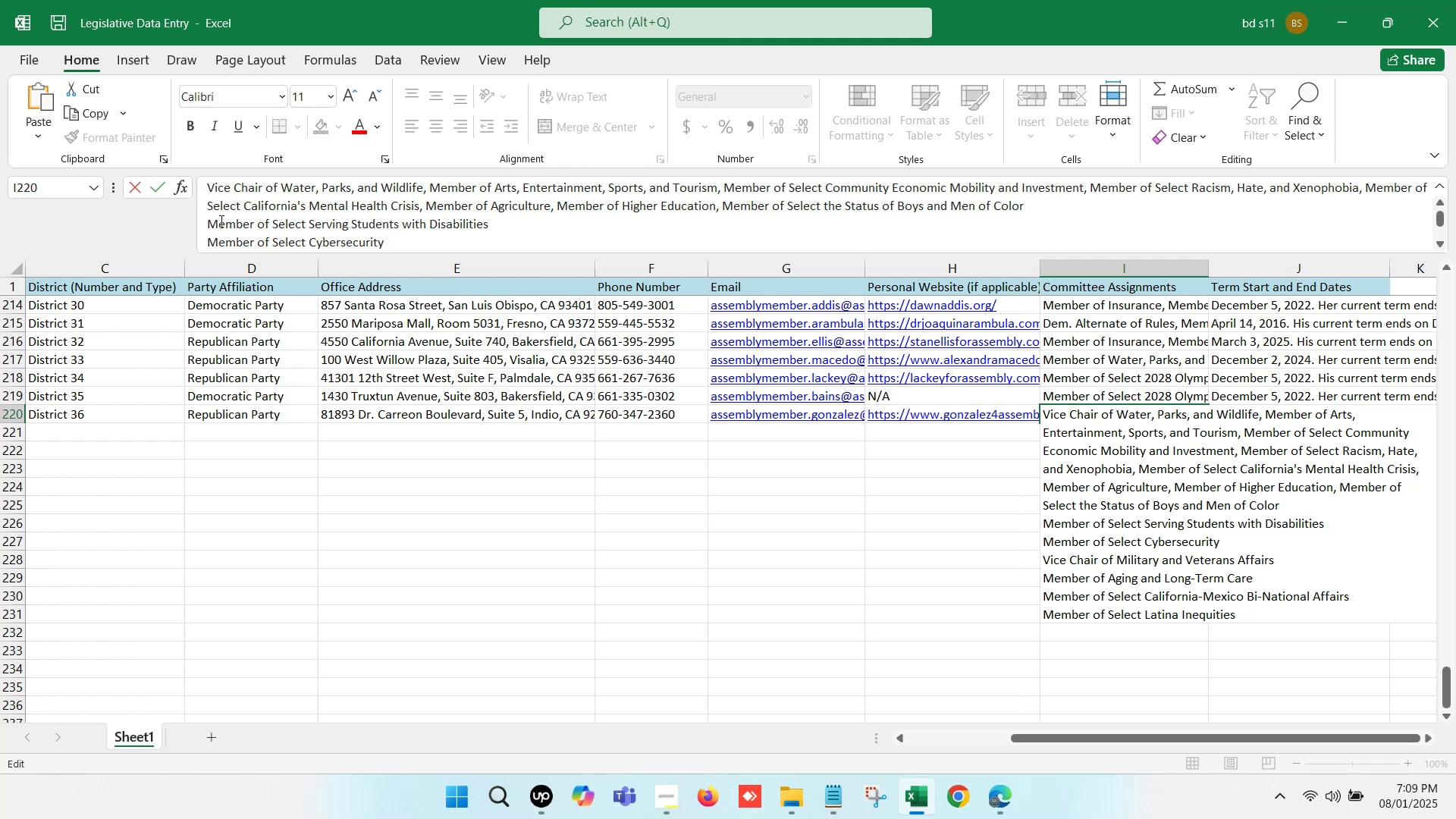 
left_click([209, 221])
 